 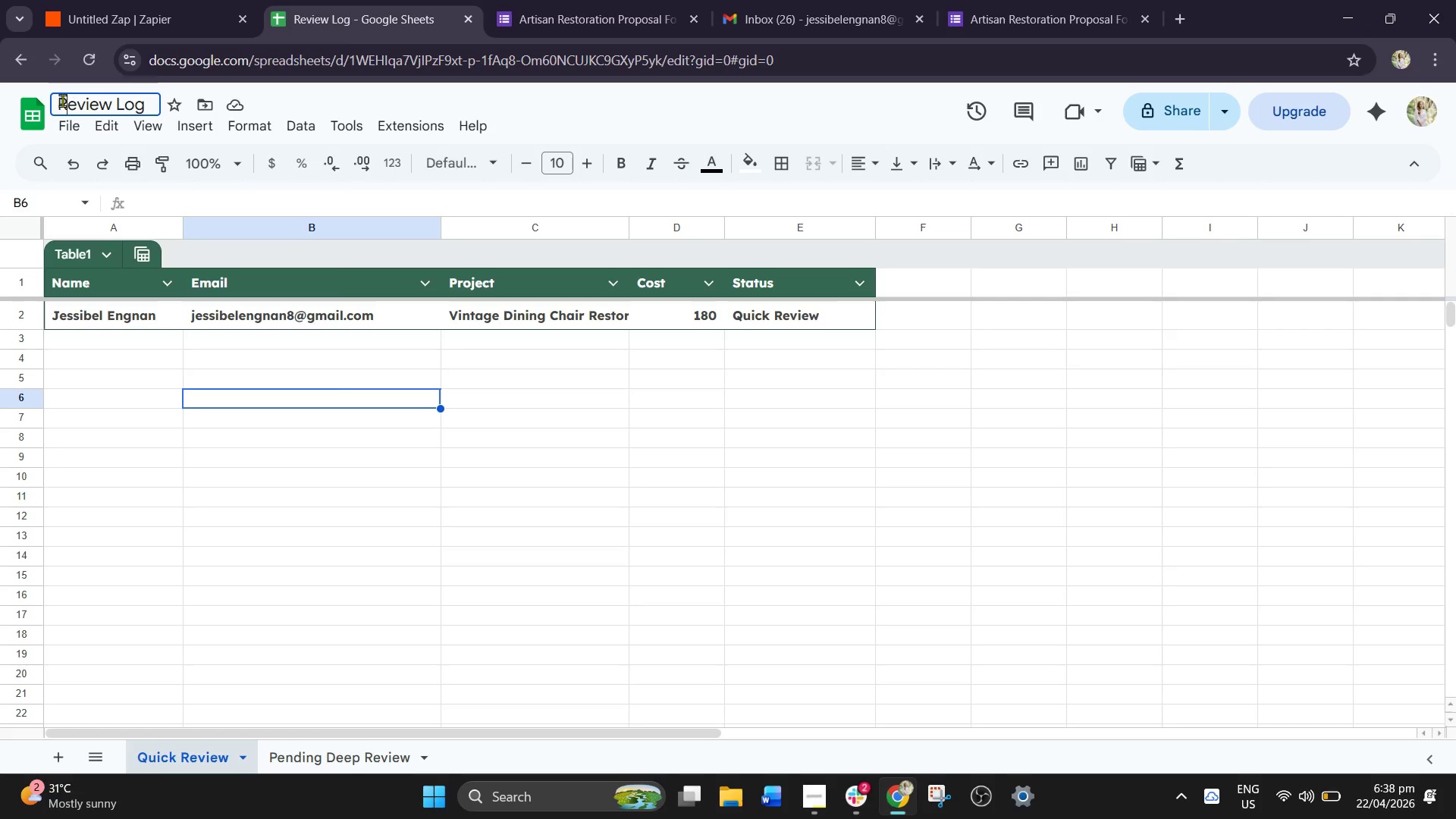 
triple_click([53, 97])
 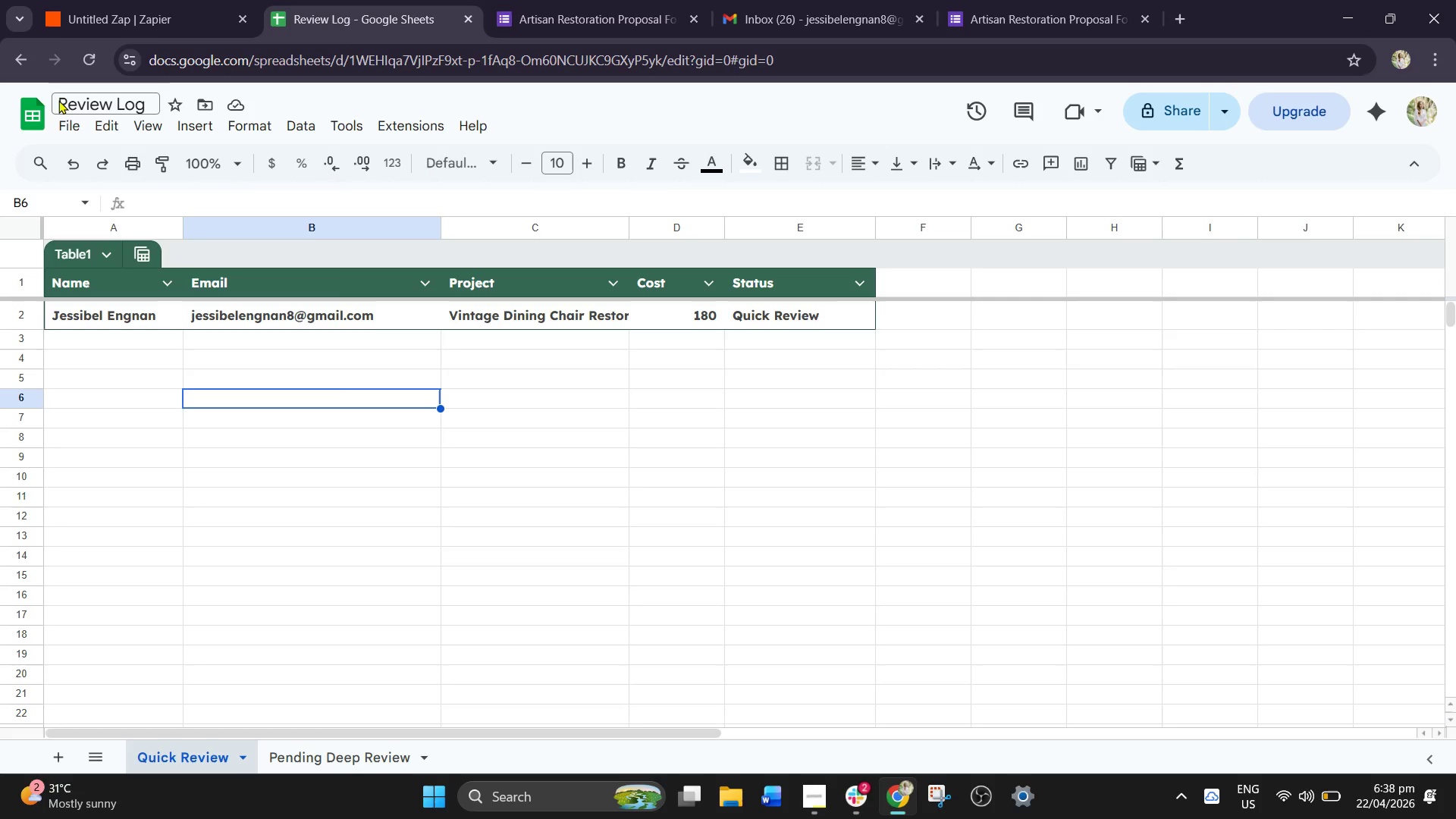 
left_click([58, 100])
 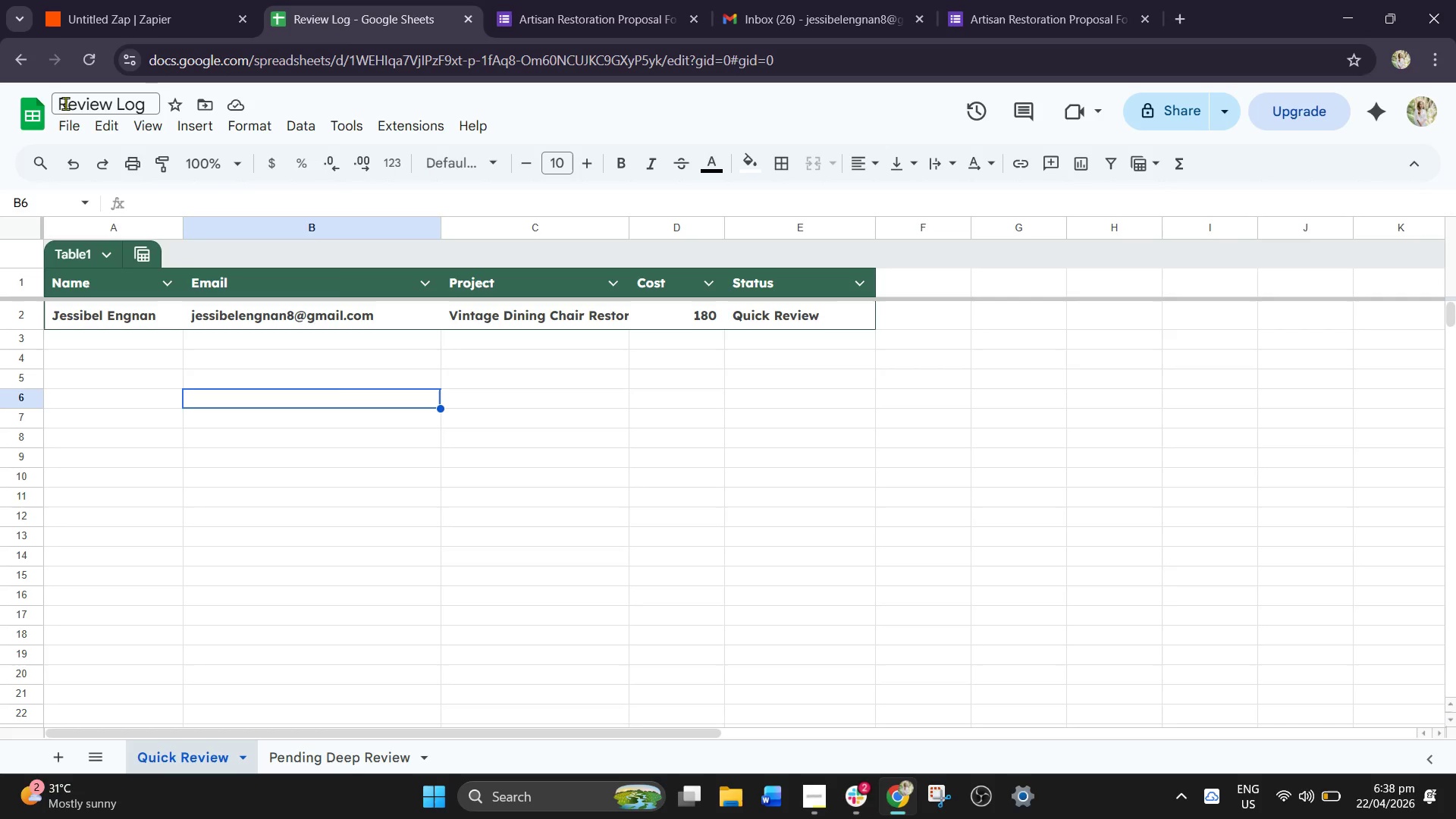 
left_click([65, 103])
 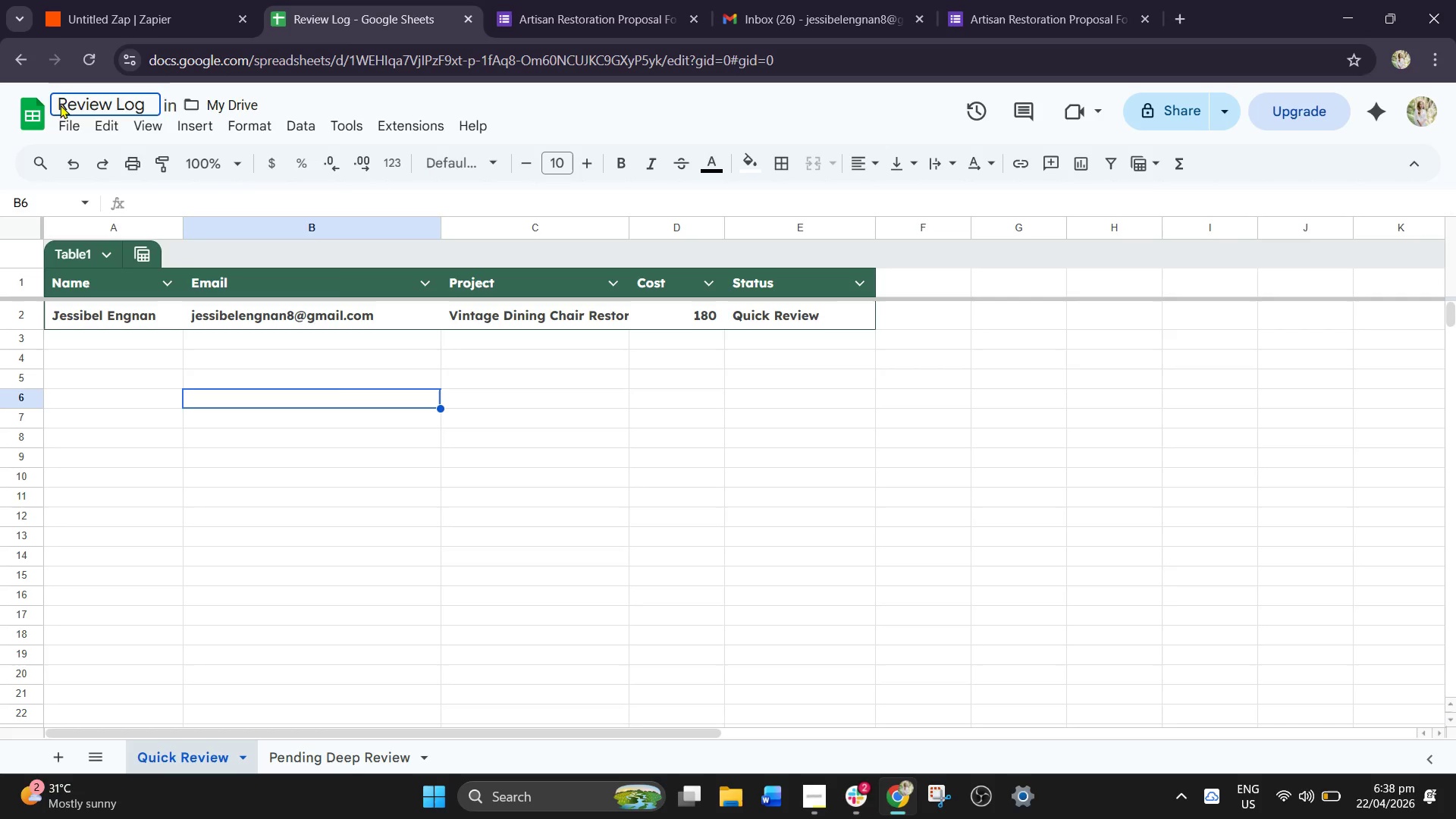 
left_click([60, 105])
 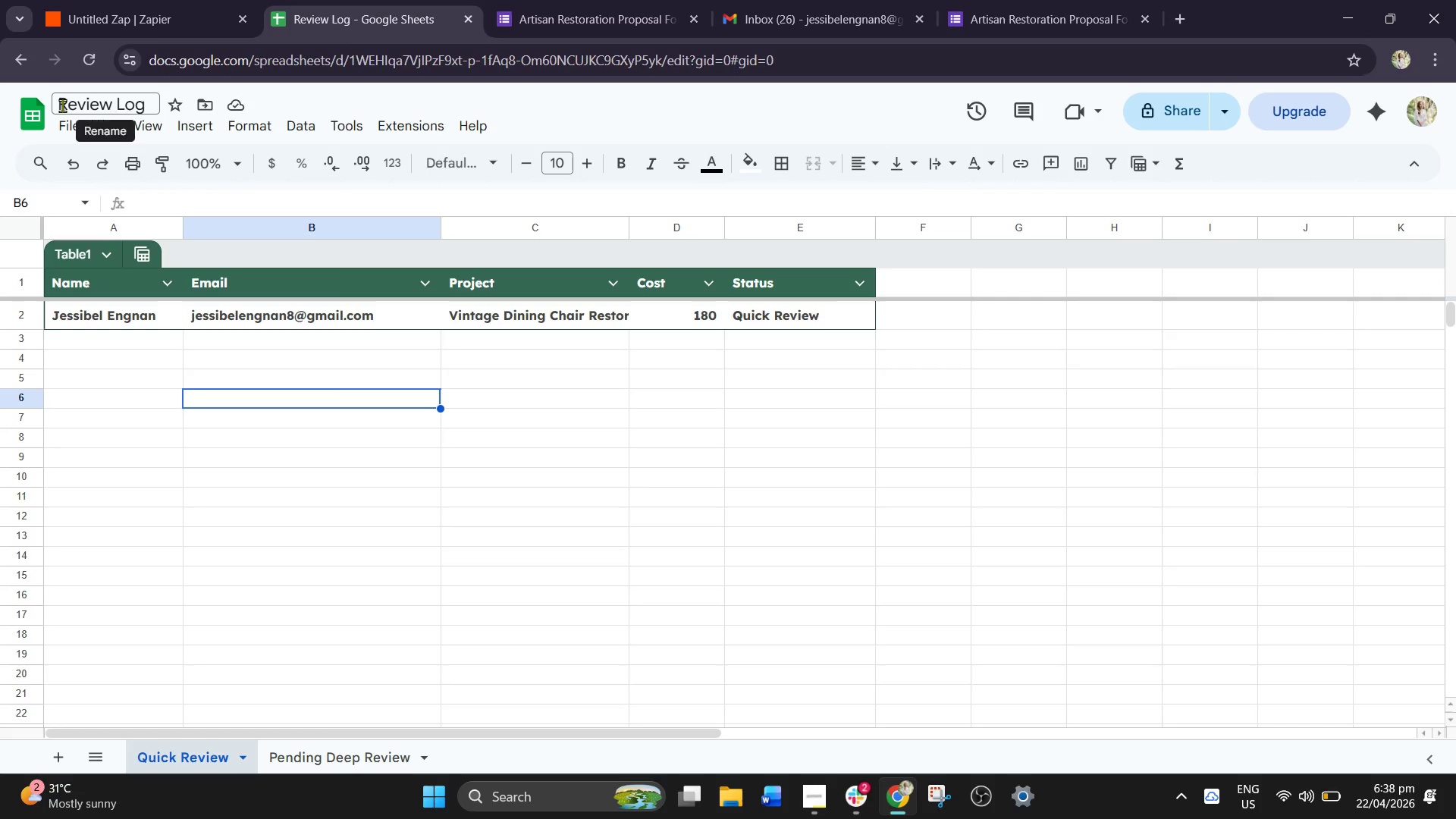 
left_click([62, 105])
 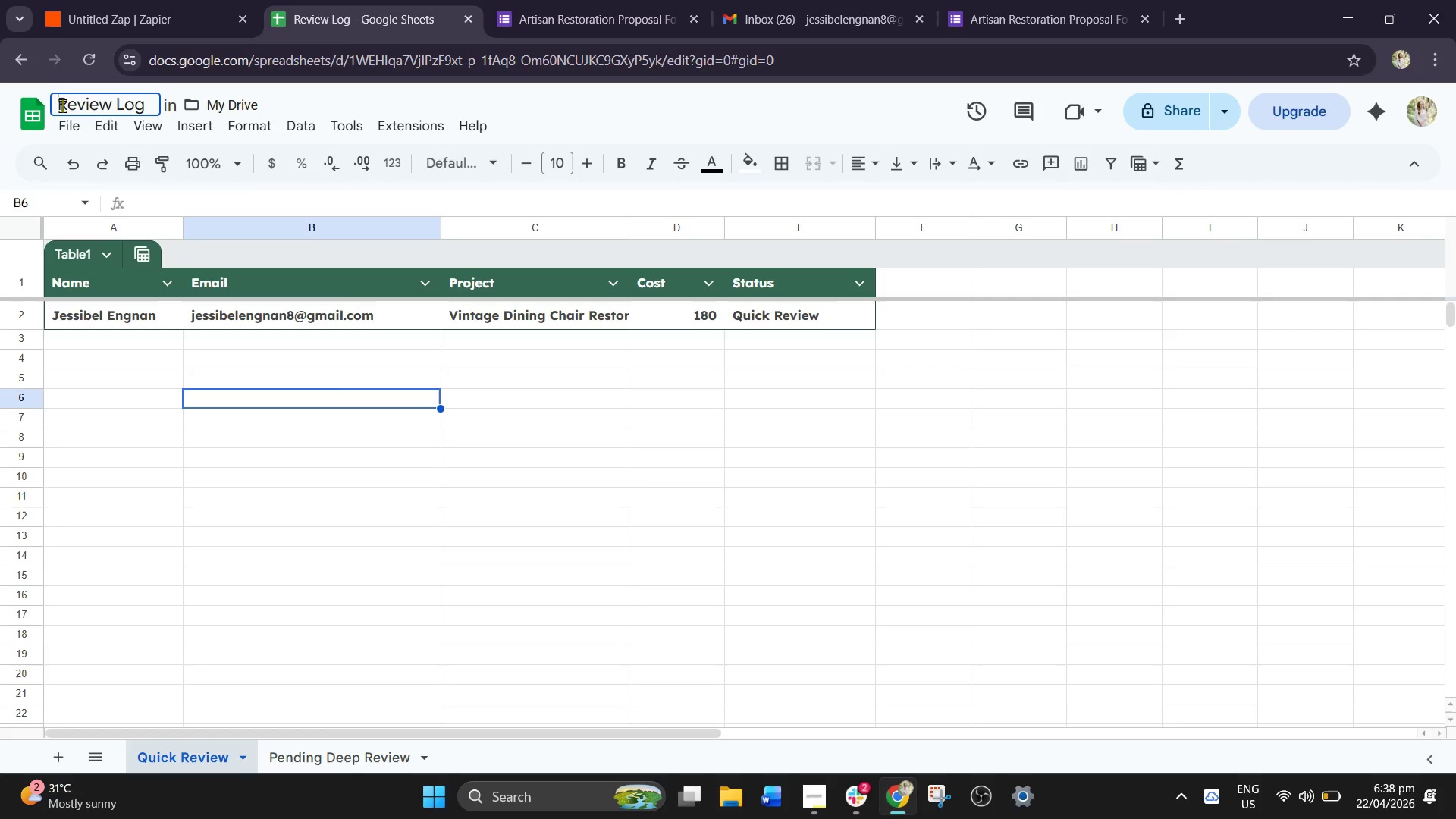 
key(Control+V)
 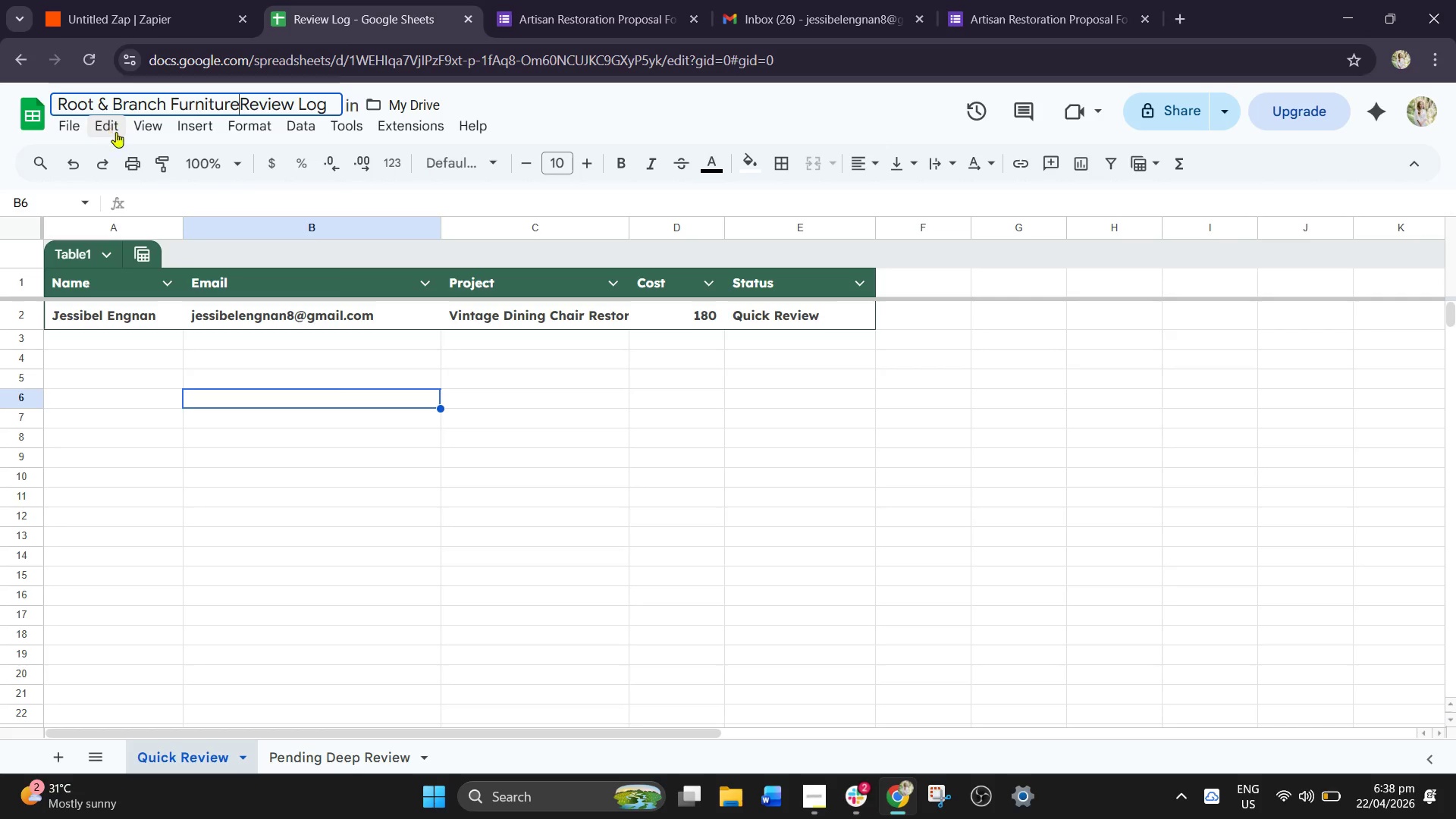 
key(Space)
 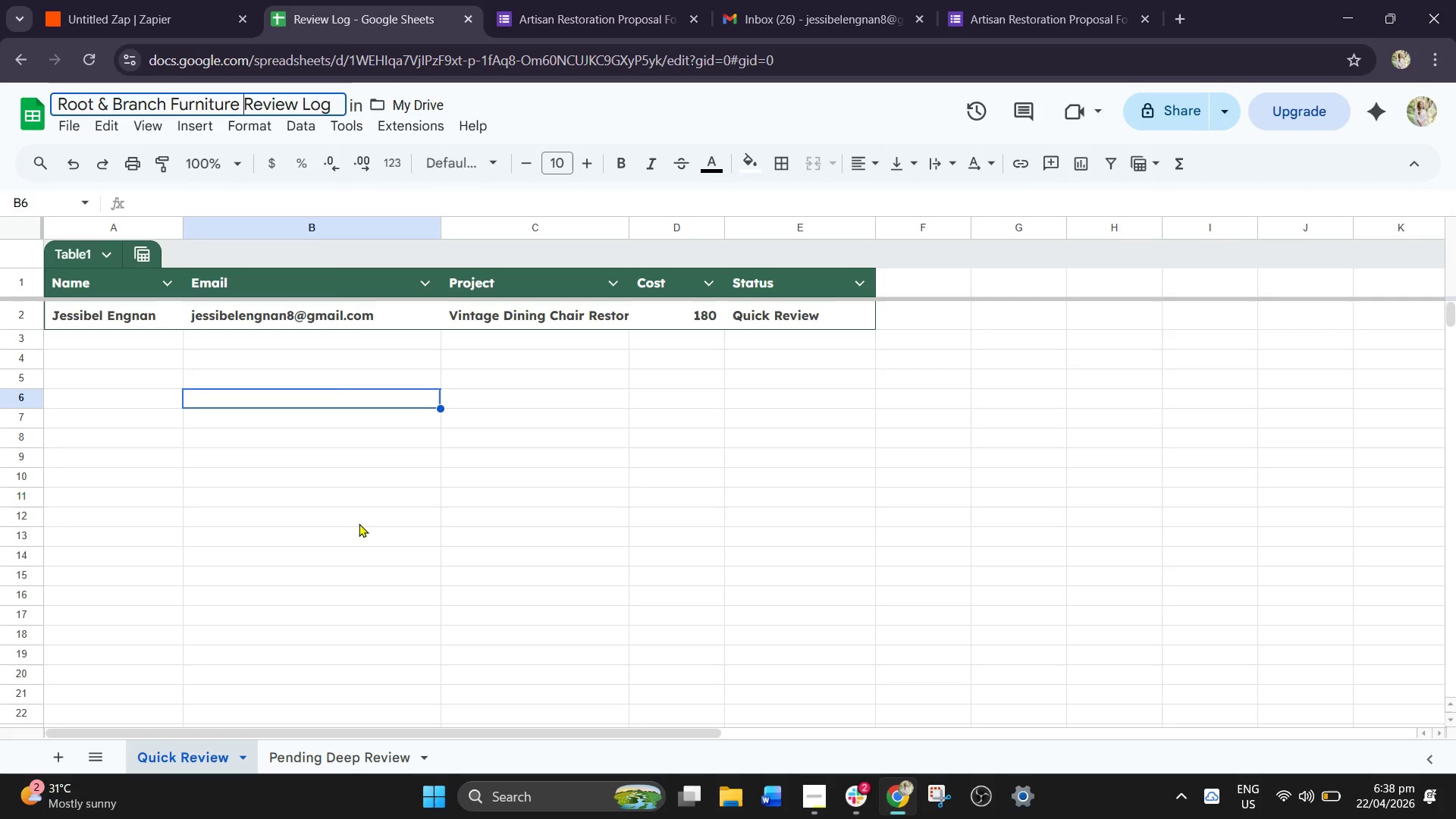 
left_click([500, 572])
 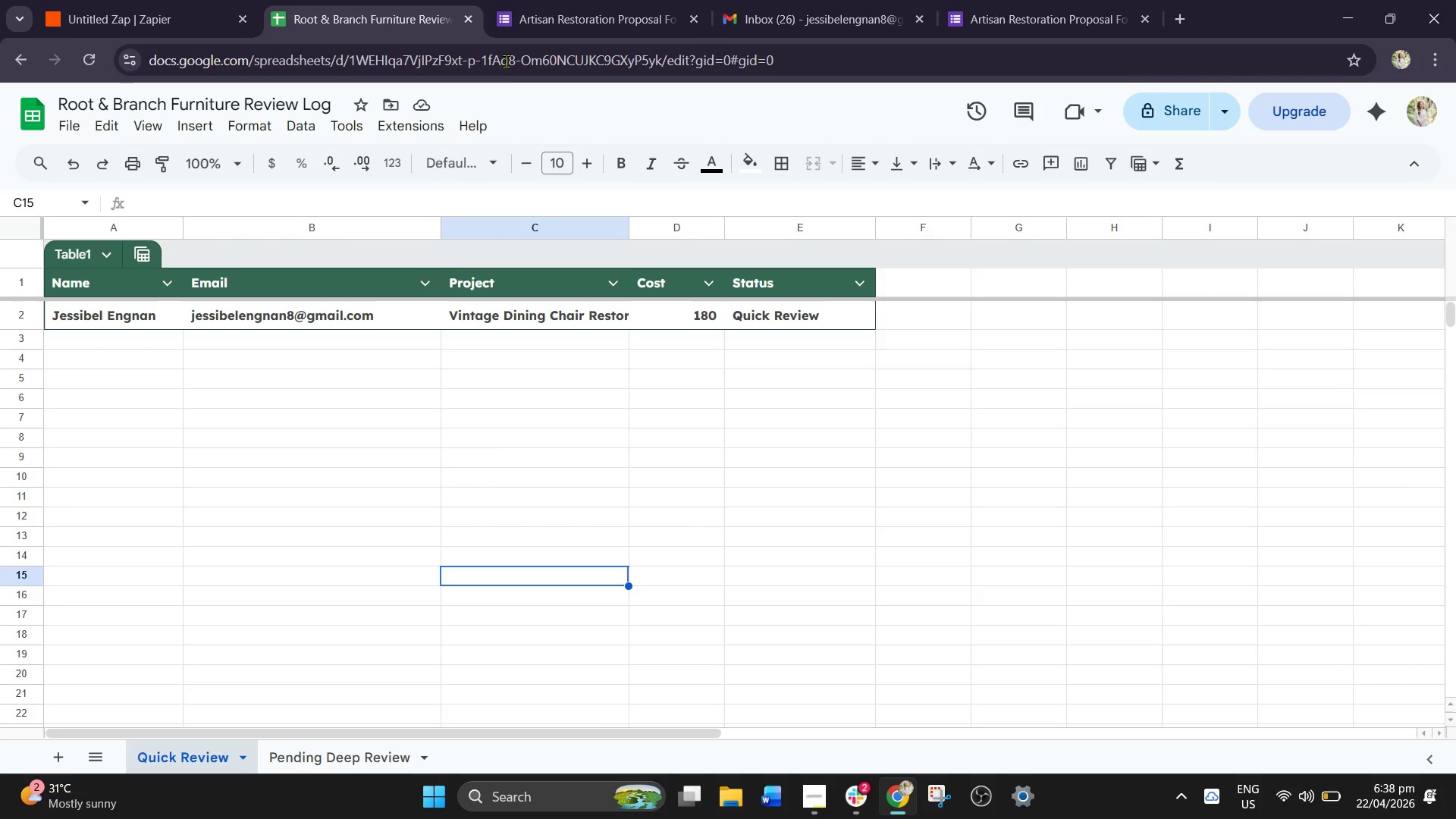 
double_click([389, 0])
 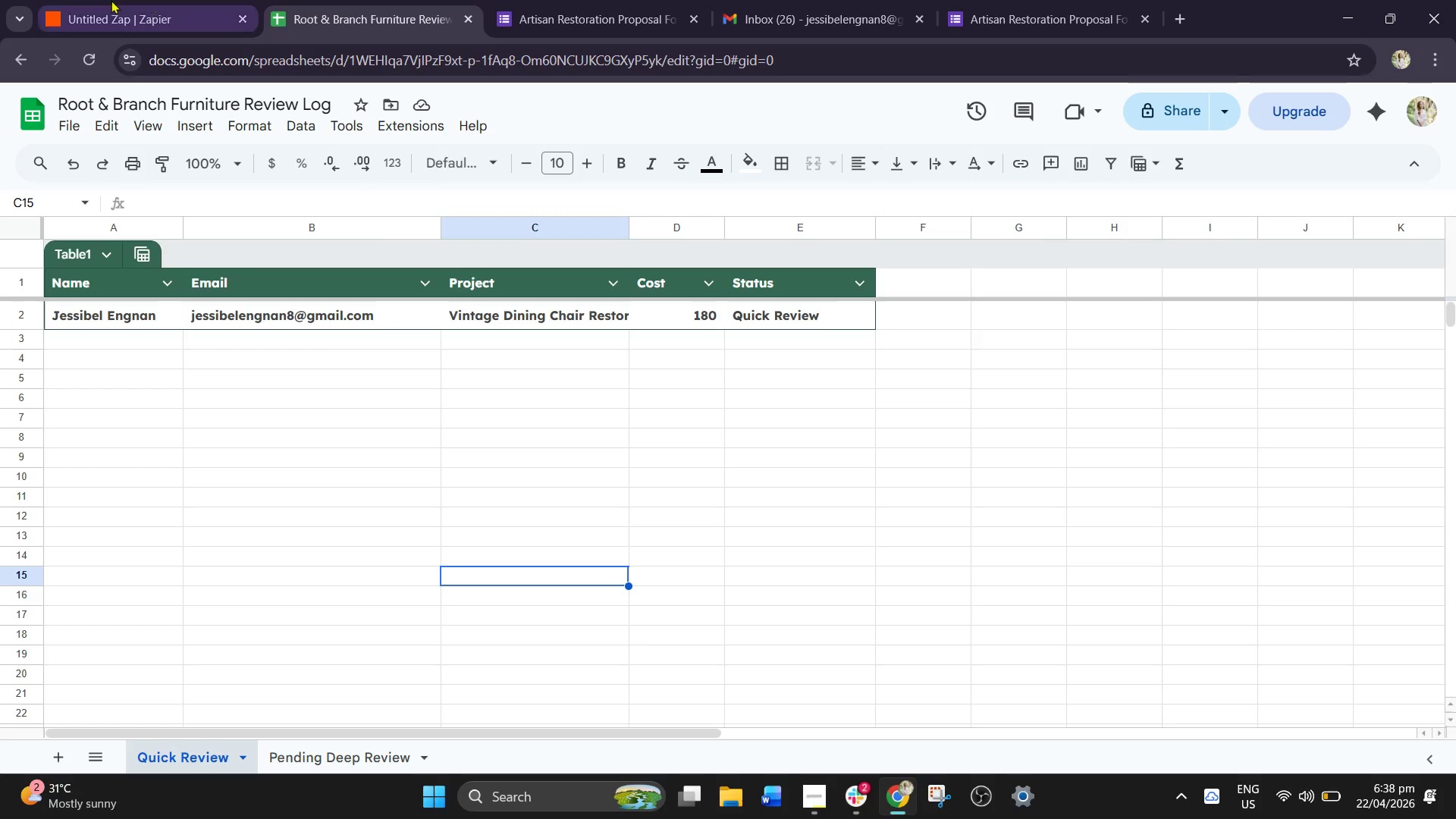 
triple_click([111, 0])
 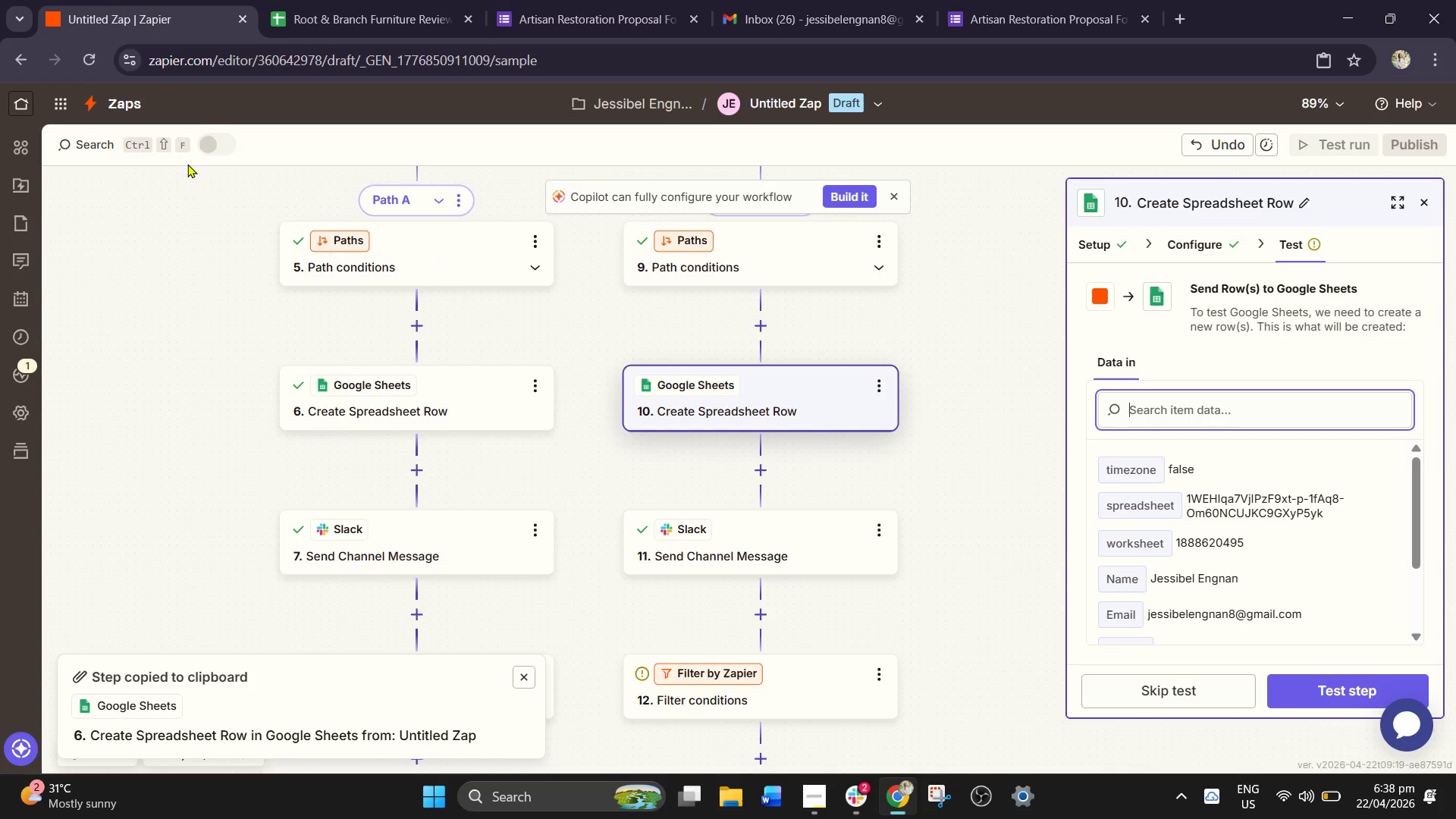 
wait(6.62)
 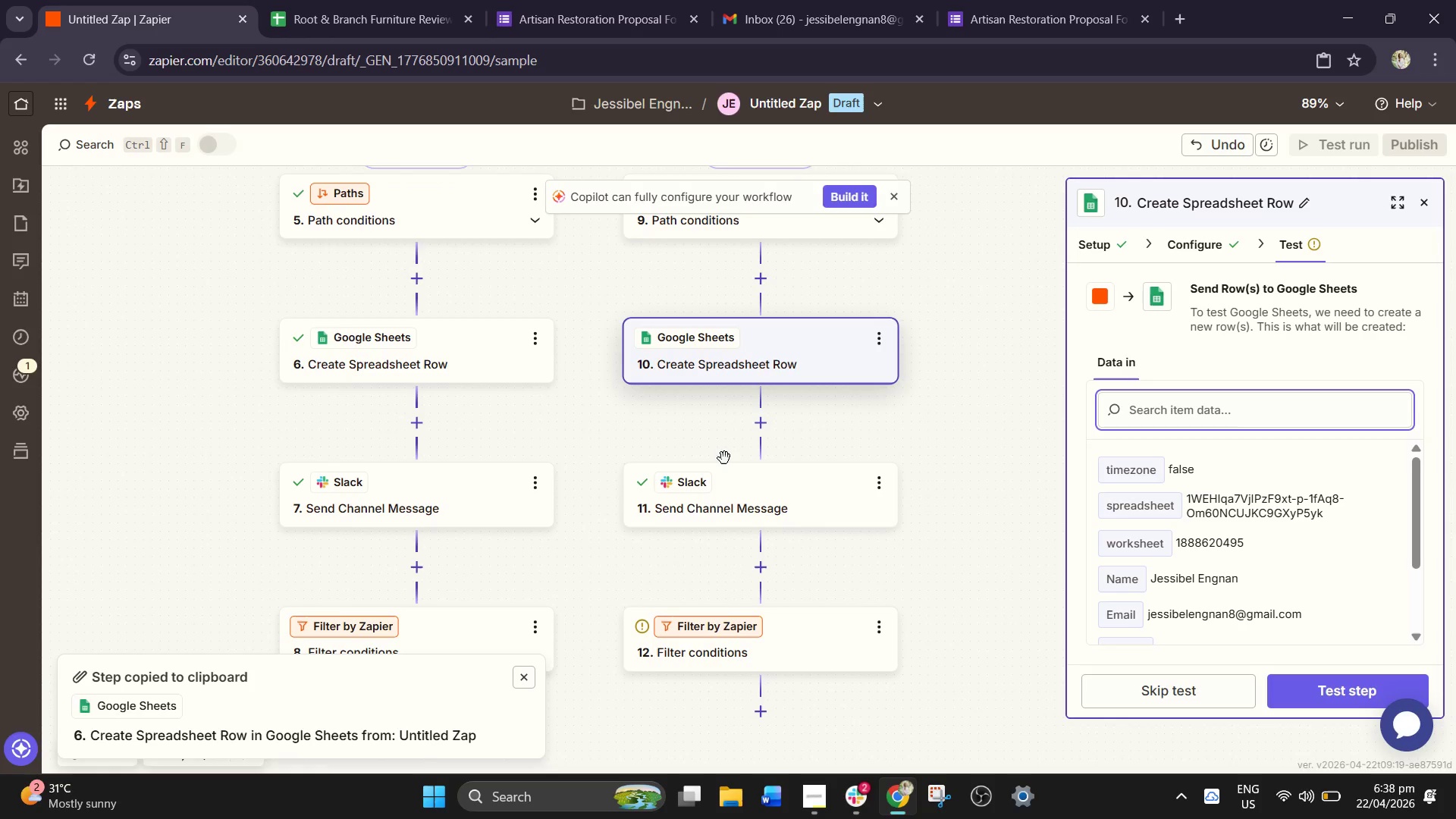 
left_click([758, 484])
 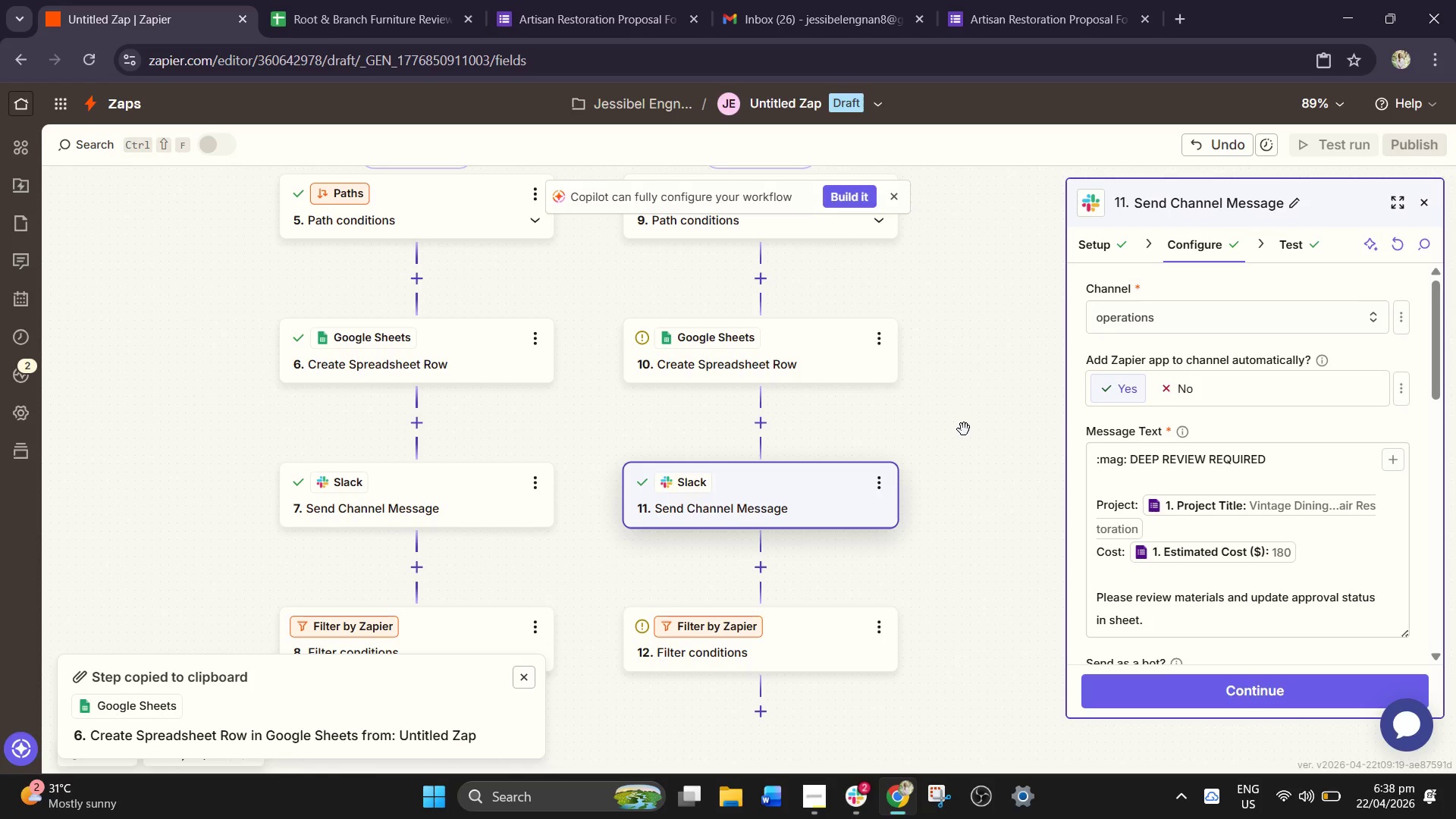 
scroll: coordinate [668, 440], scroll_direction: down, amount: 1.0
 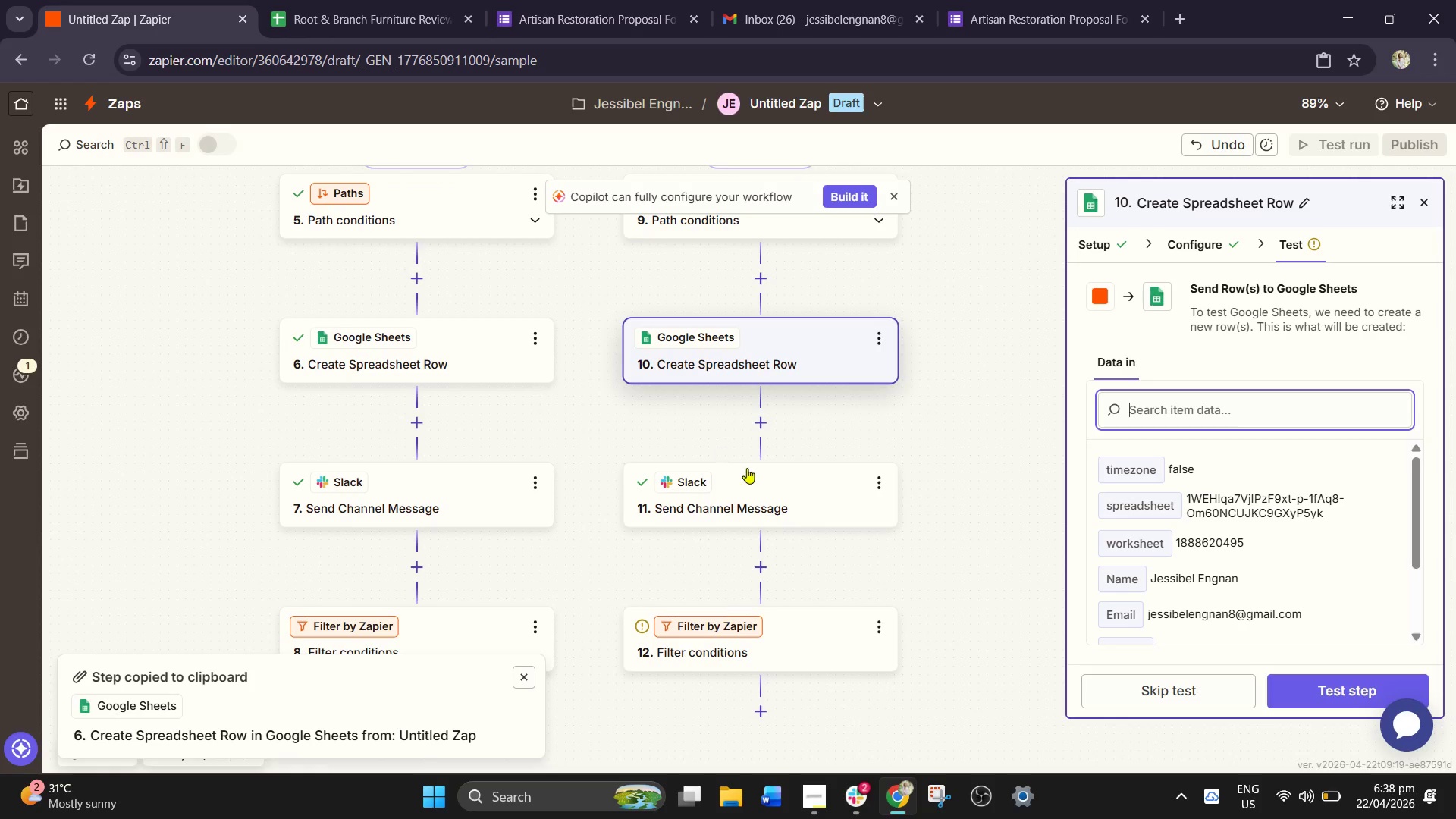 
wait(6.71)
 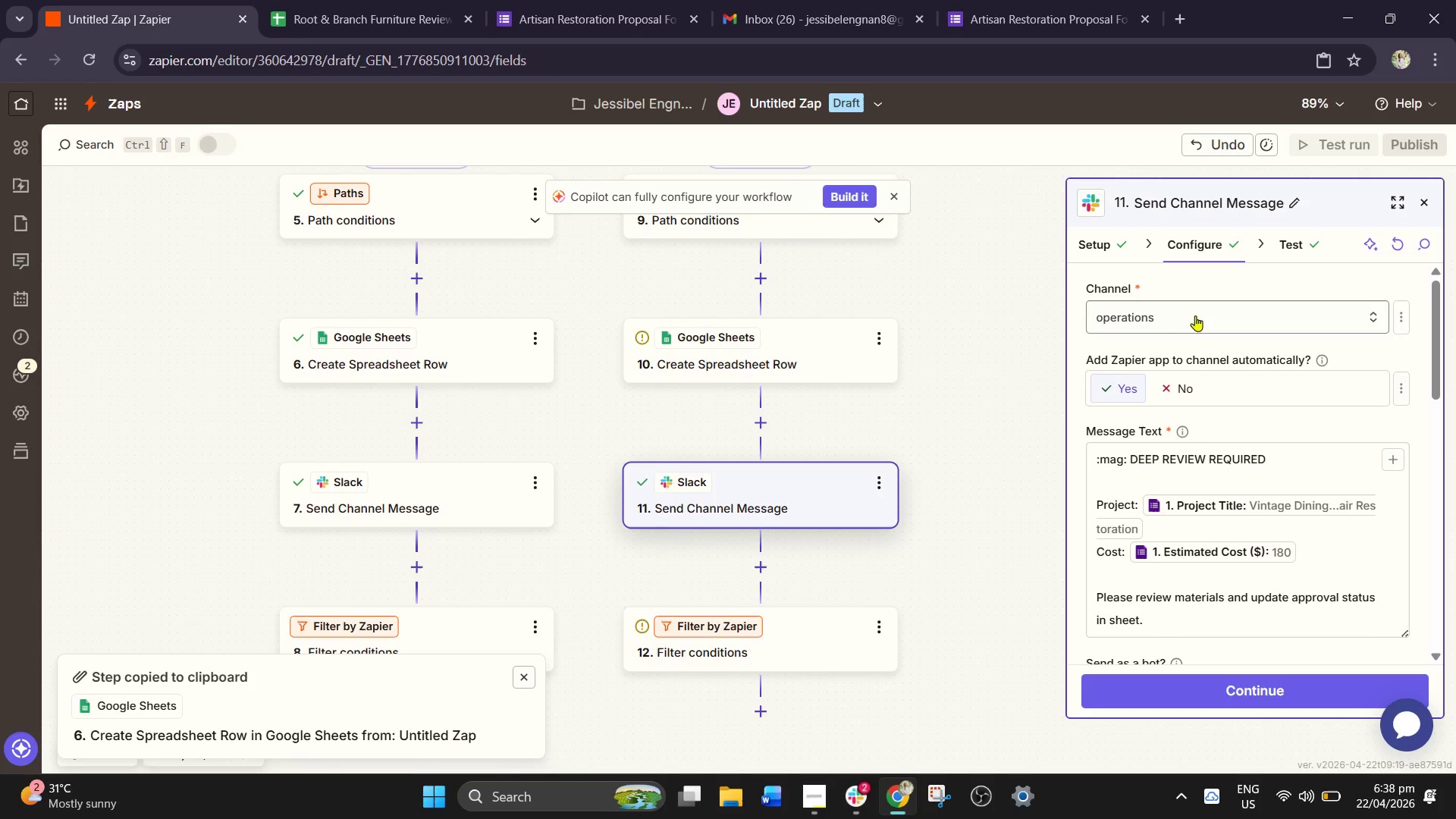 
scroll: coordinate [779, 489], scroll_direction: down, amount: 2.0
 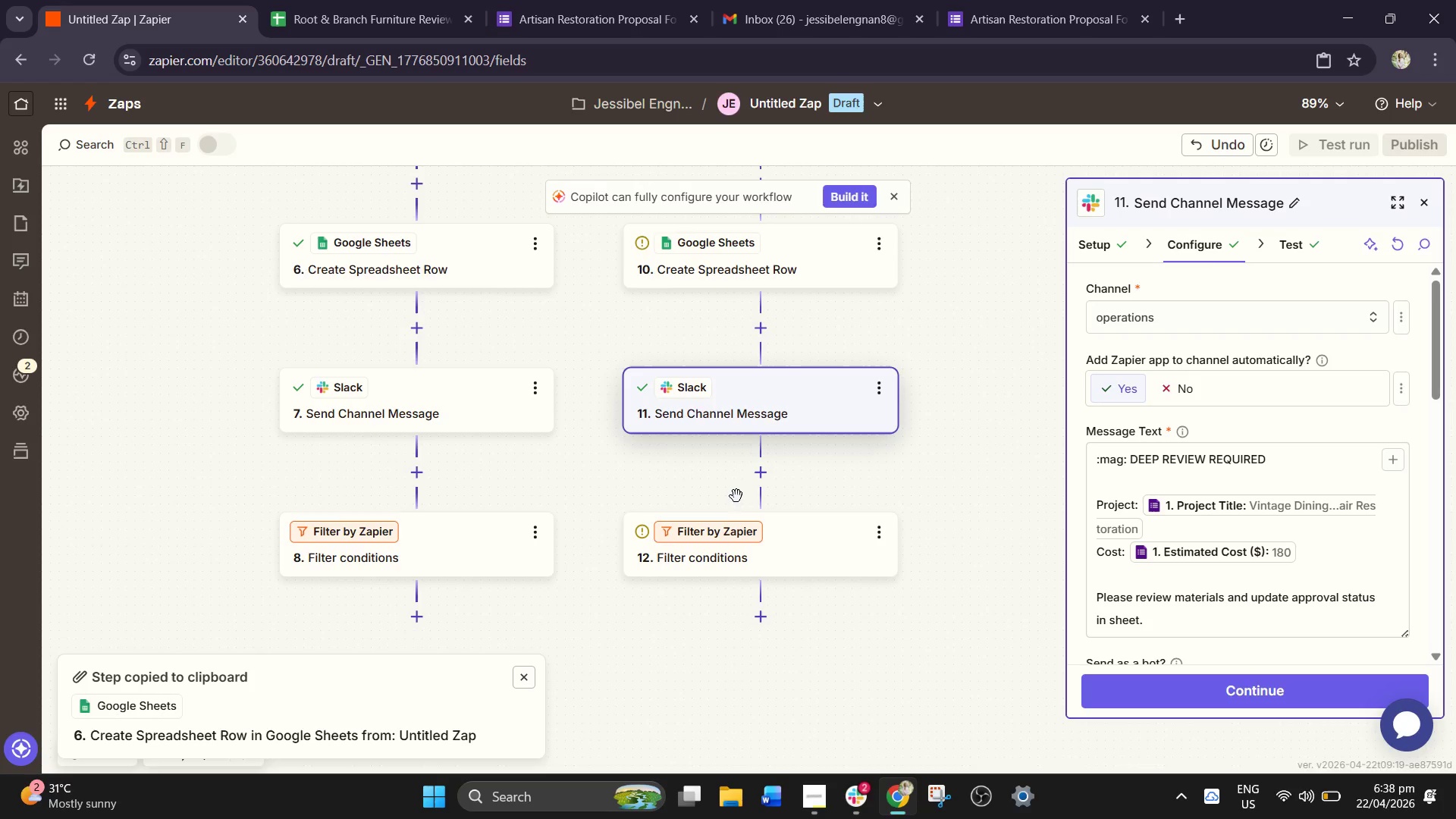 
wait(6.68)
 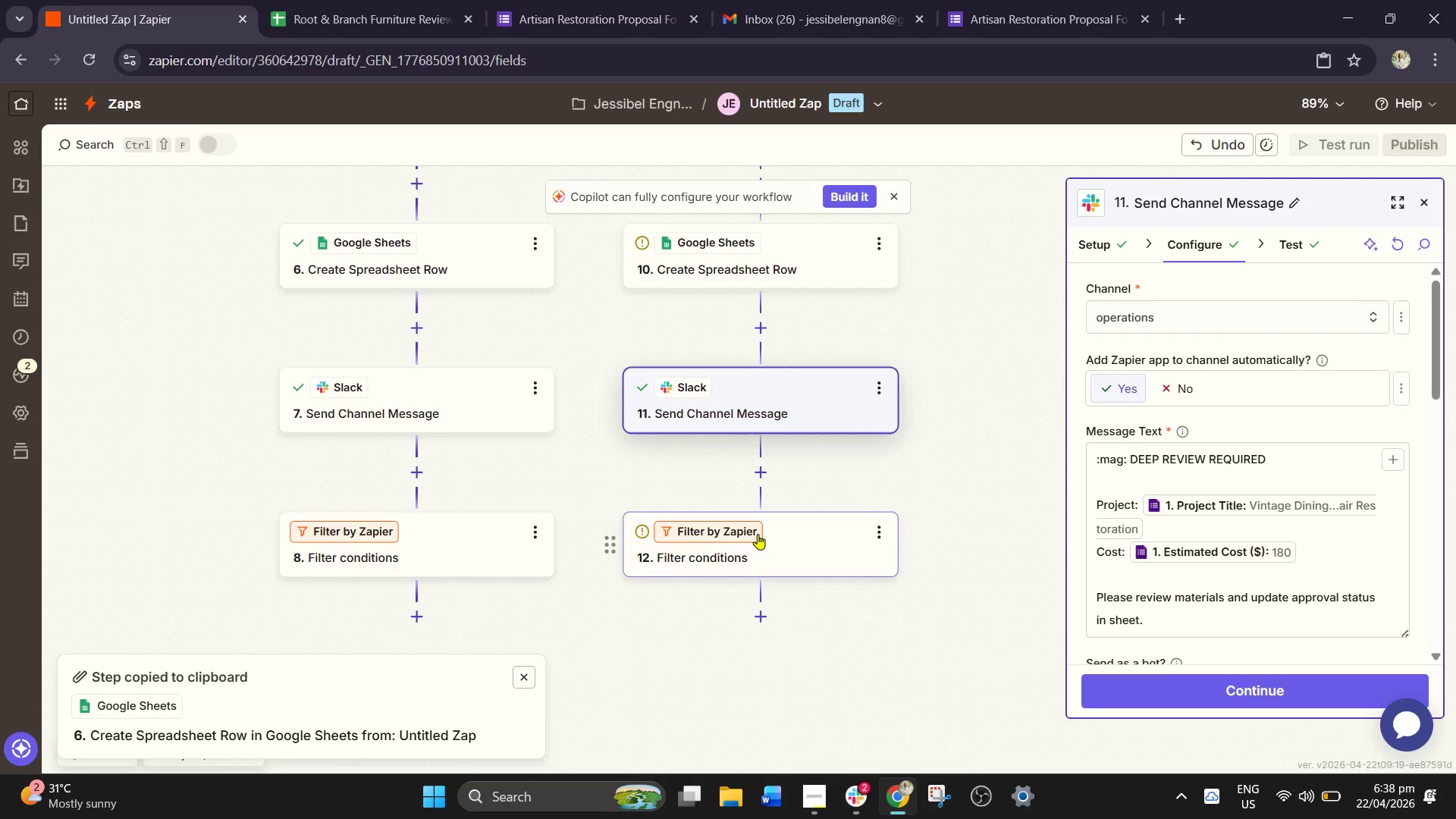 
left_click([759, 474])
 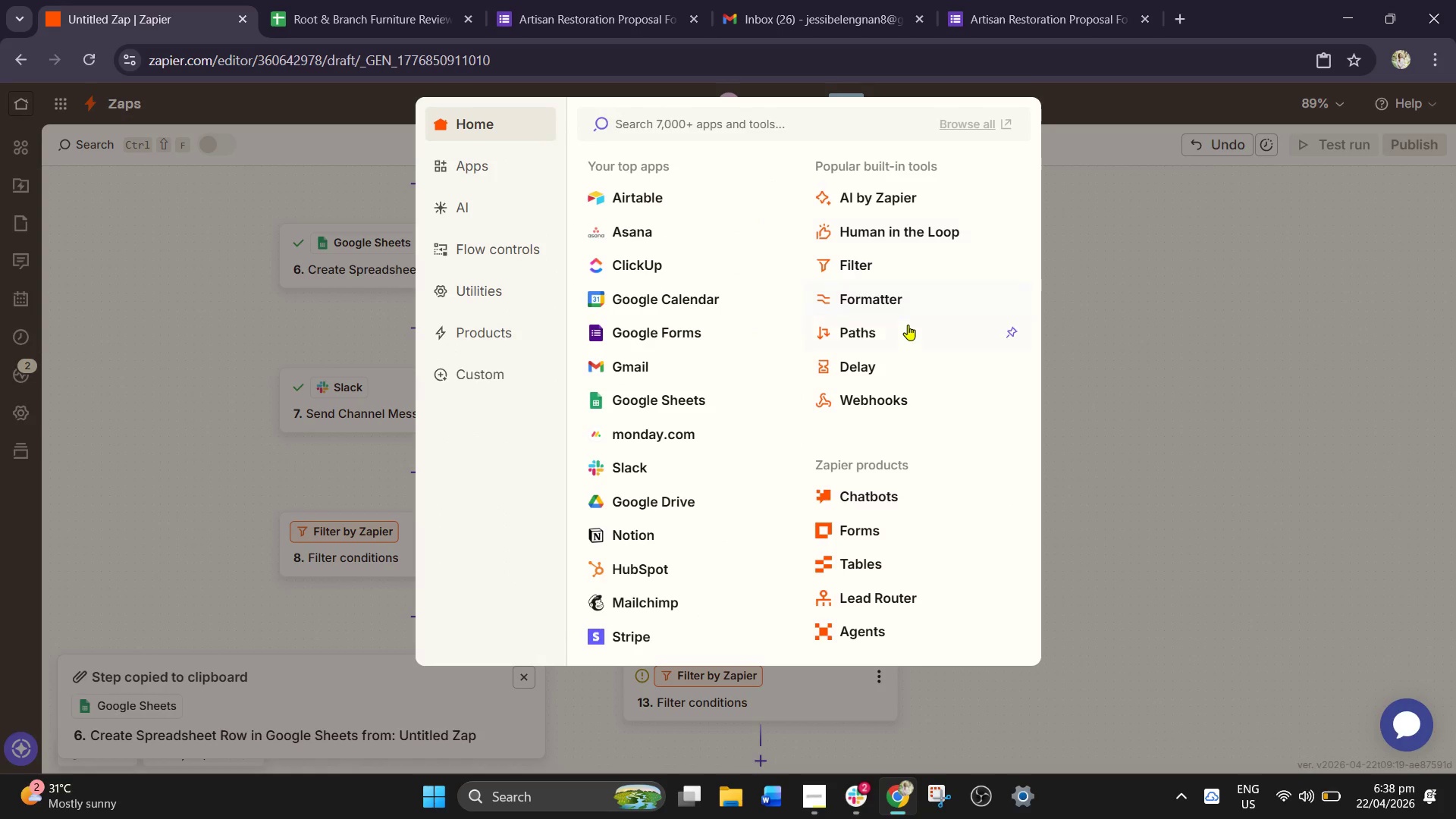 
left_click([857, 364])
 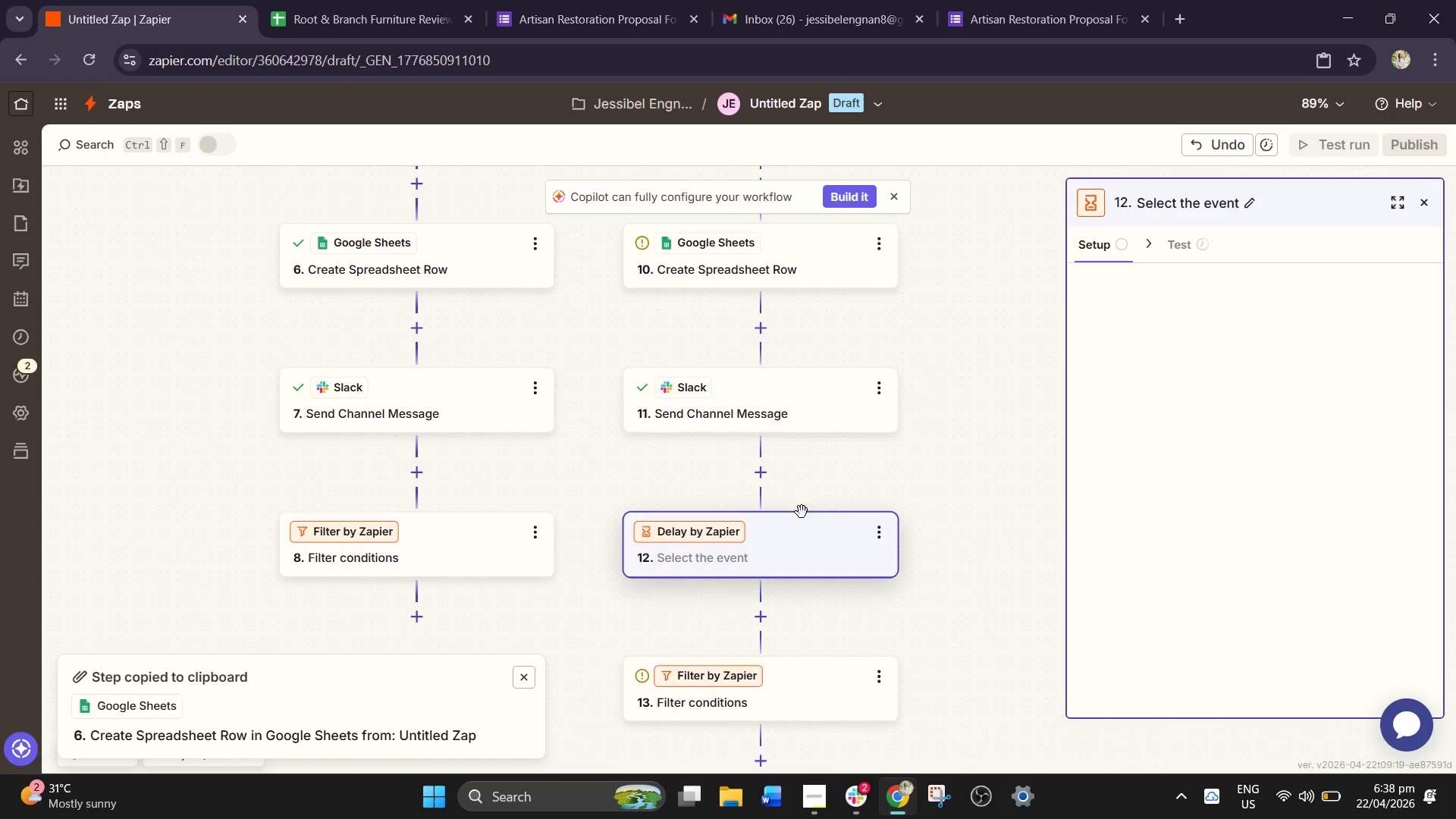 
left_click([886, 536])
 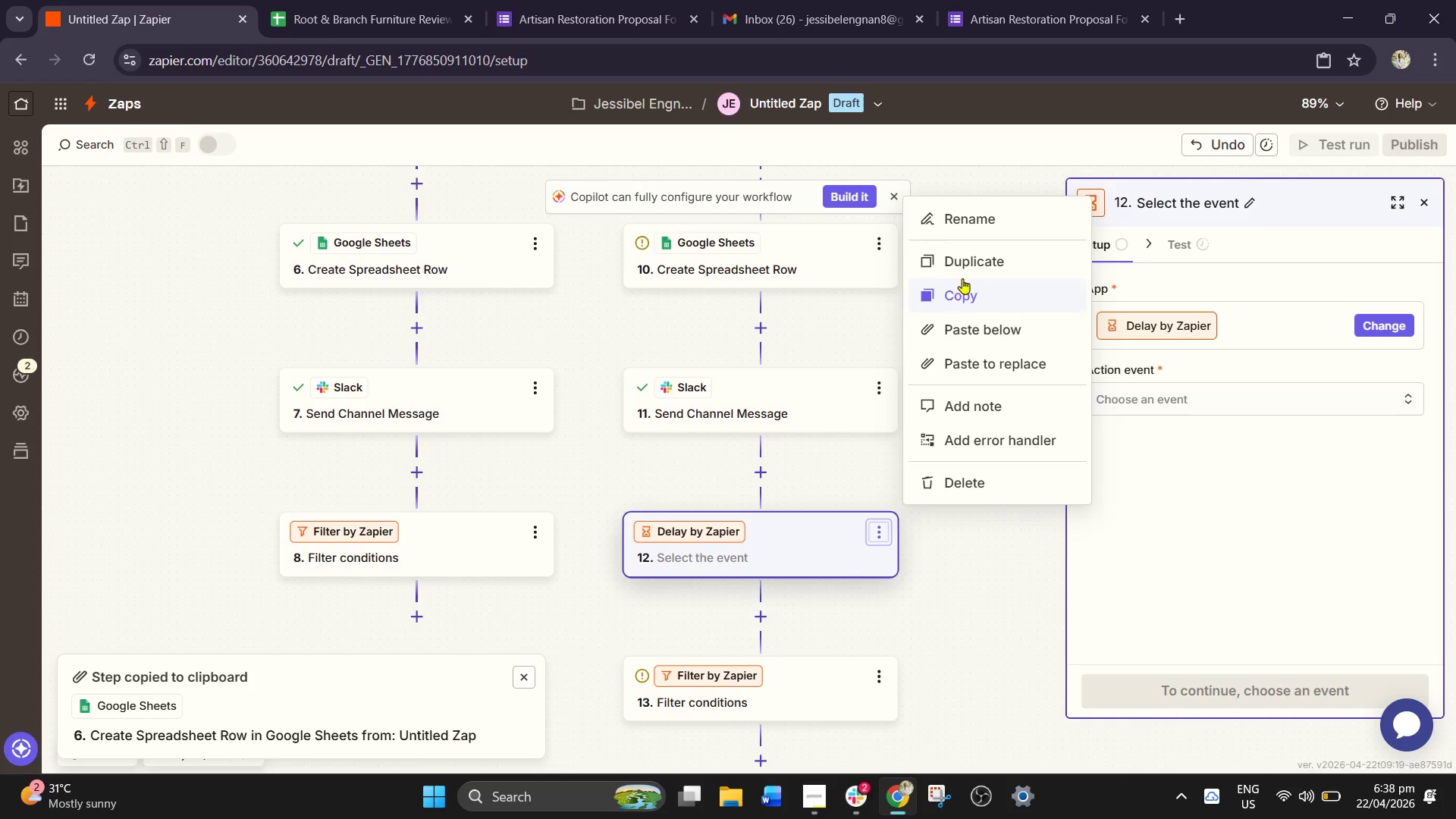 
left_click([981, 228])
 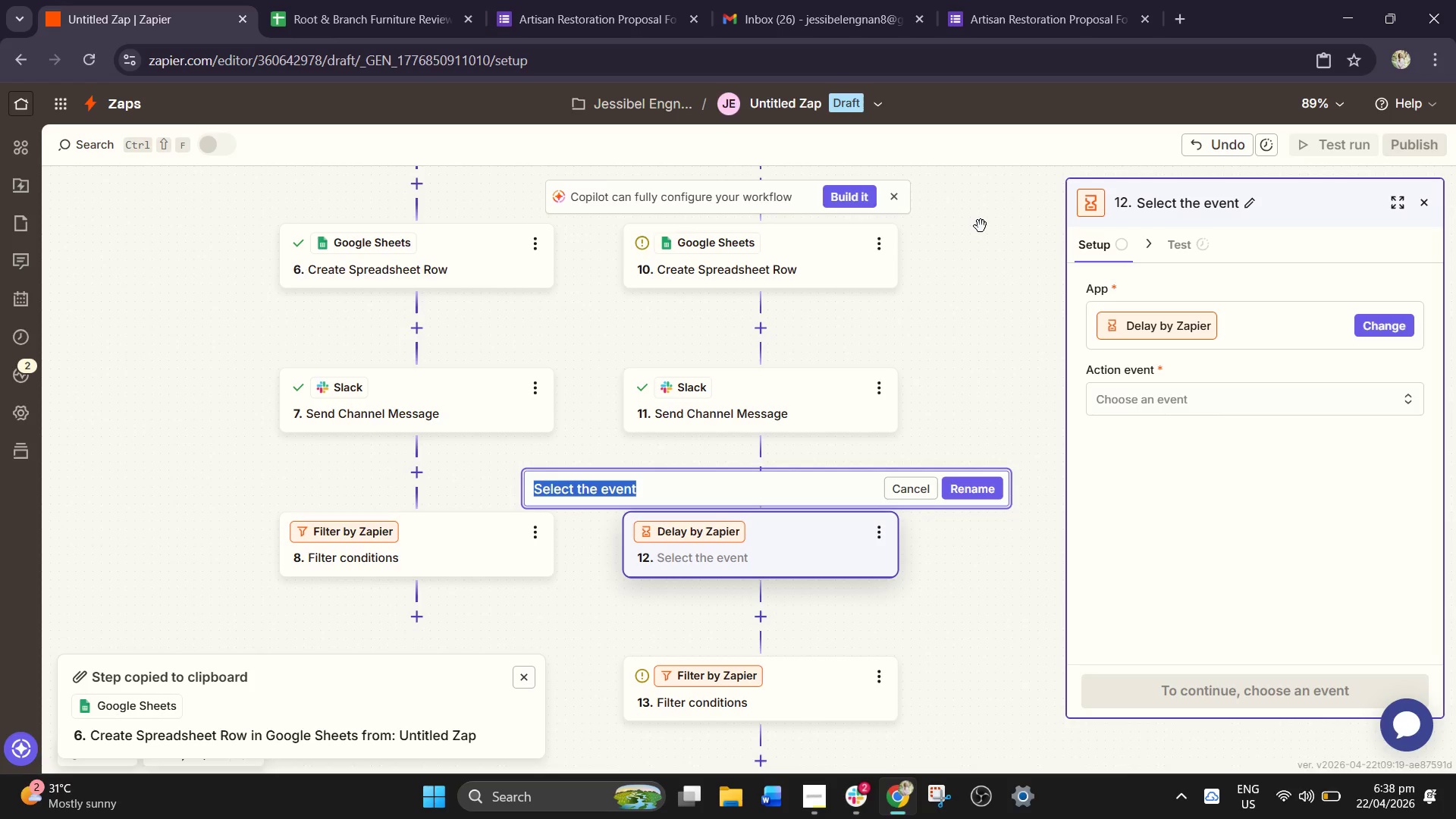 
type(Wait for Deep Approva;)
key(Backspace)
type(l)
 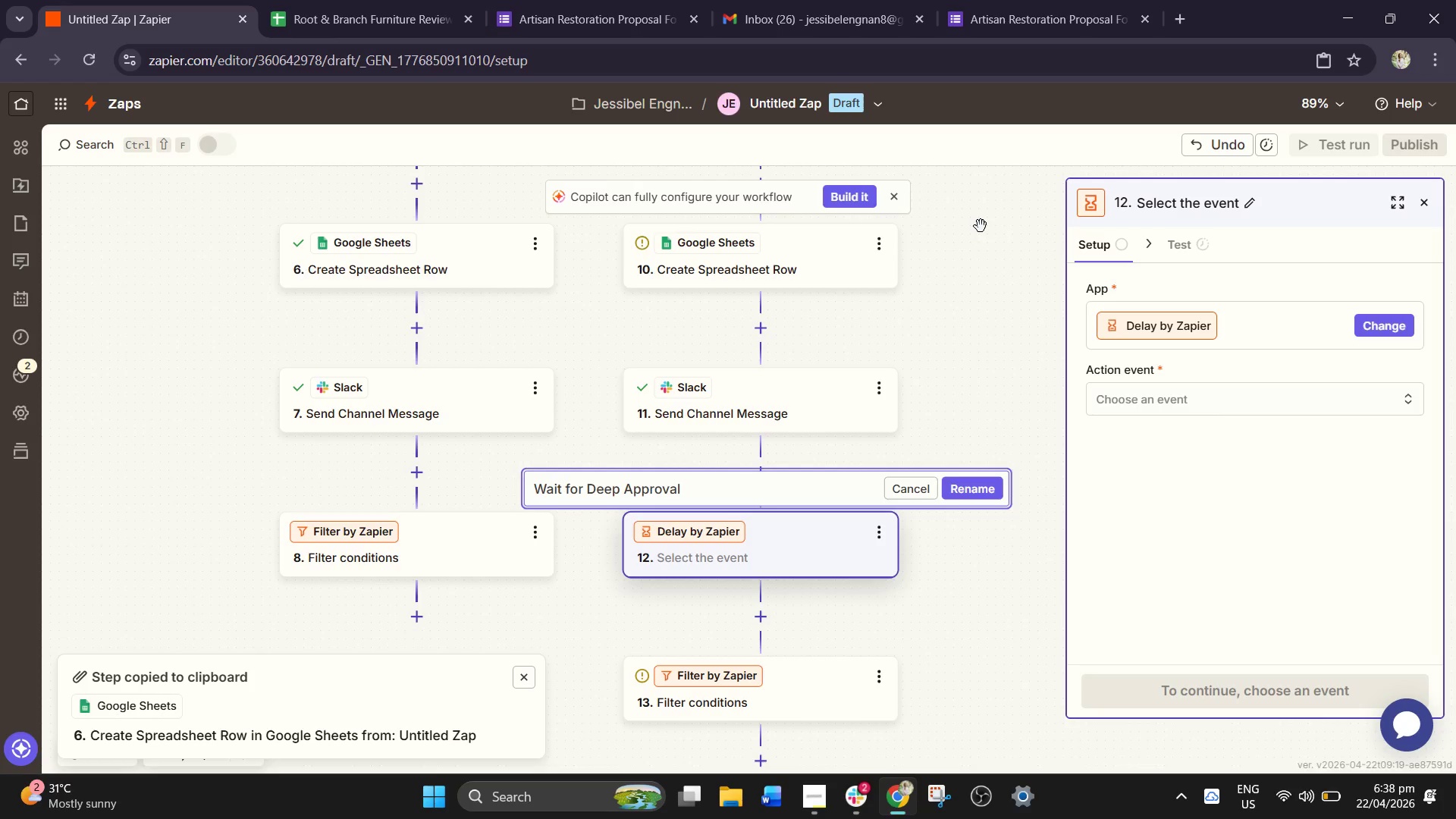 
left_click([974, 494])
 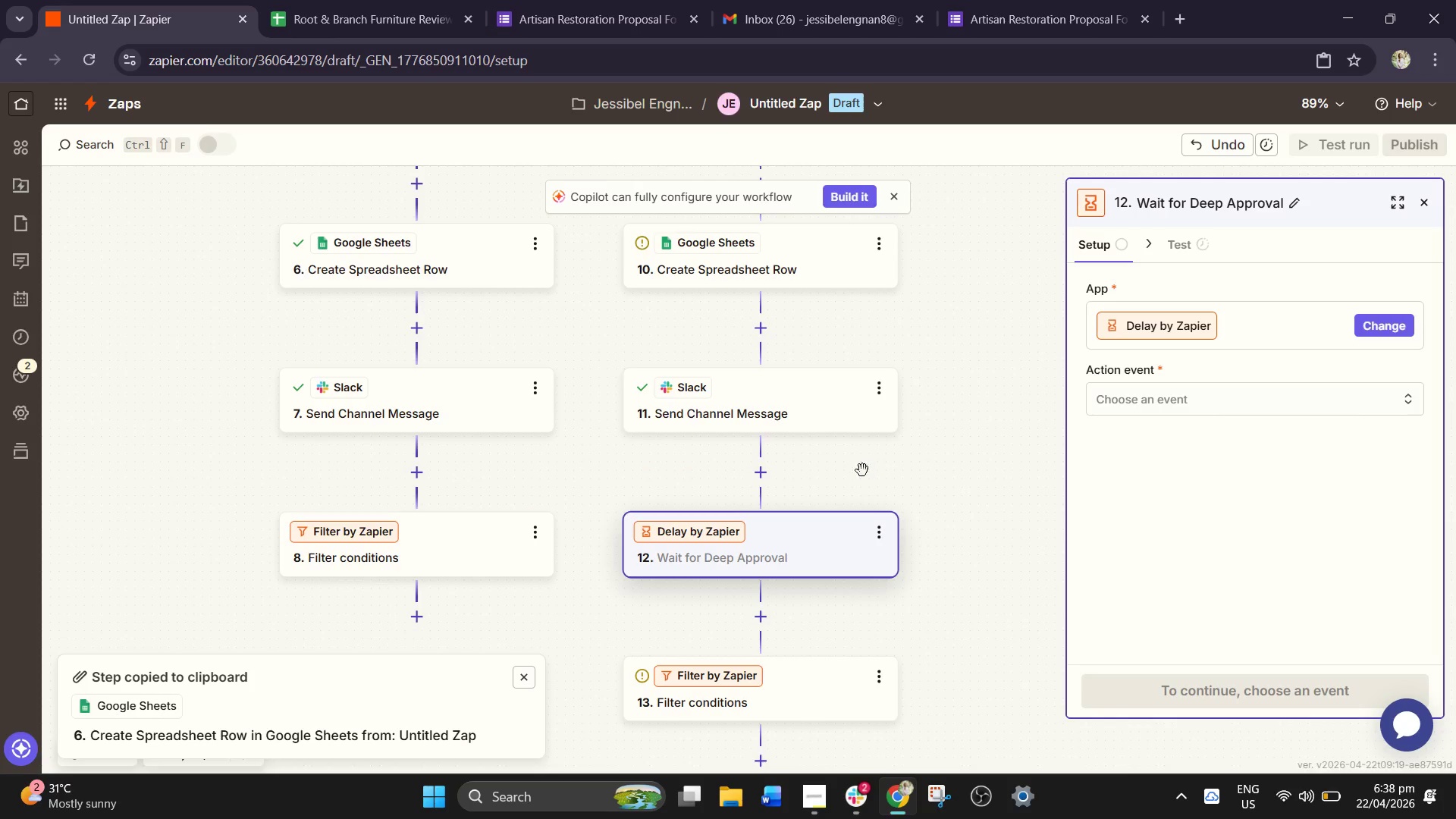 
scroll: coordinate [855, 473], scroll_direction: down, amount: 1.0
 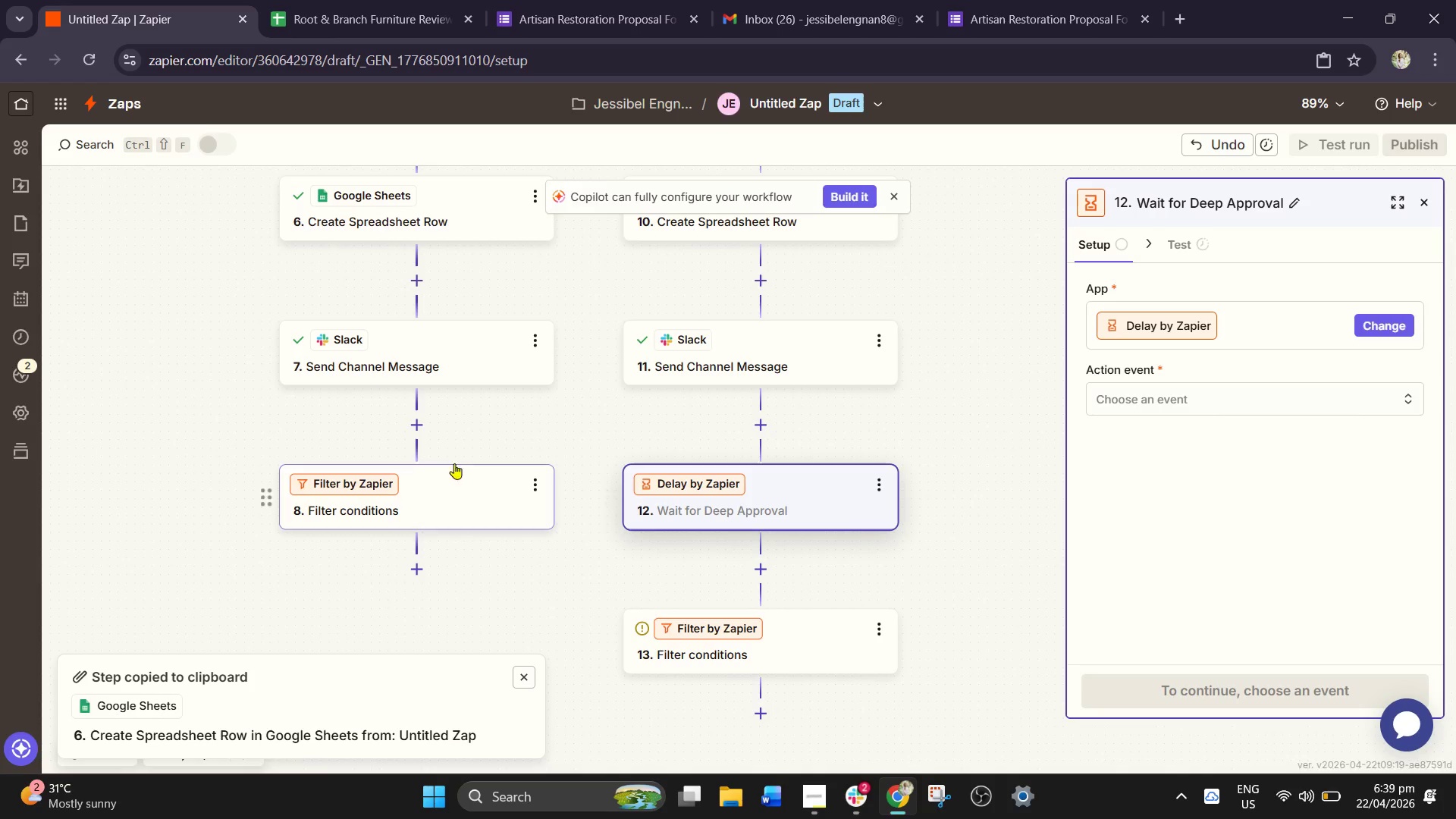 
left_click([417, 426])
 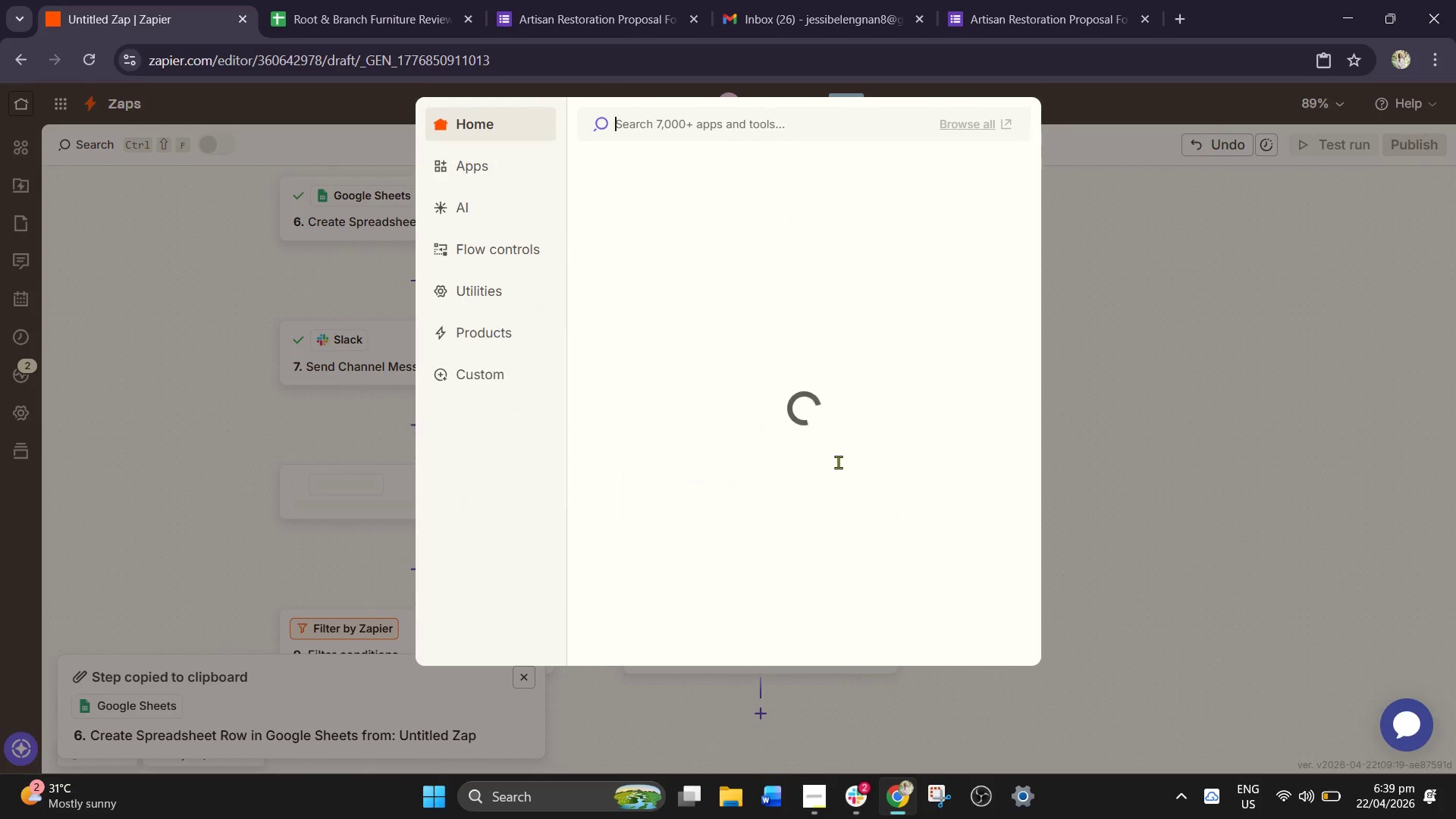 
left_click([1149, 482])
 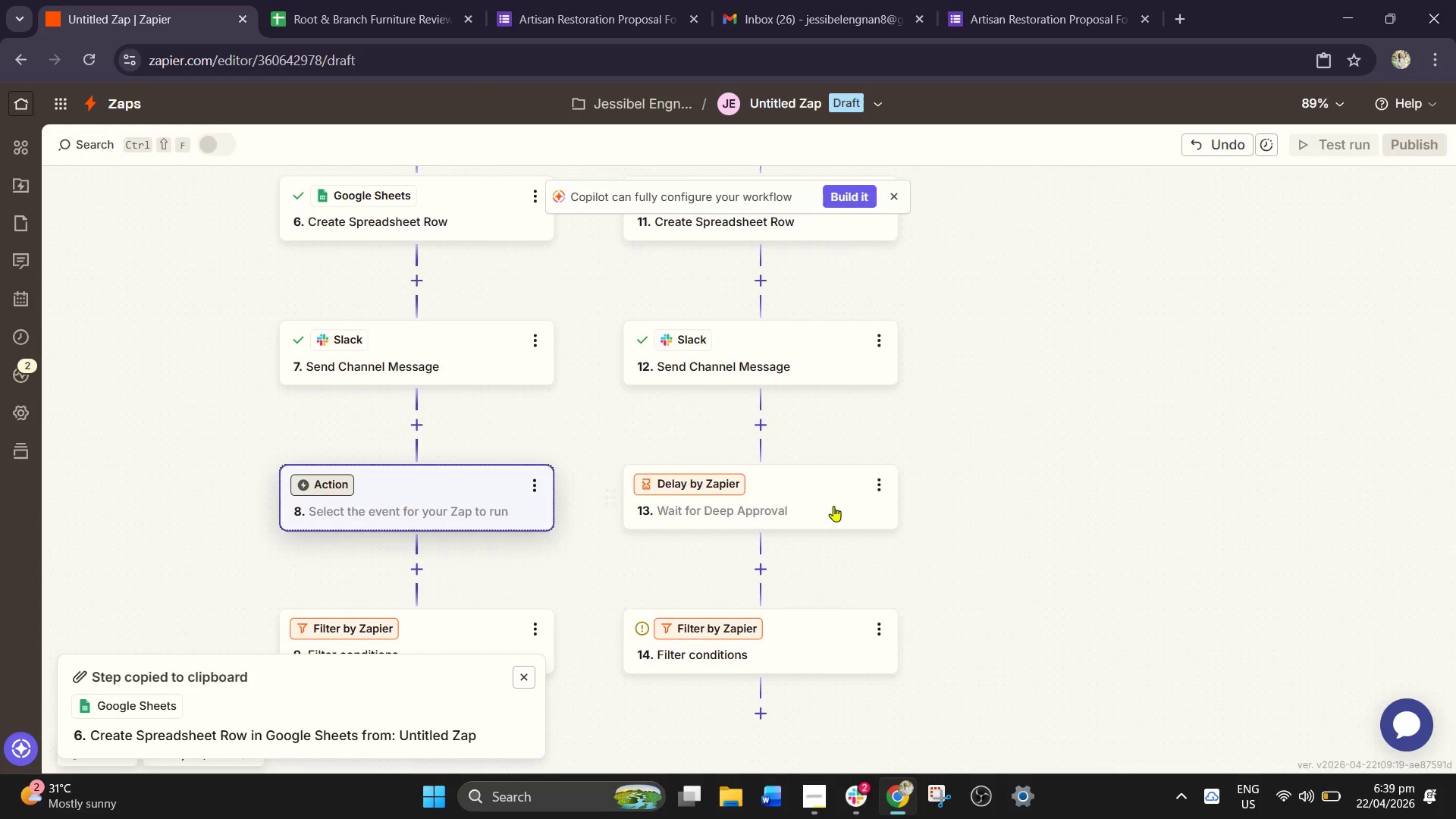 
left_click([798, 498])
 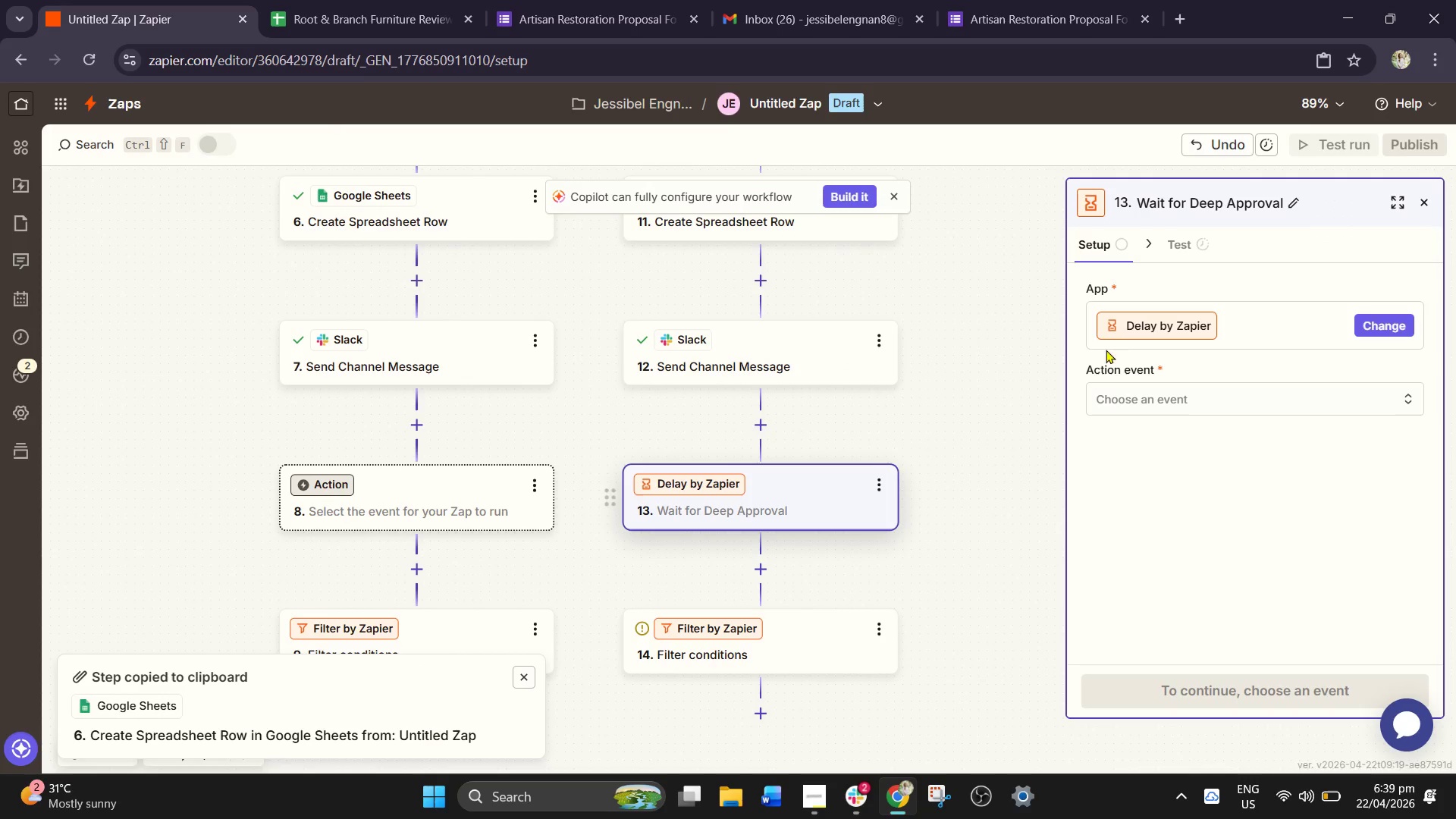 
left_click([1134, 388])
 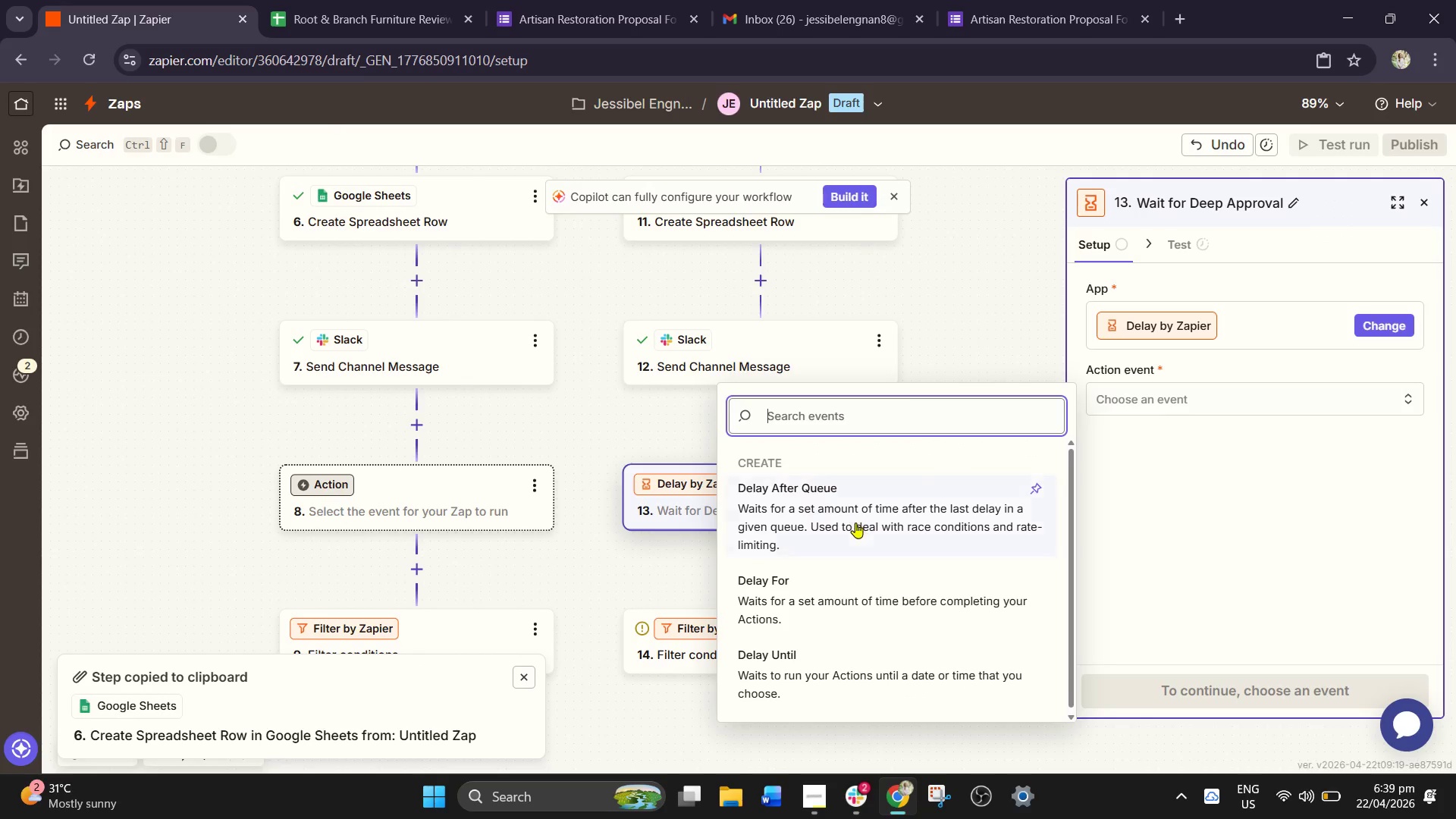 
left_click([817, 582])
 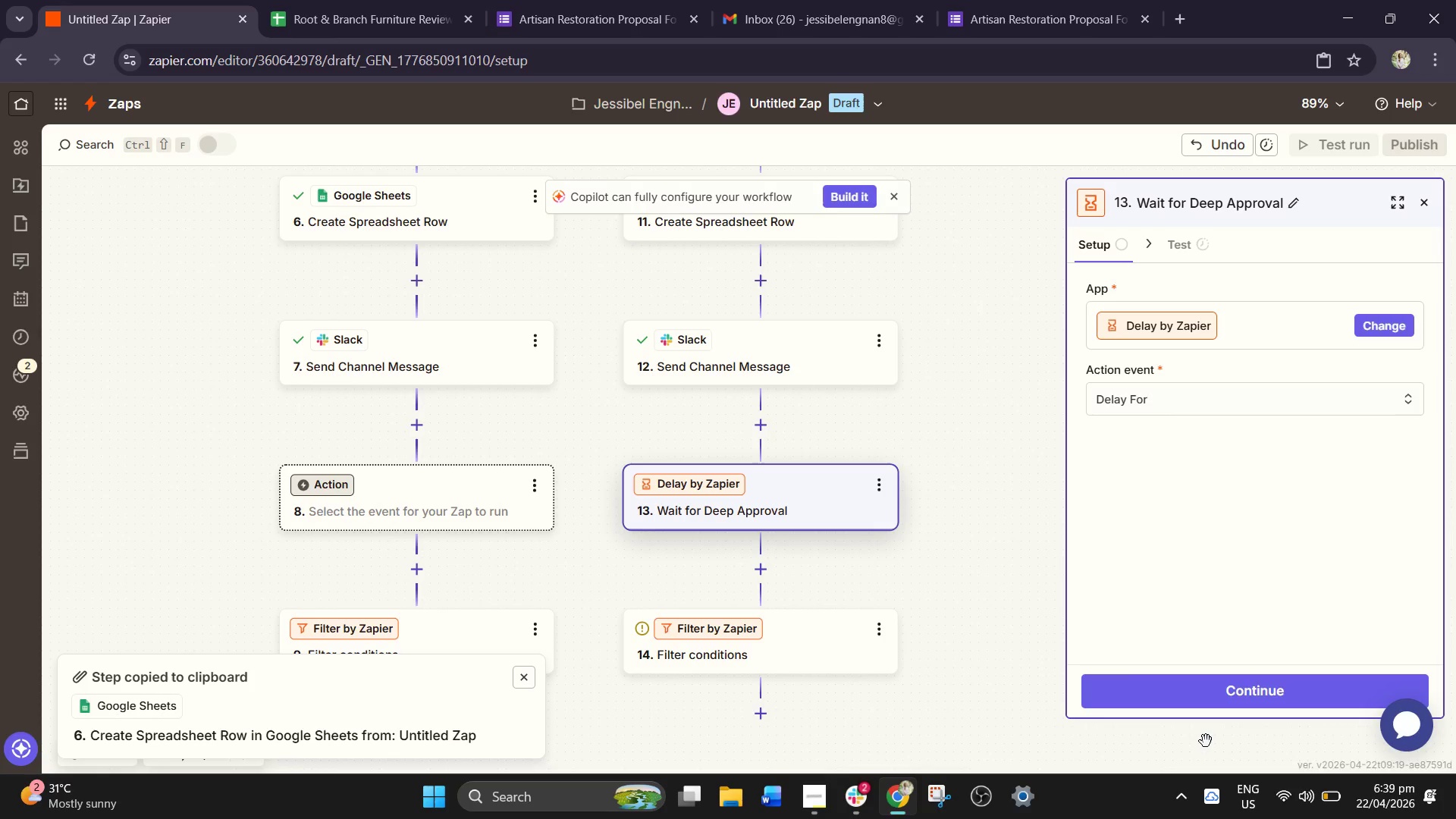 
left_click([1222, 694])
 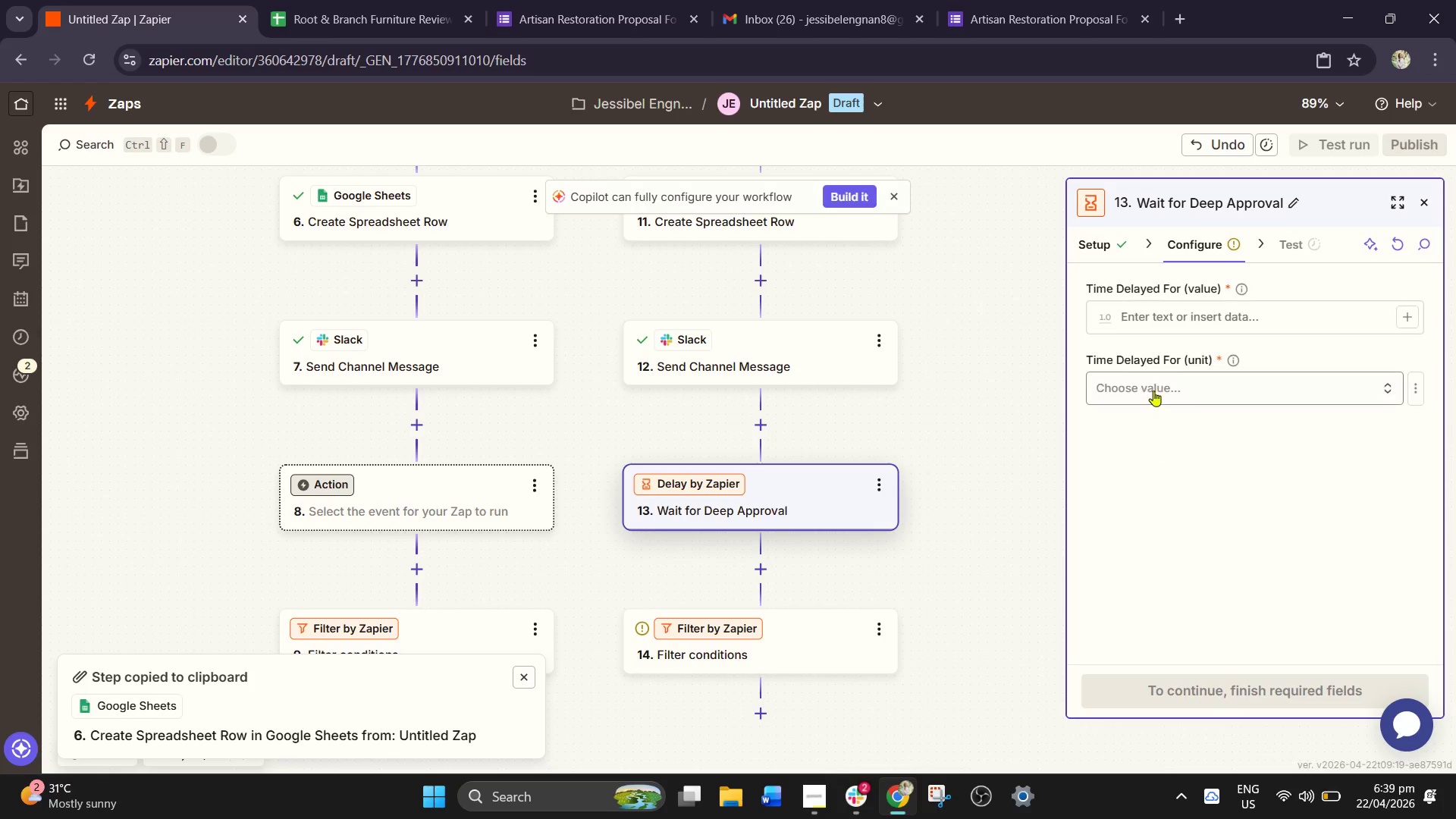 
left_click([1153, 386])
 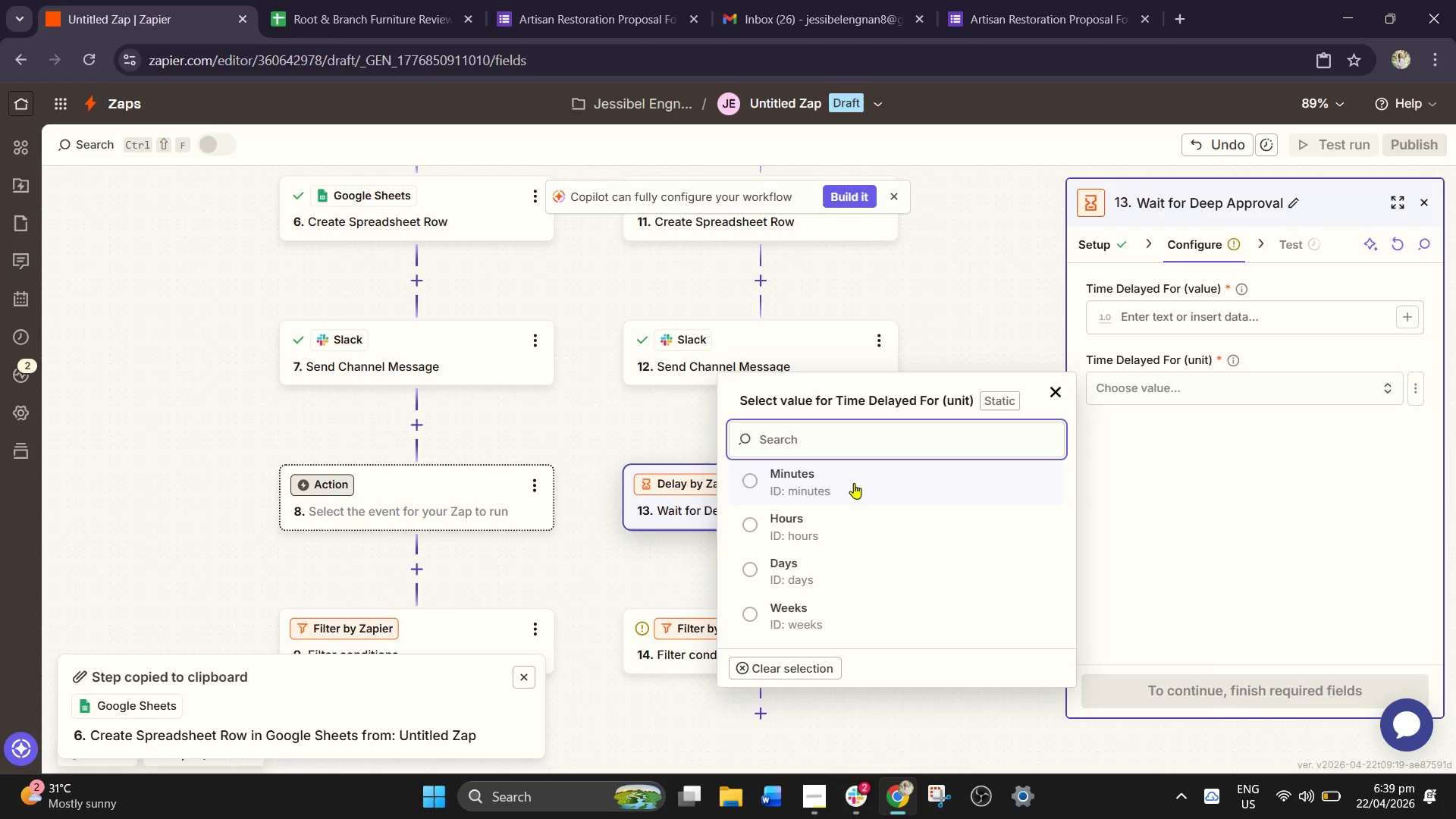 
left_click([852, 483])
 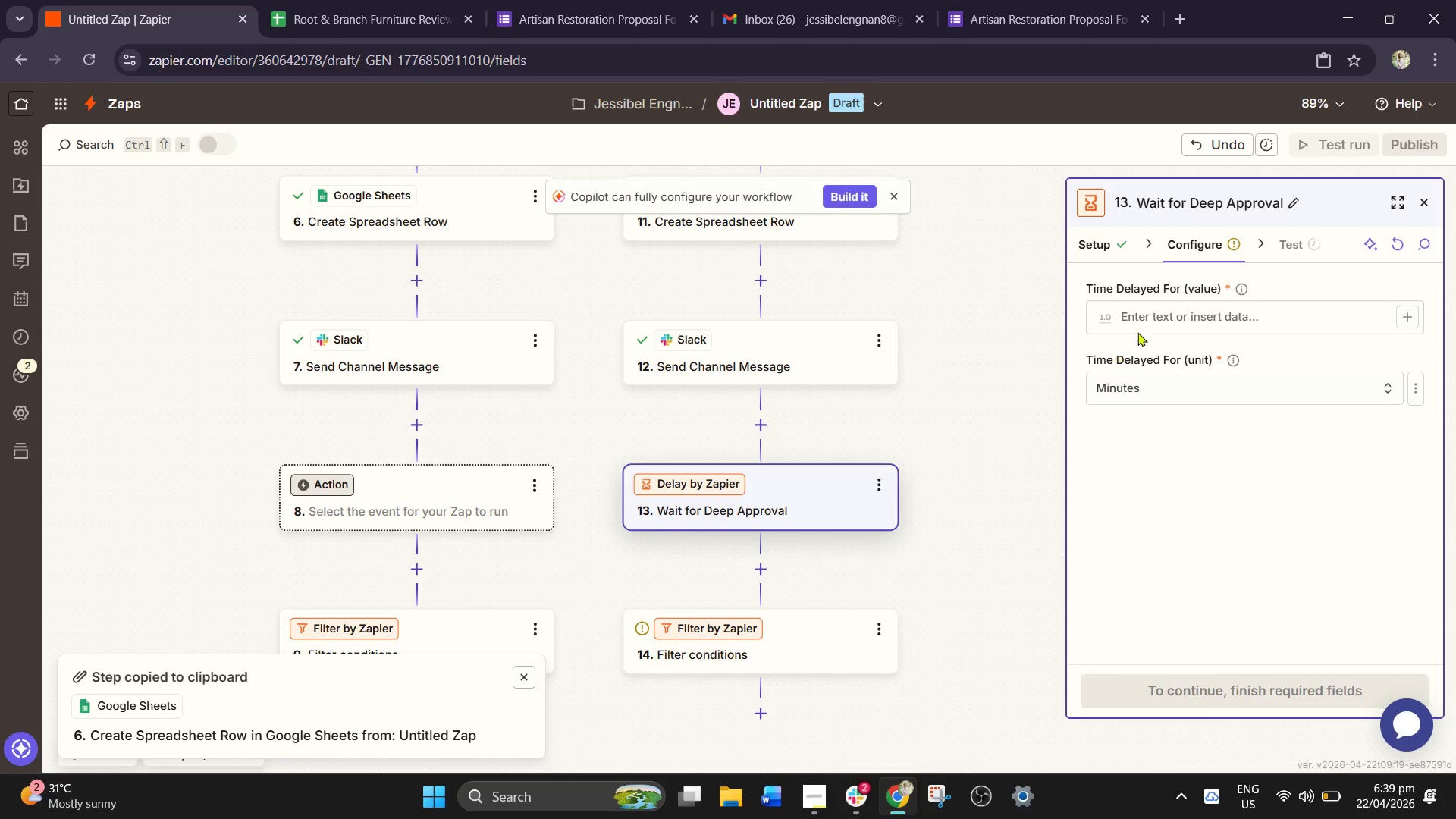 
left_click([1153, 320])
 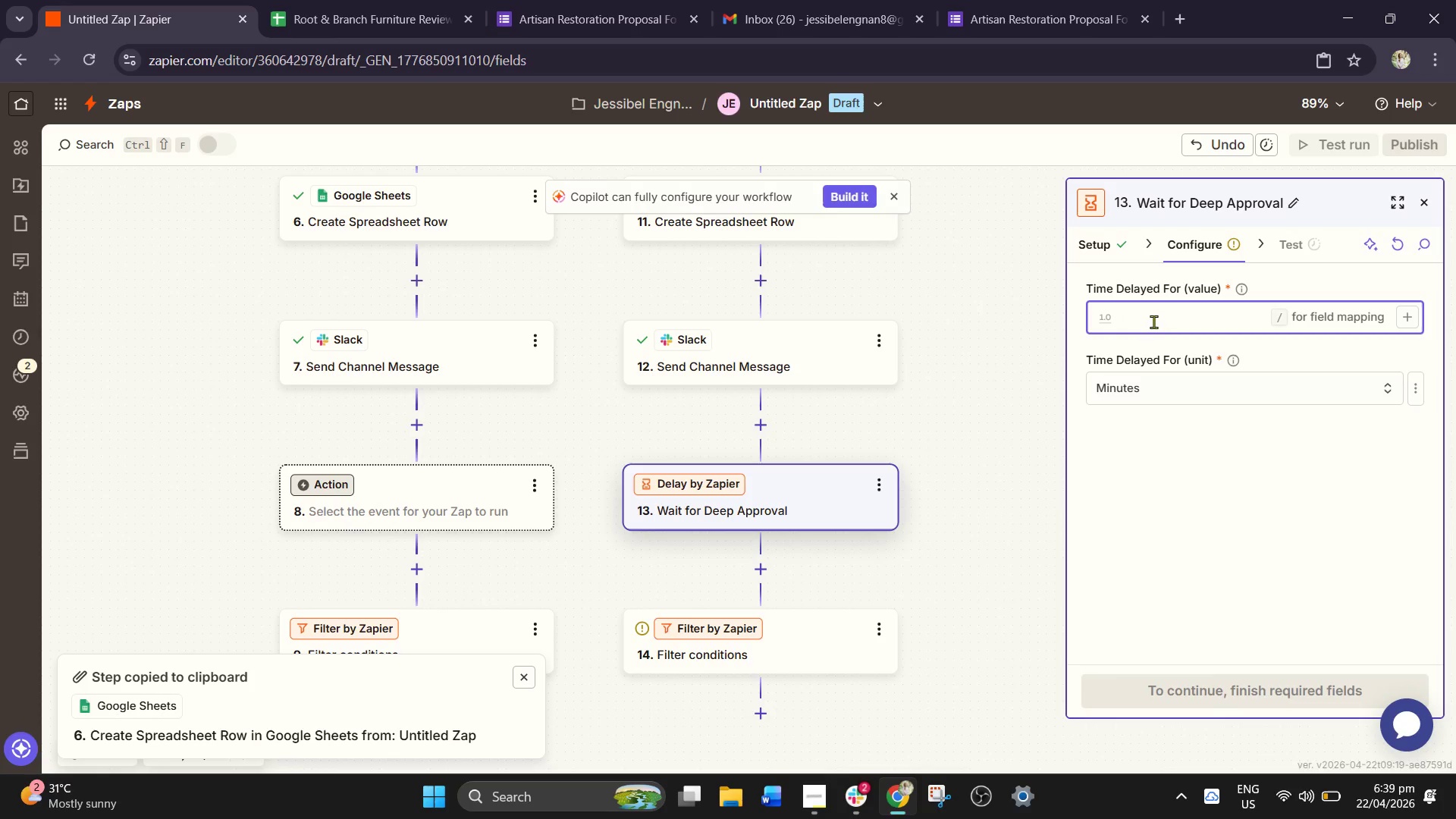 
key(1)
 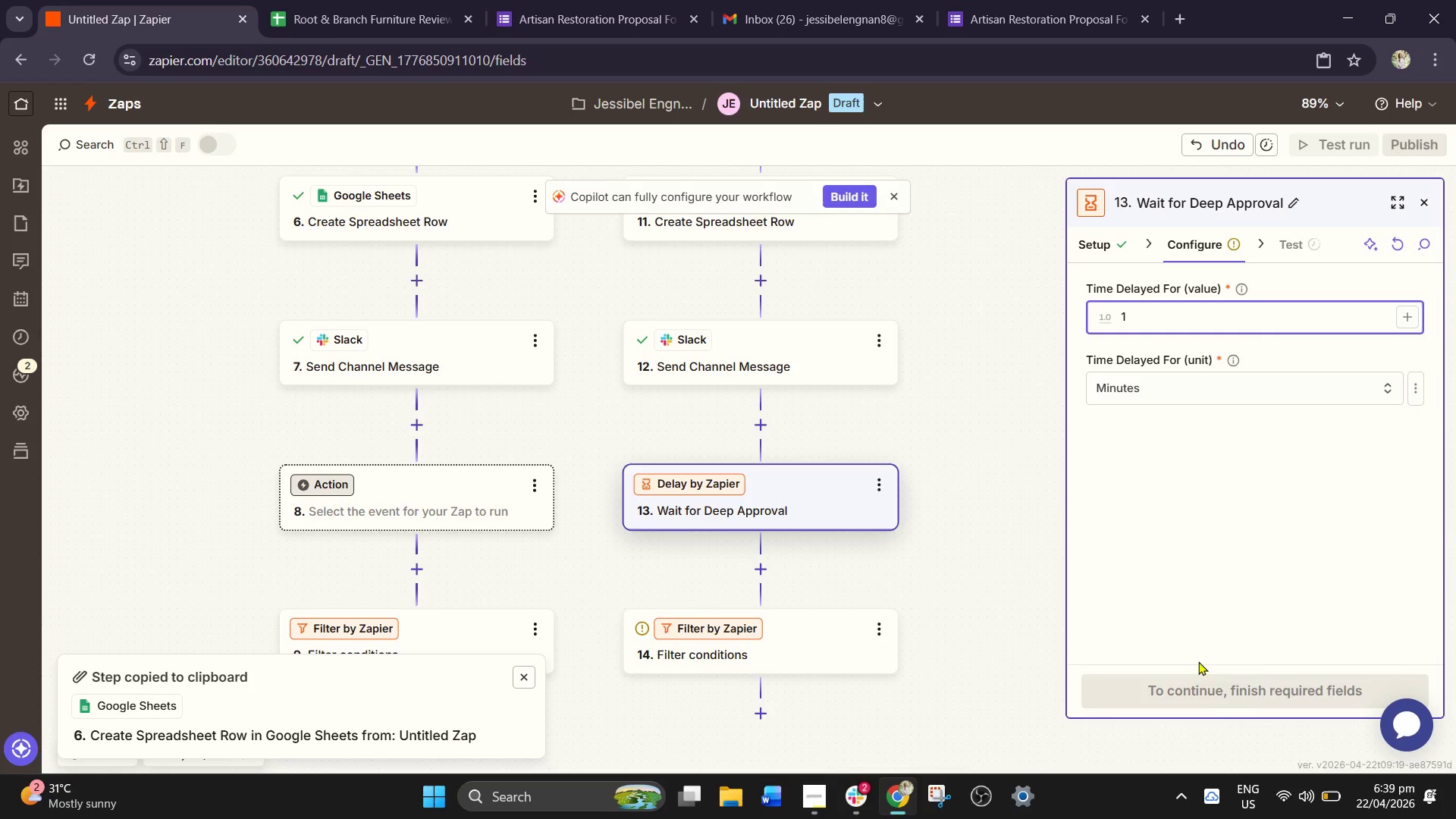 
left_click([997, 582])
 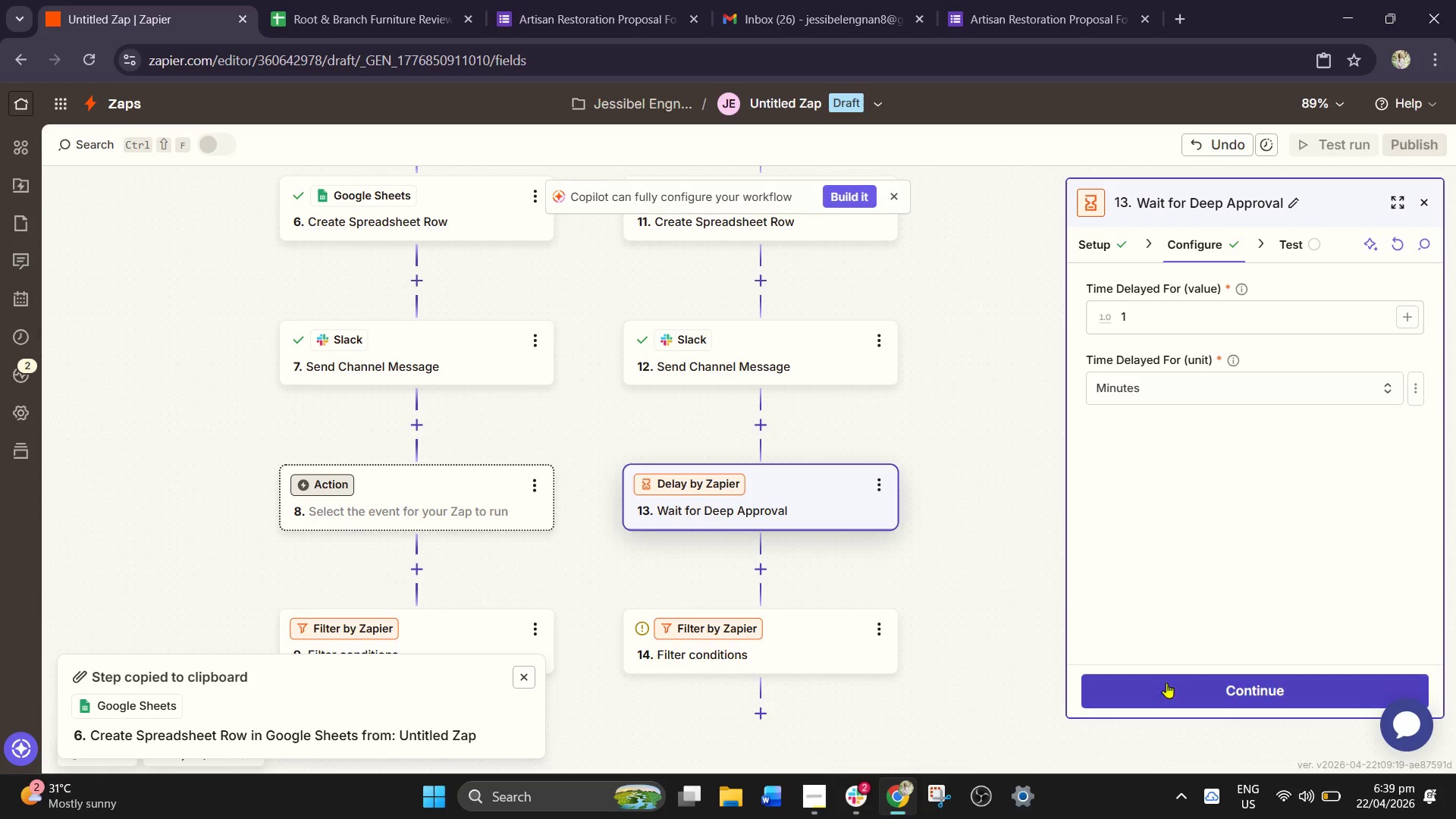 
left_click([1191, 696])
 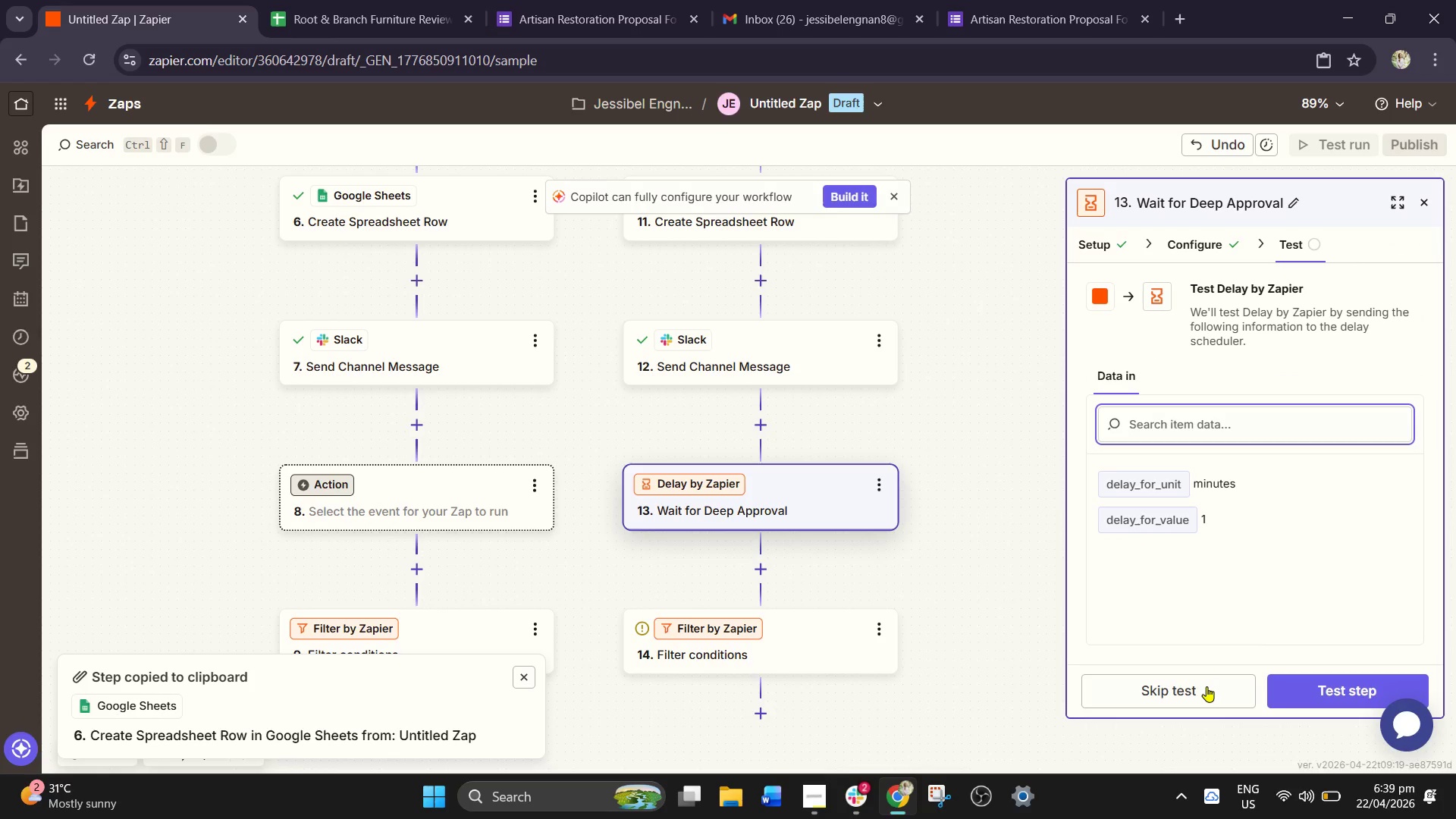 
left_click([1207, 686])
 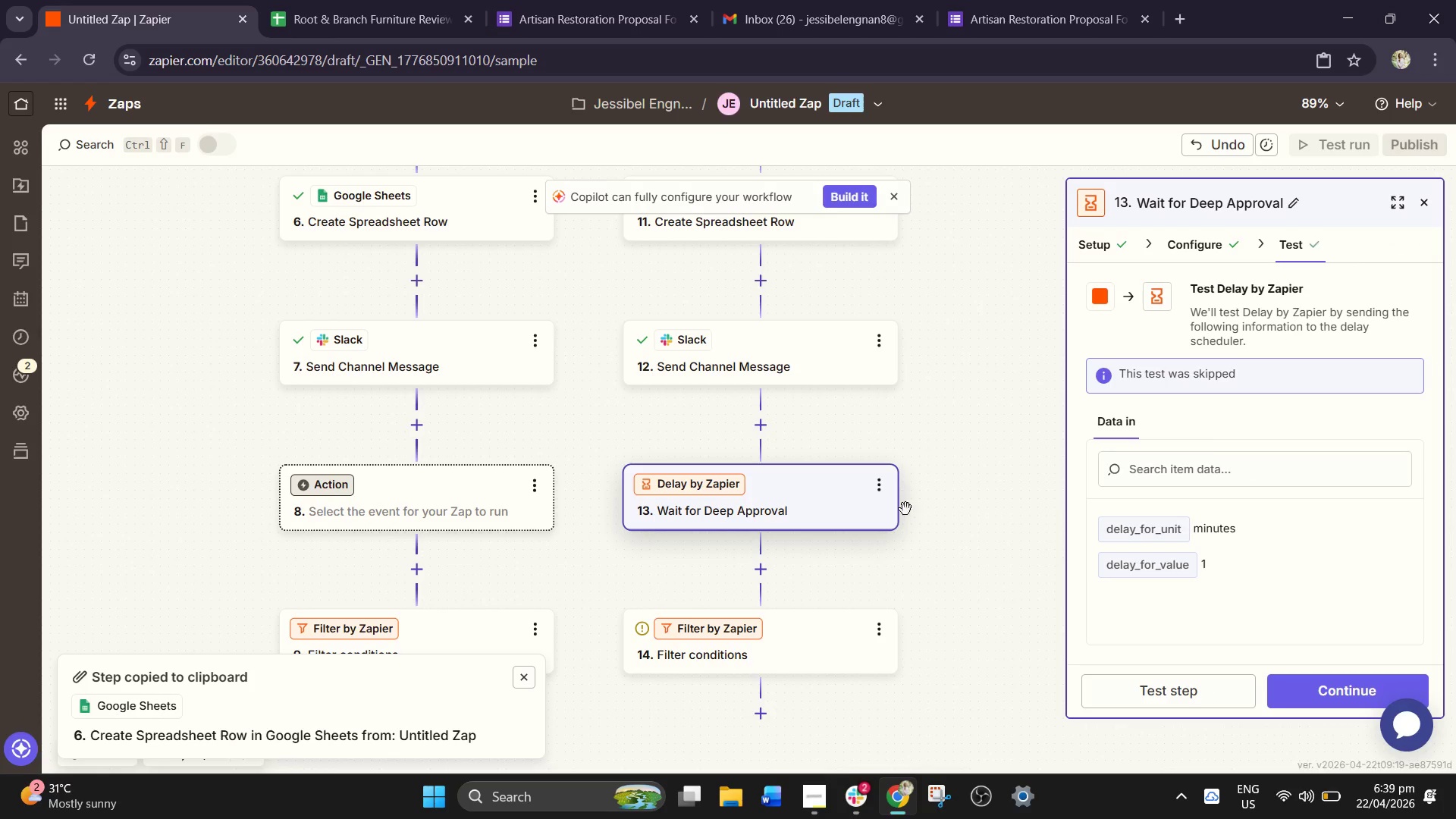 
left_click([883, 485])
 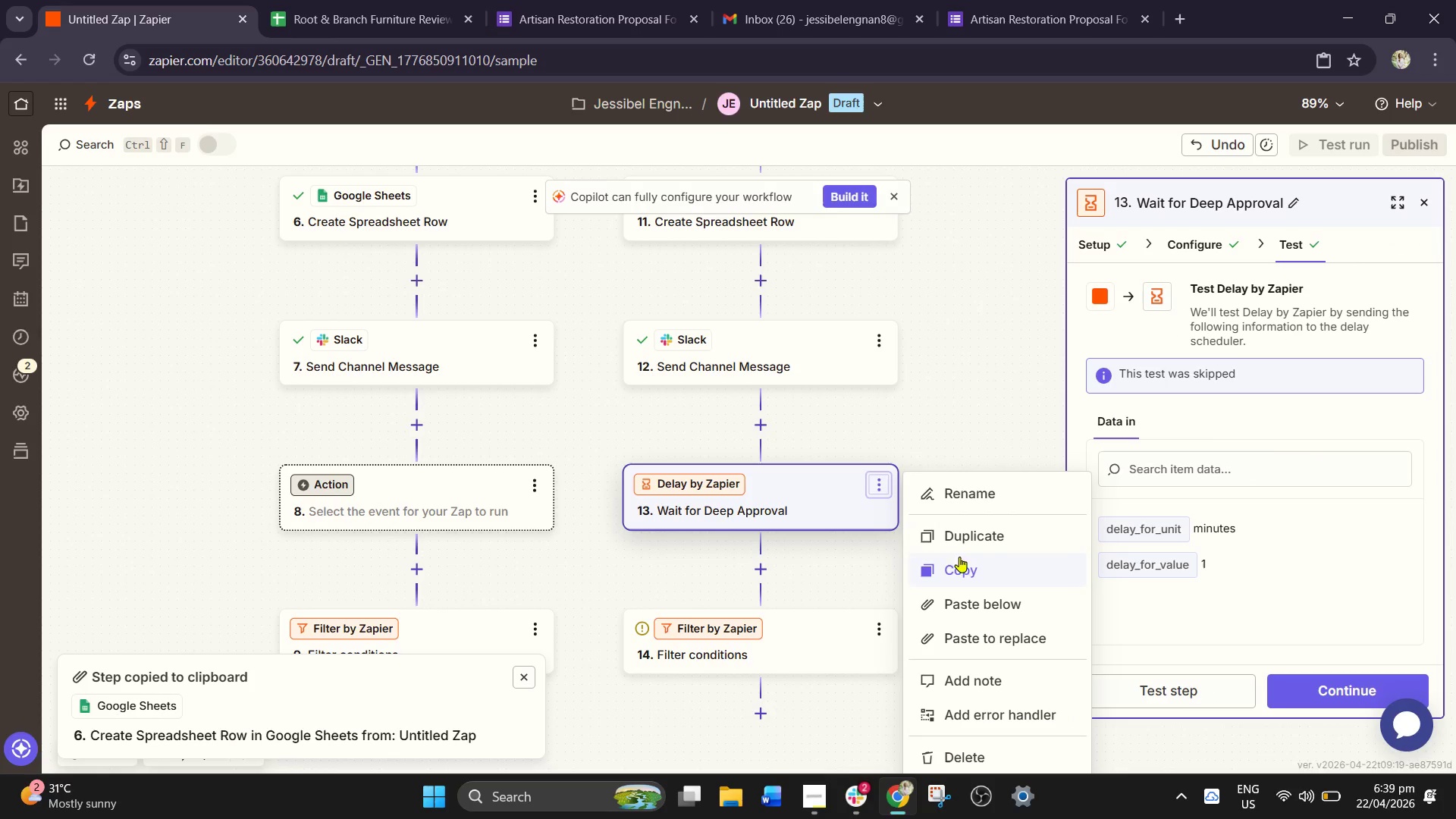 
left_click([965, 573])
 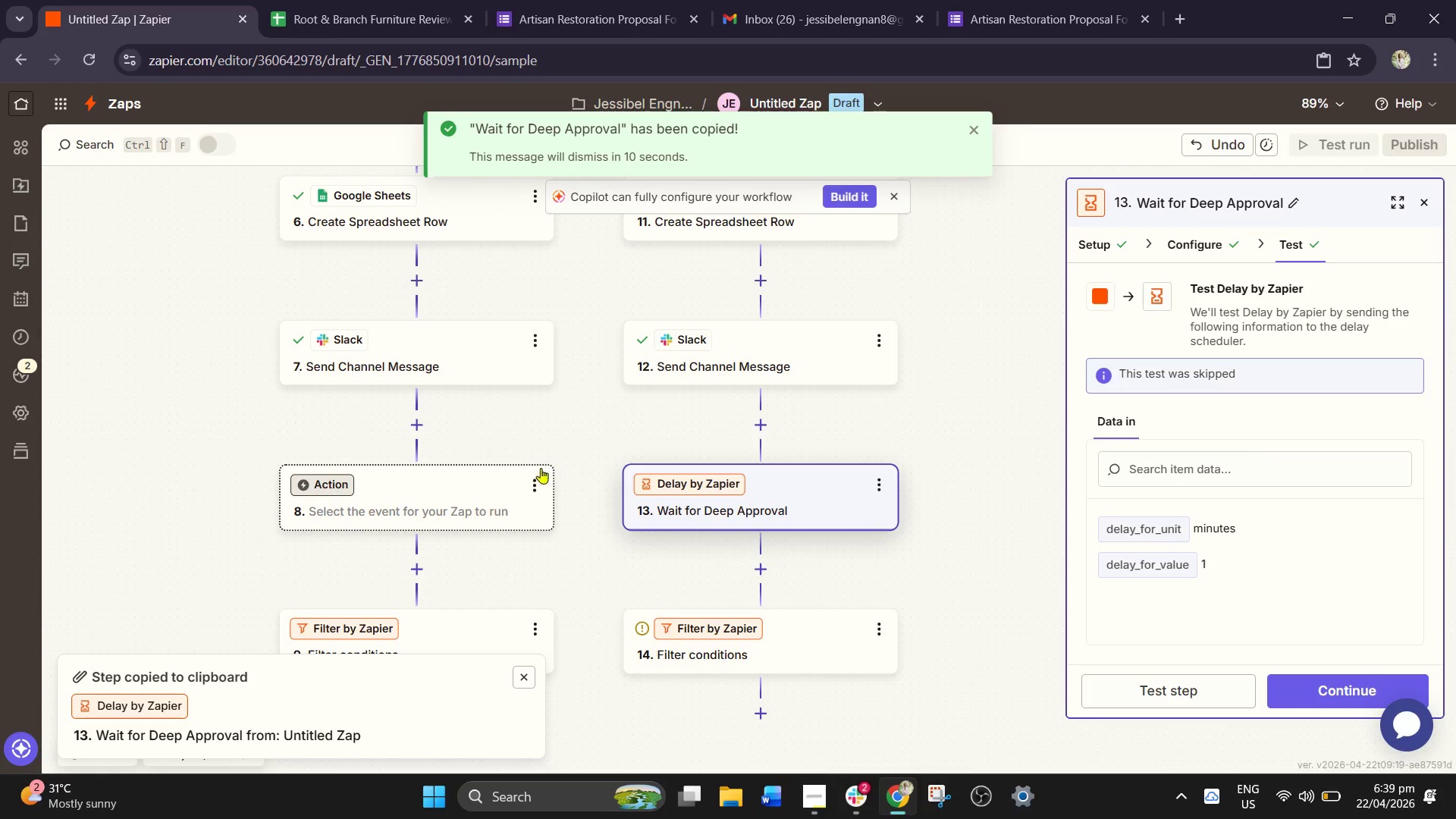 
left_click([534, 488])
 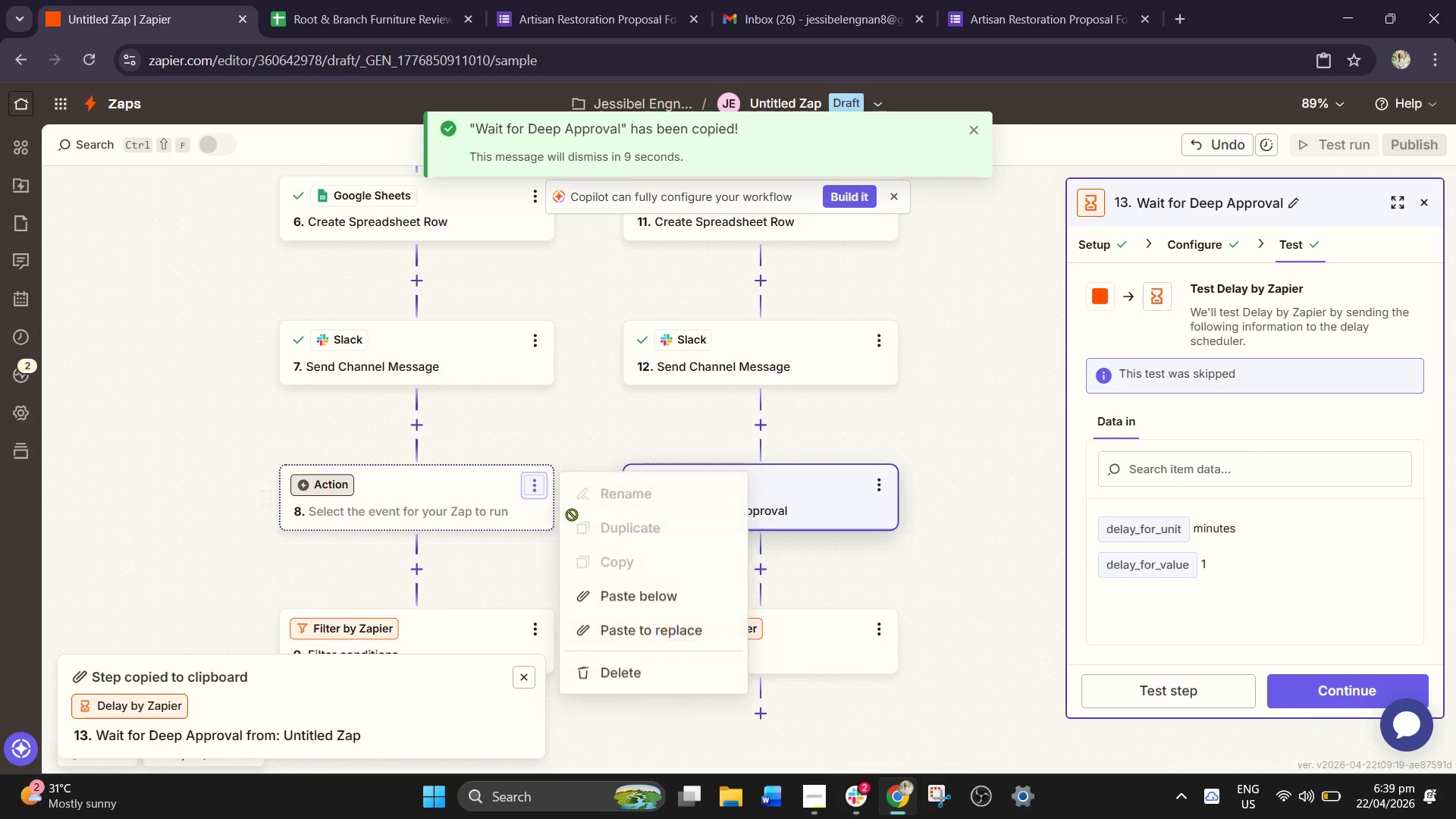 
scroll: coordinate [587, 551], scroll_direction: down, amount: 1.0
 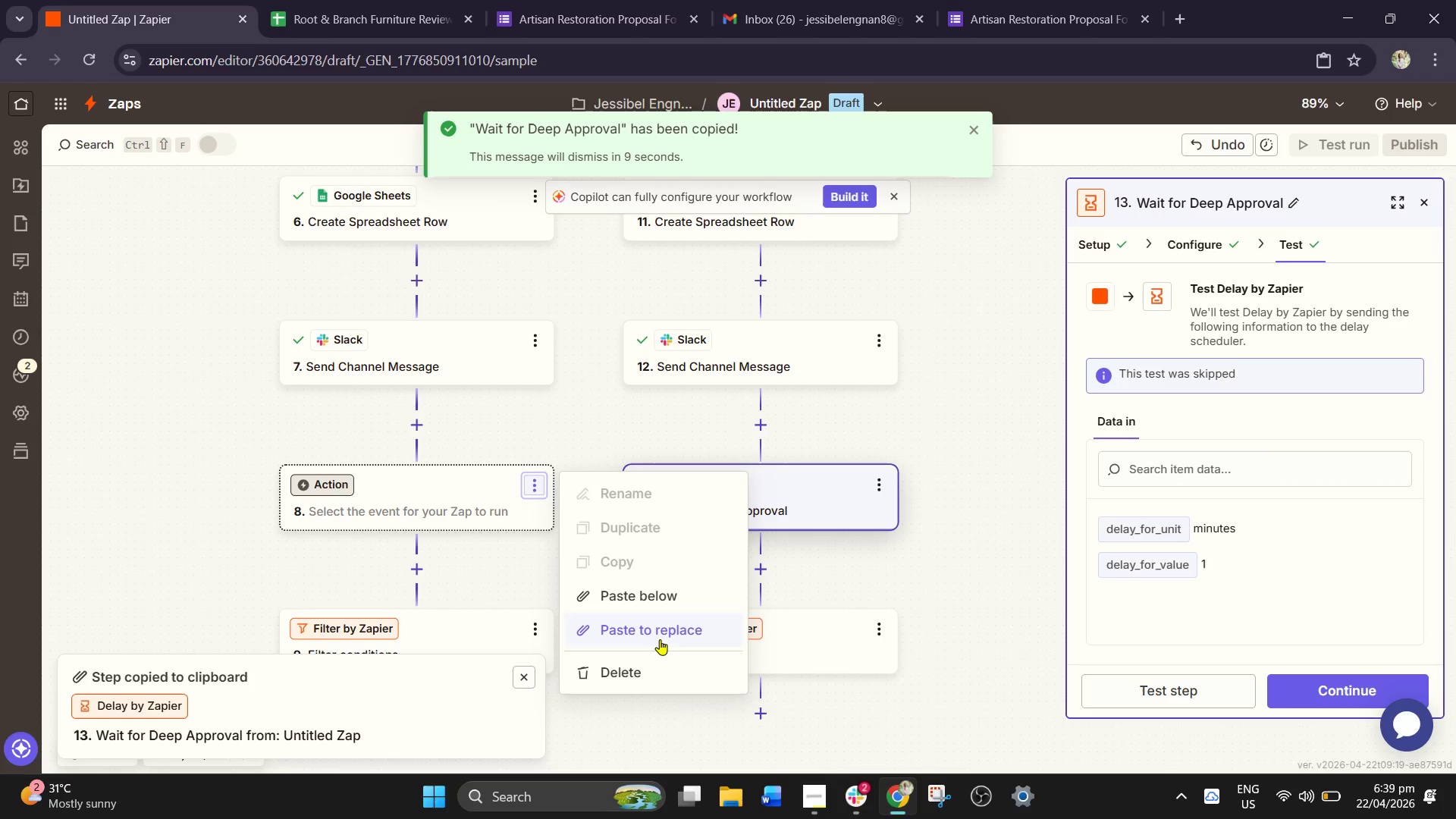 
left_click([660, 641])
 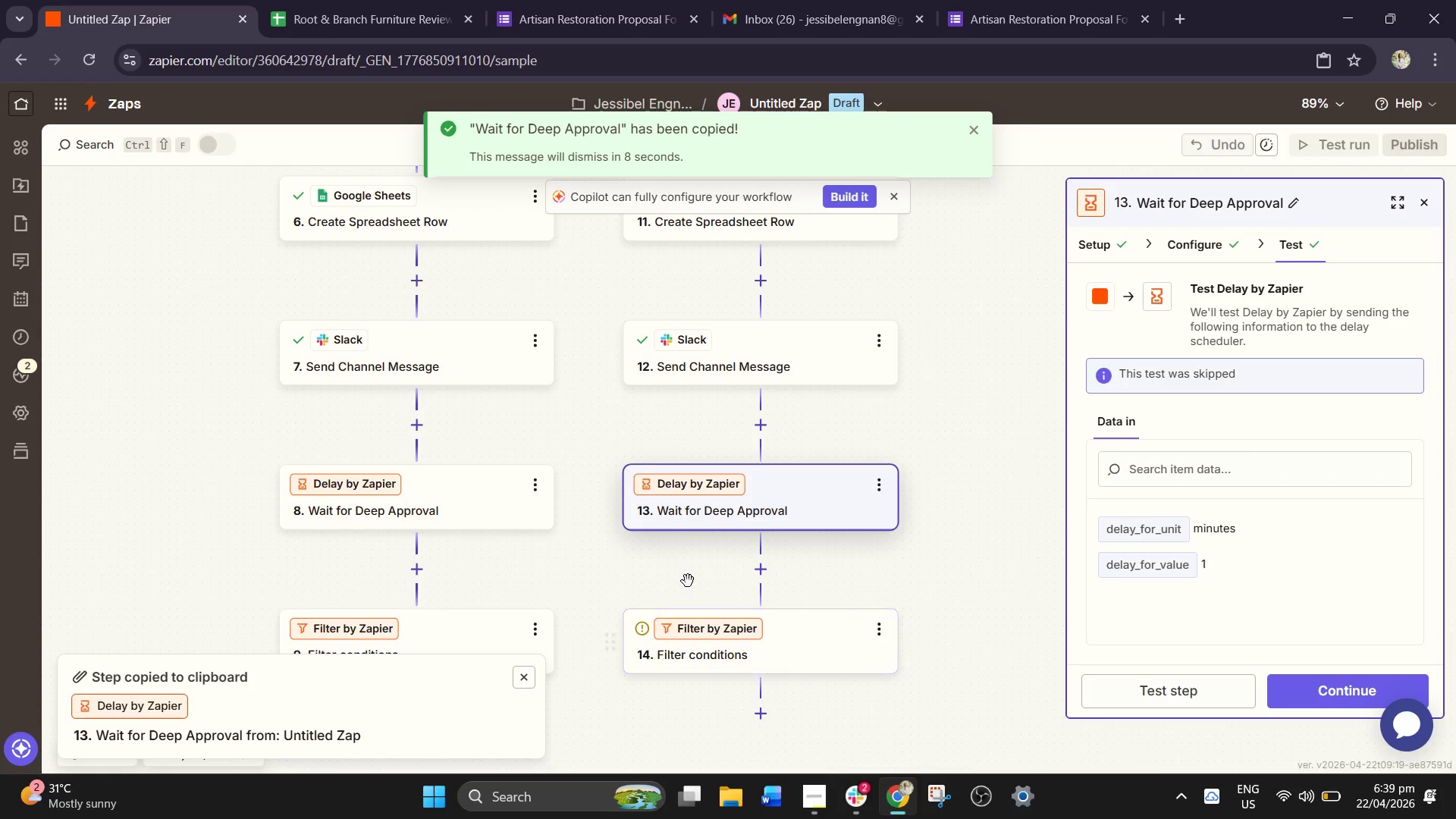 
left_click([866, 596])
 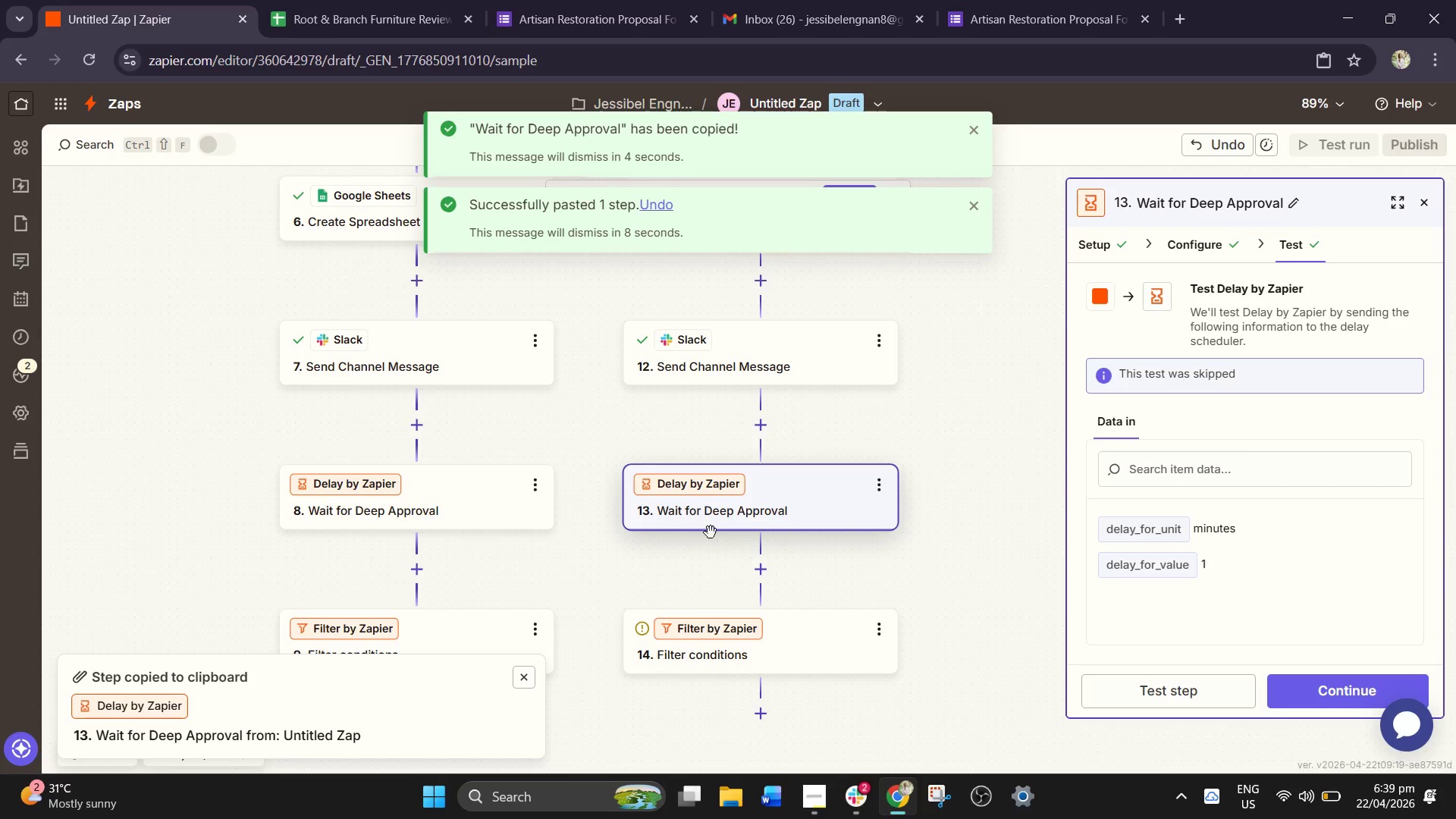 
scroll: coordinate [777, 519], scroll_direction: down, amount: 2.0
 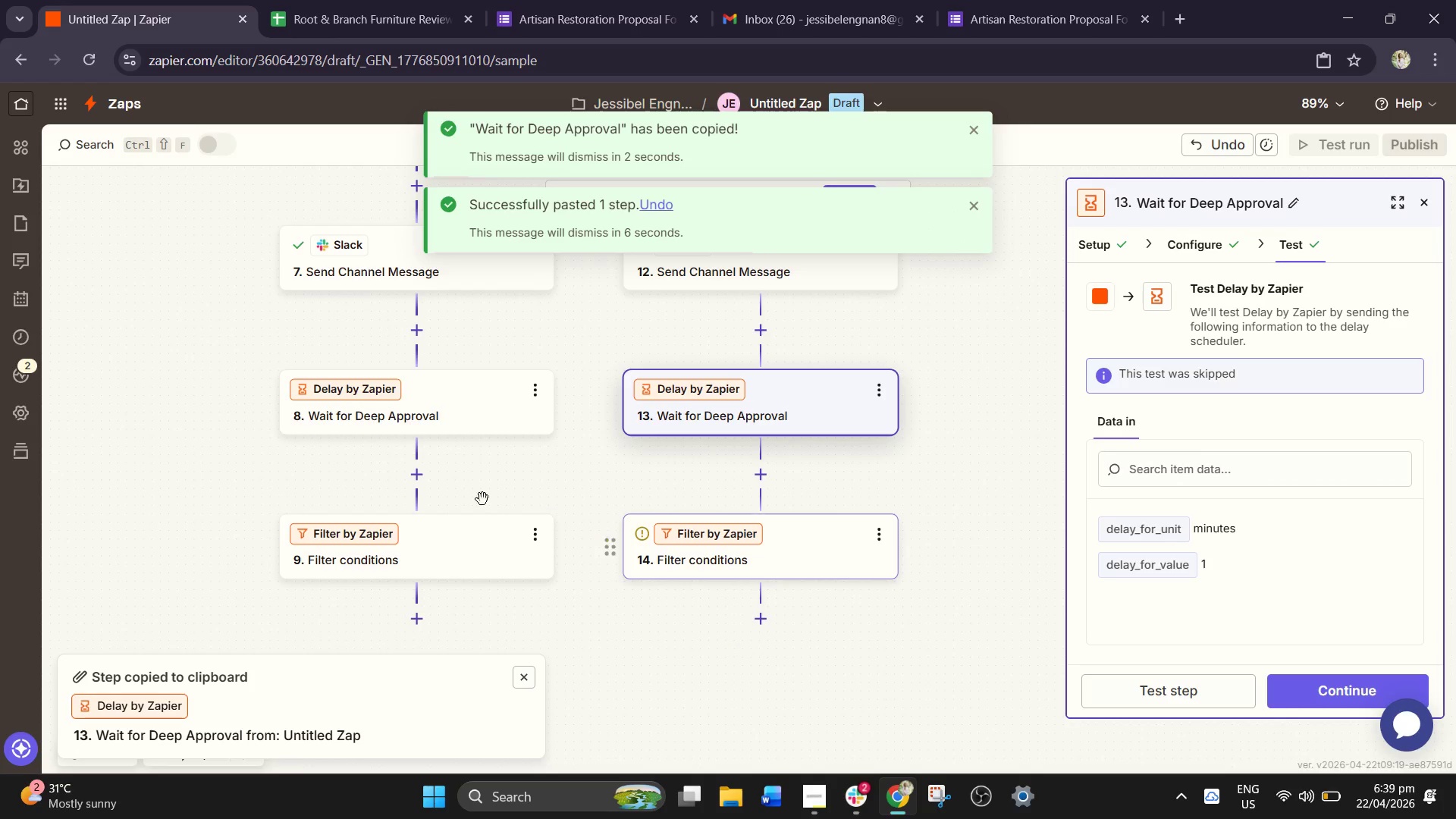 
mouse_move([440, 479])
 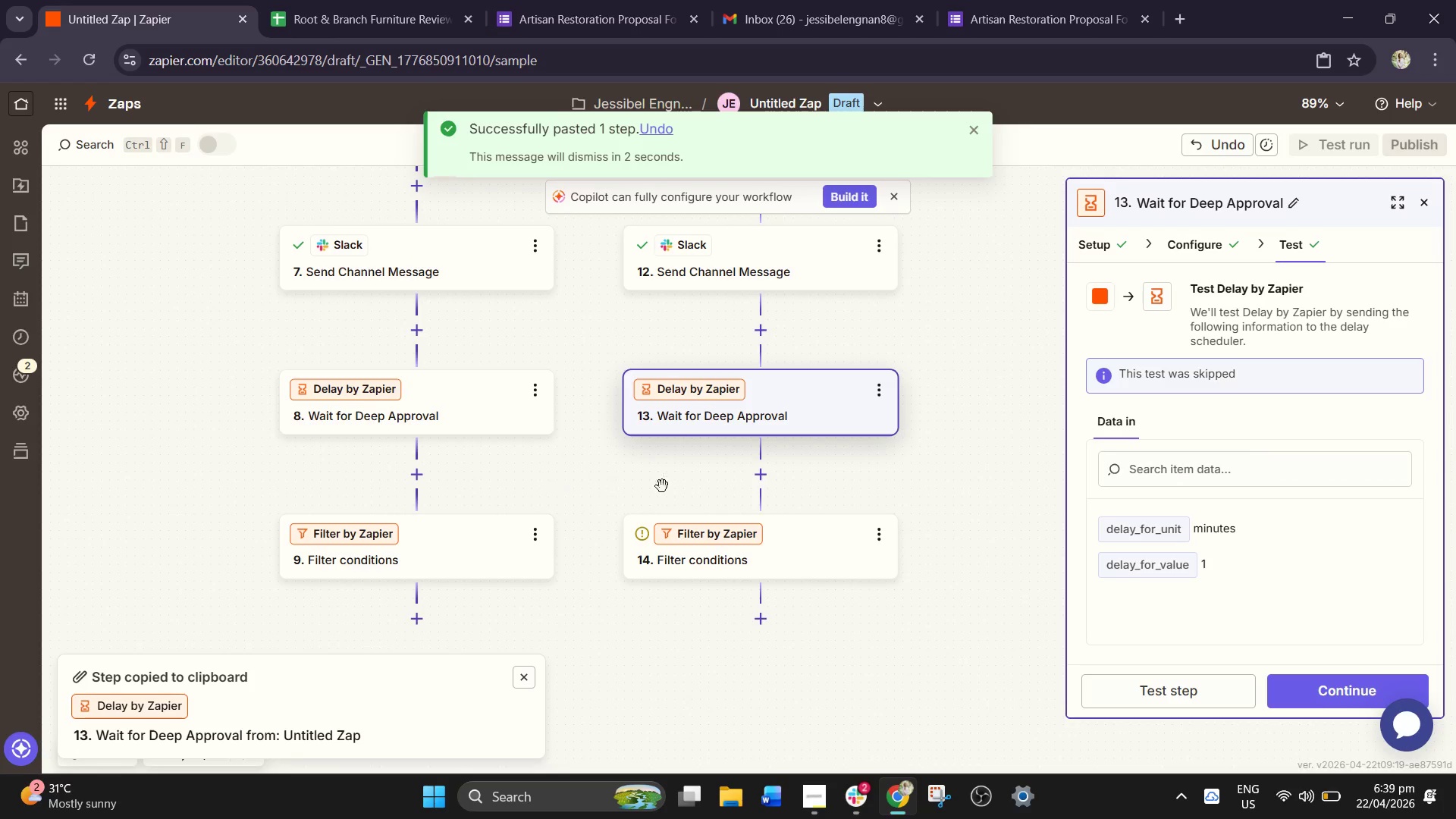 
left_click([758, 488])
 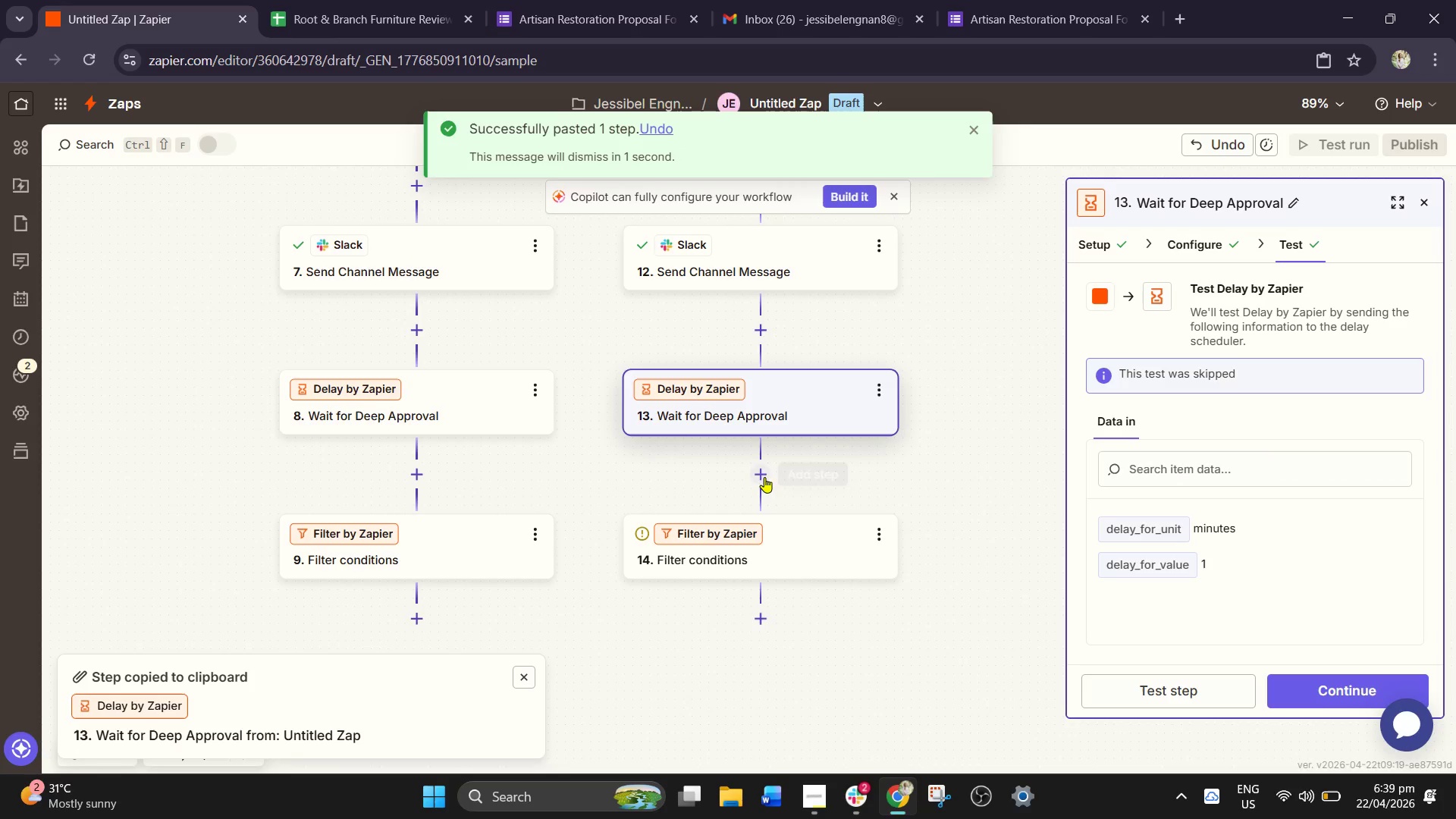 
left_click([764, 477])
 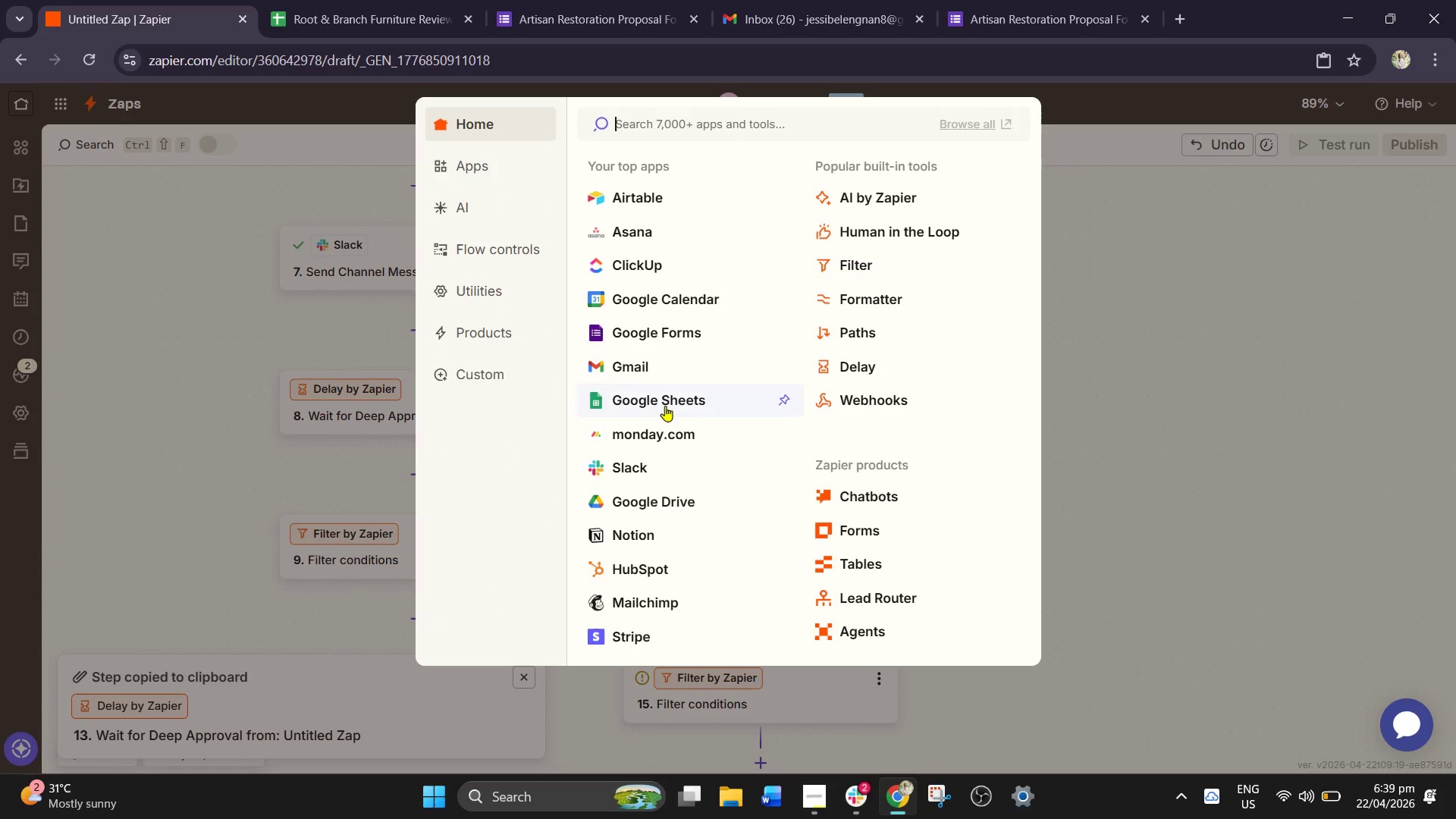 
left_click([665, 406])
 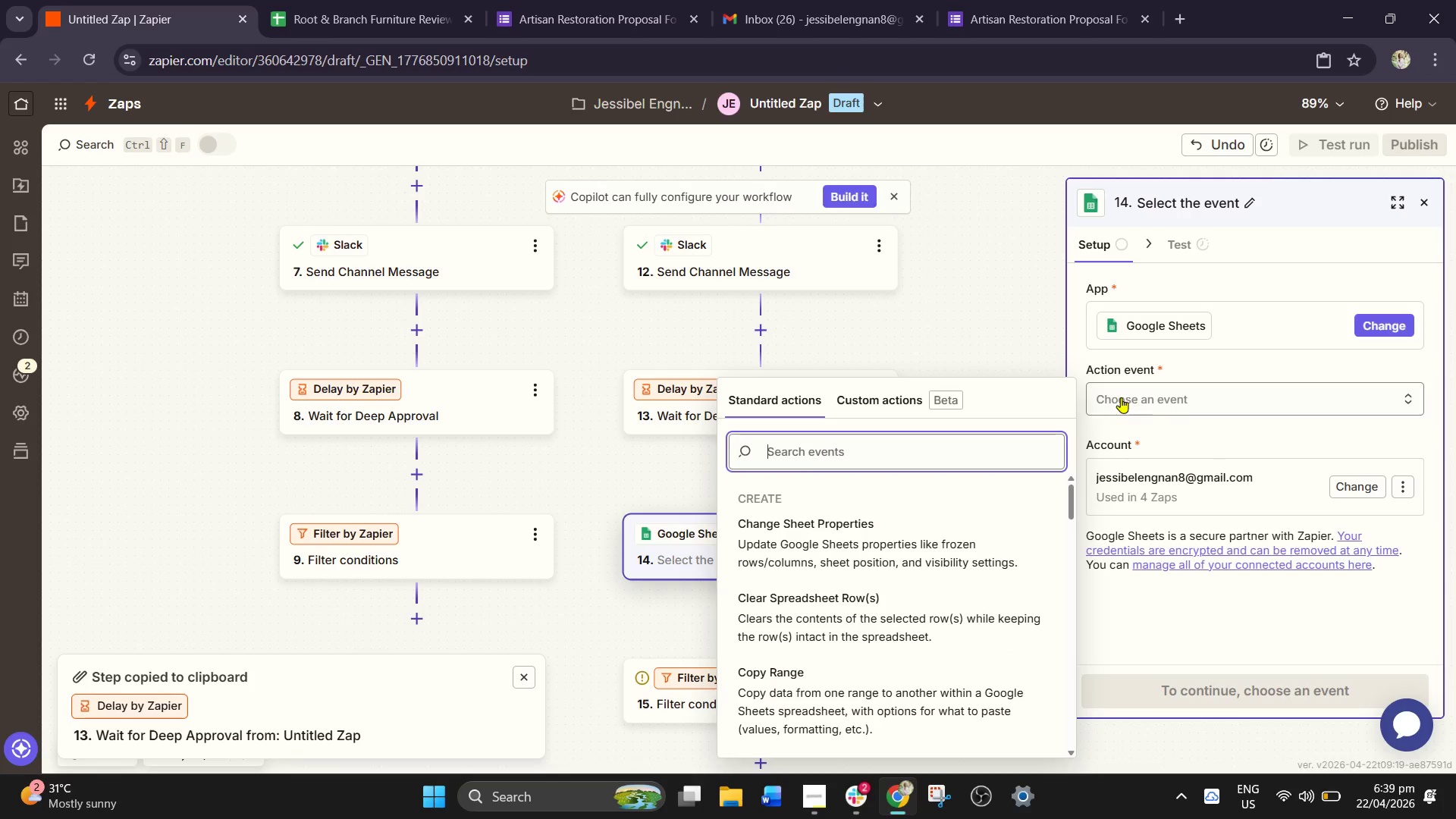 
type(look)
 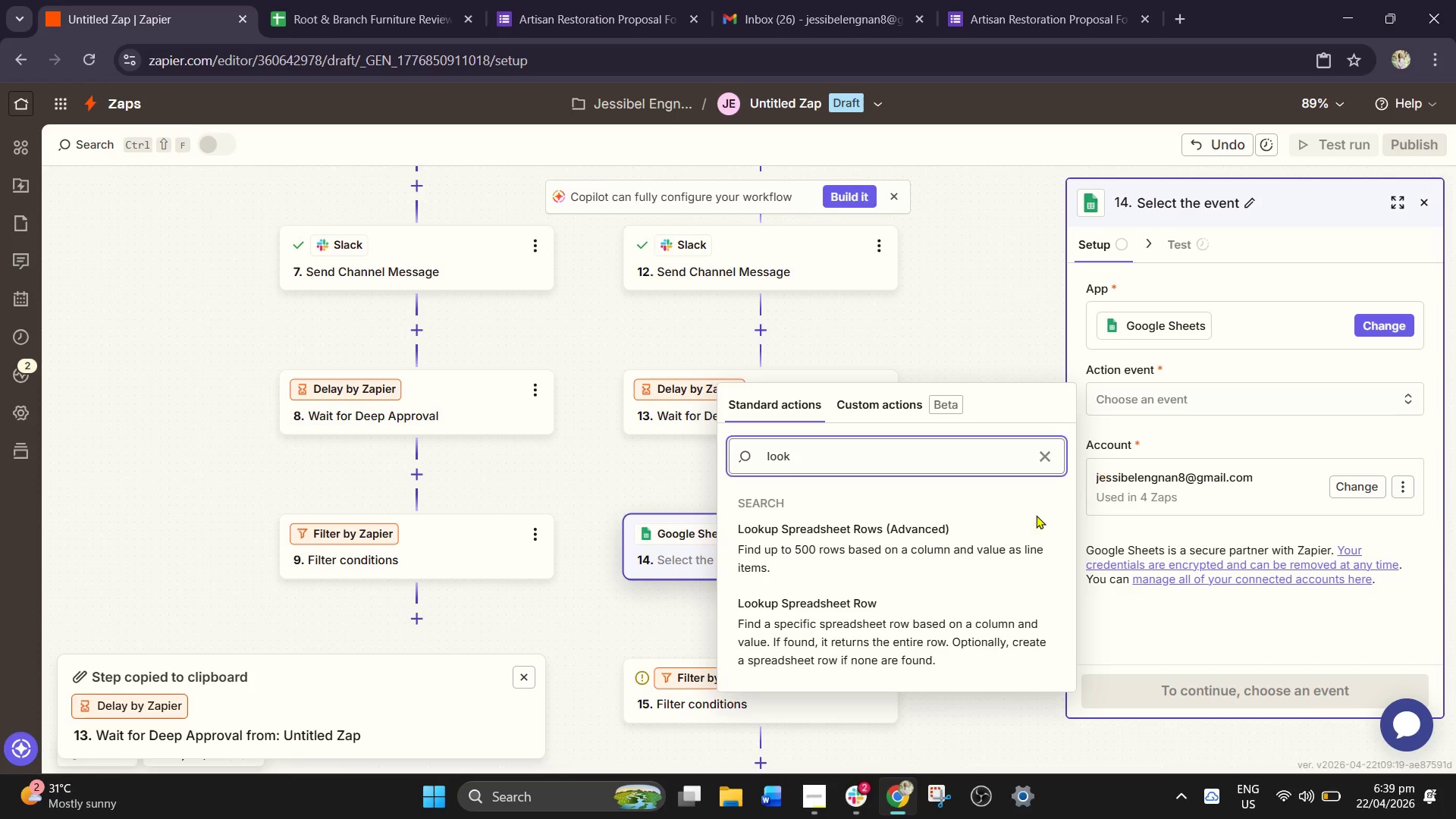 
left_click([888, 623])
 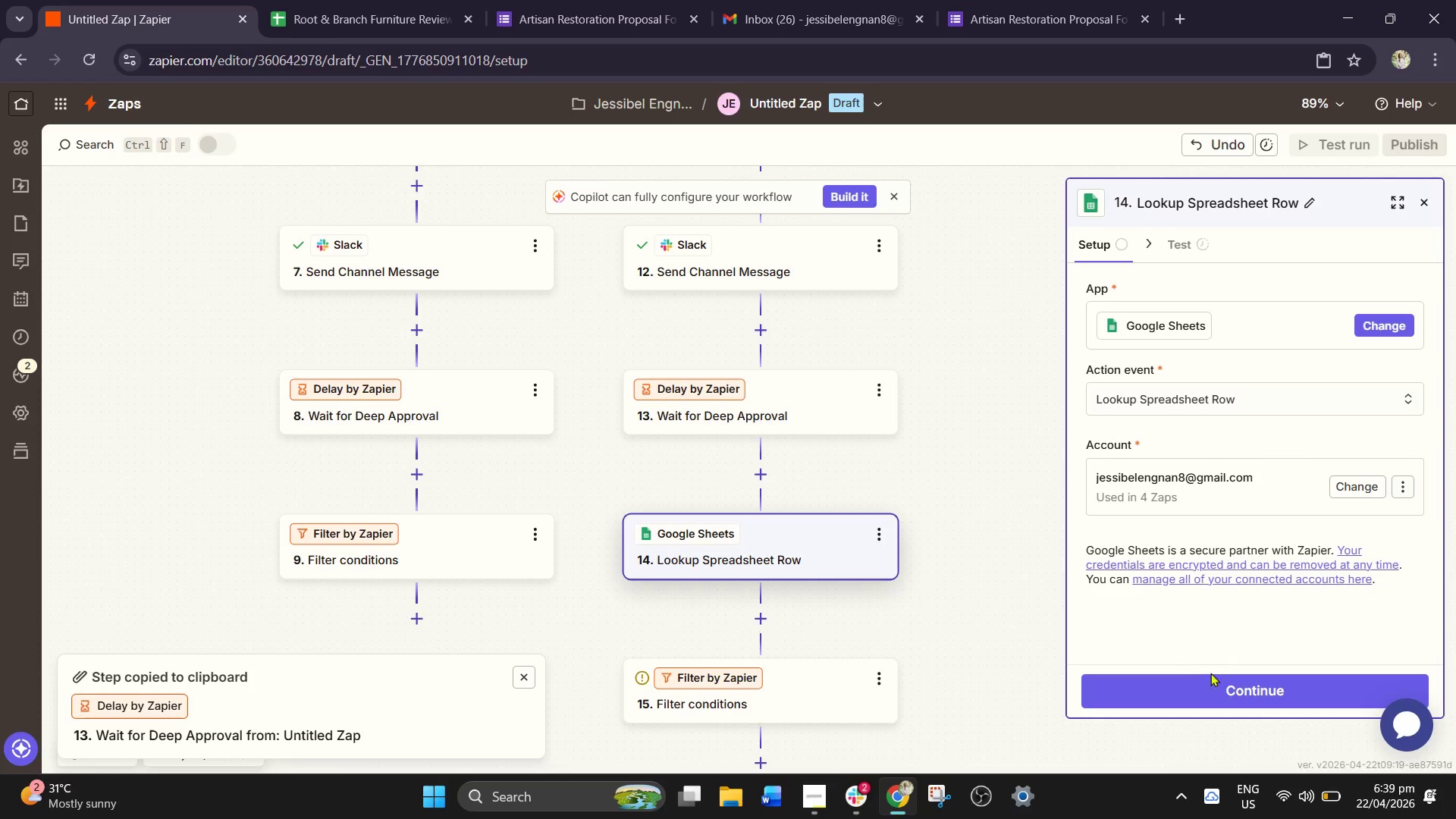 
left_click([1208, 689])
 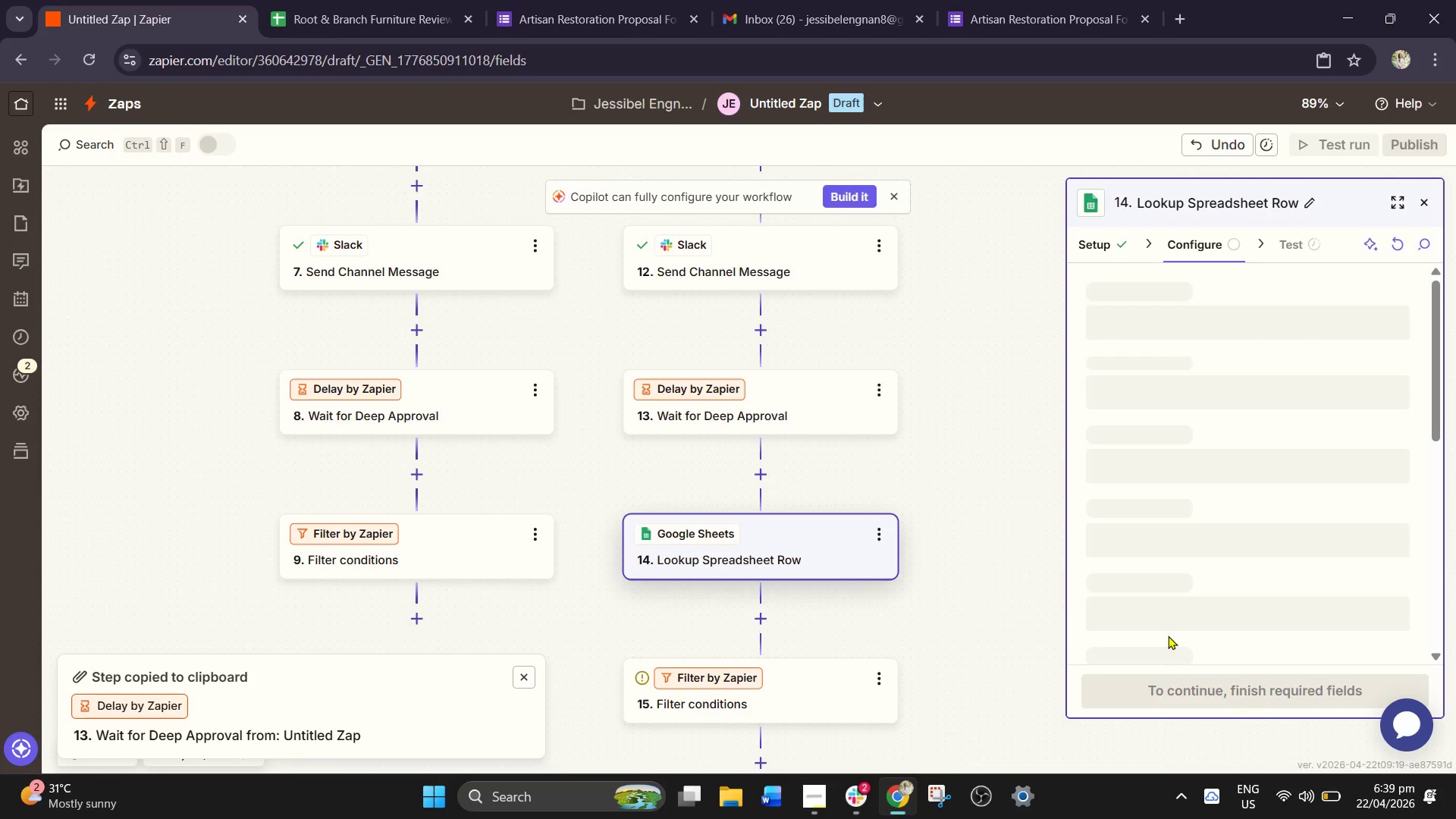 
mouse_move([1125, 600])
 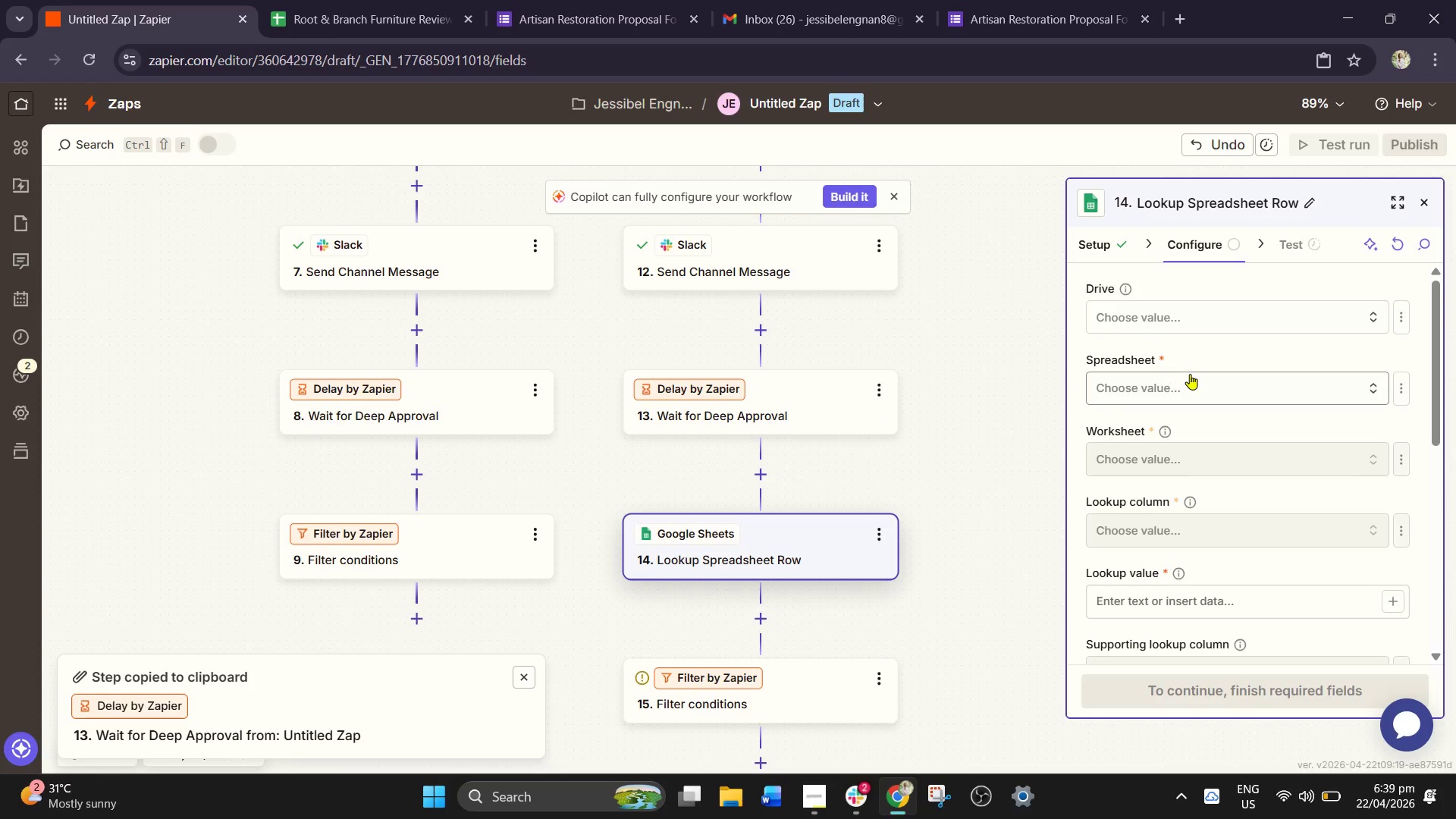 
left_click([1157, 317])
 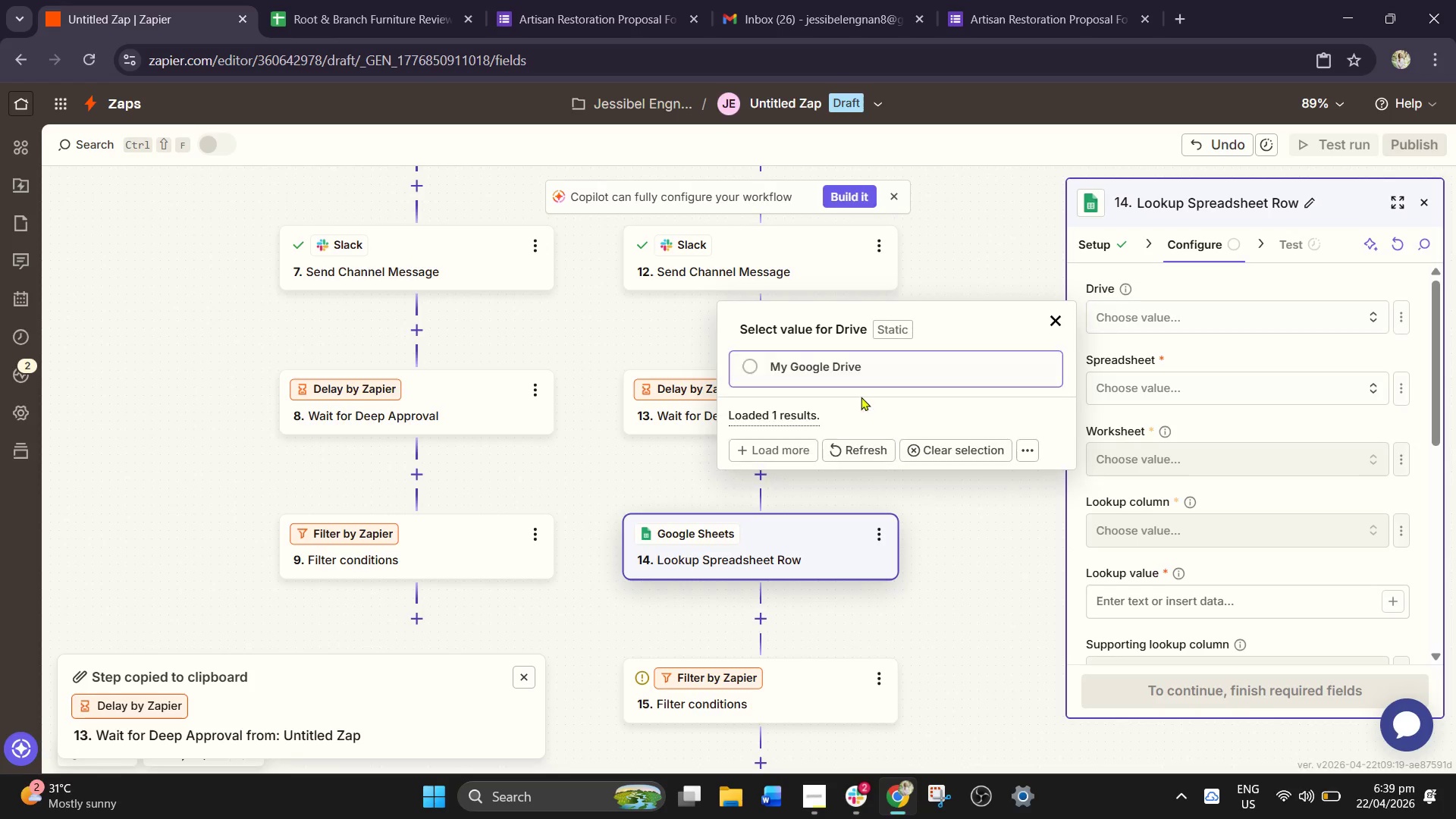 
left_click([860, 363])
 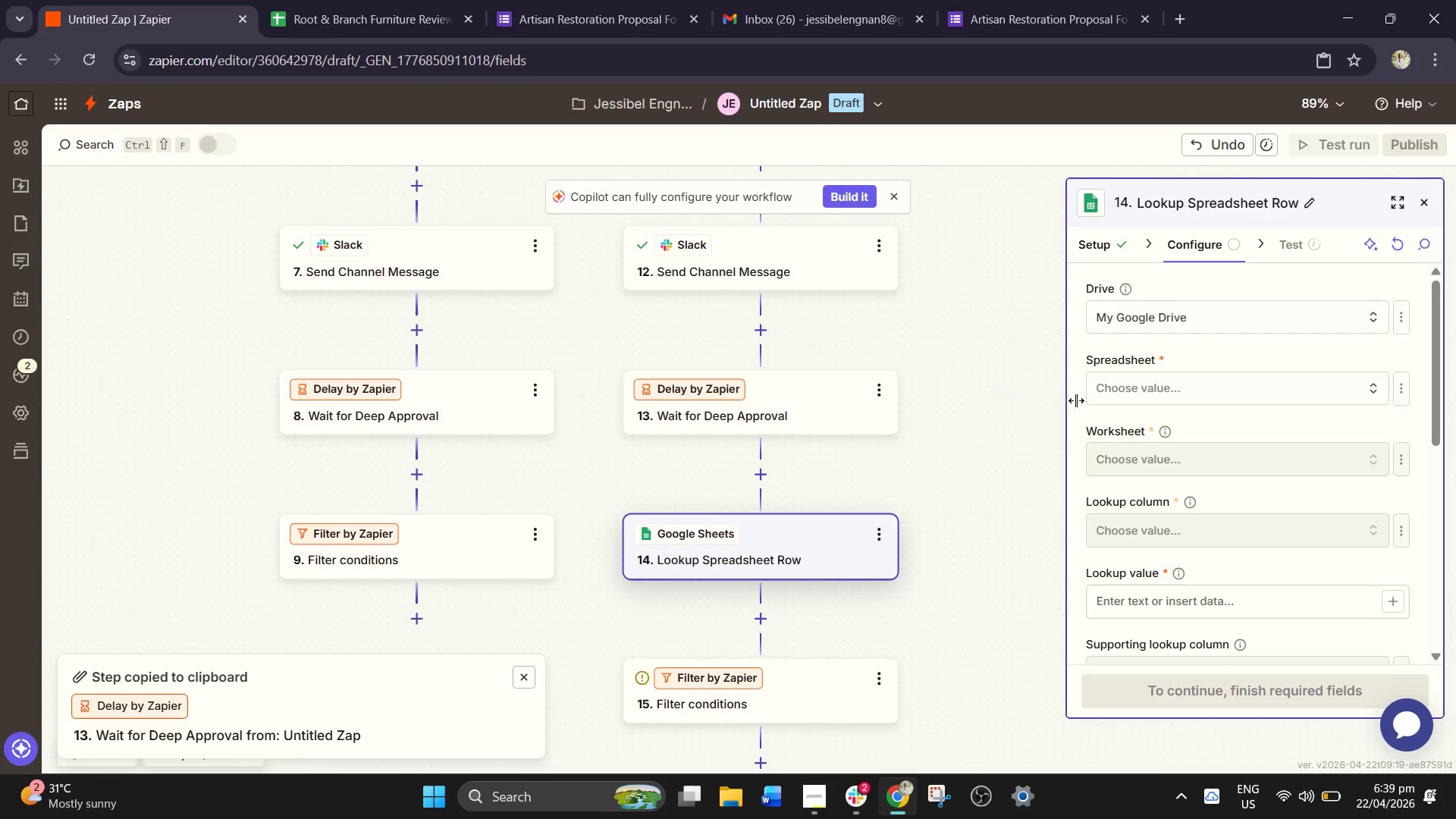 
left_click([1139, 385])
 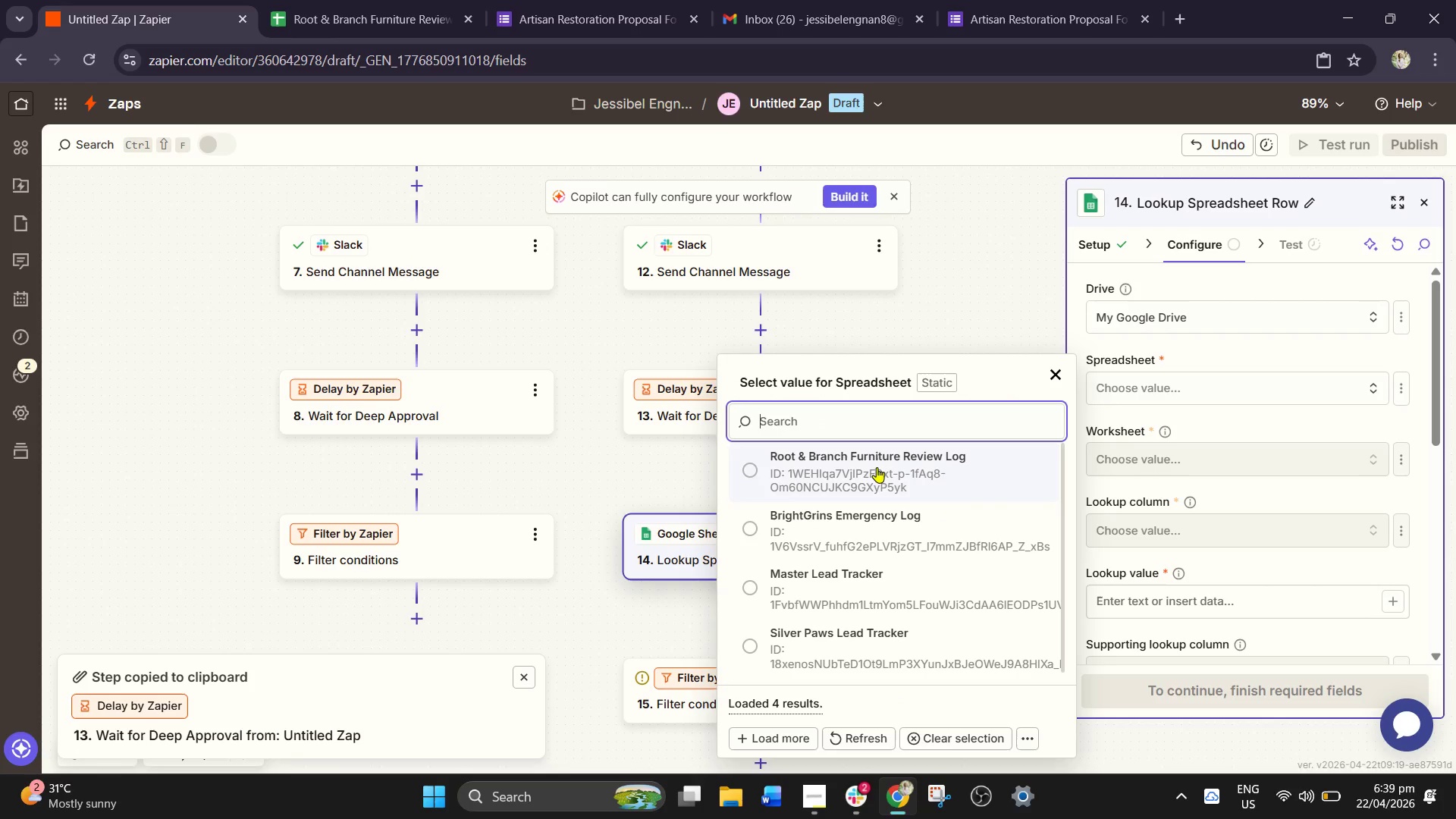 
left_click([874, 470])
 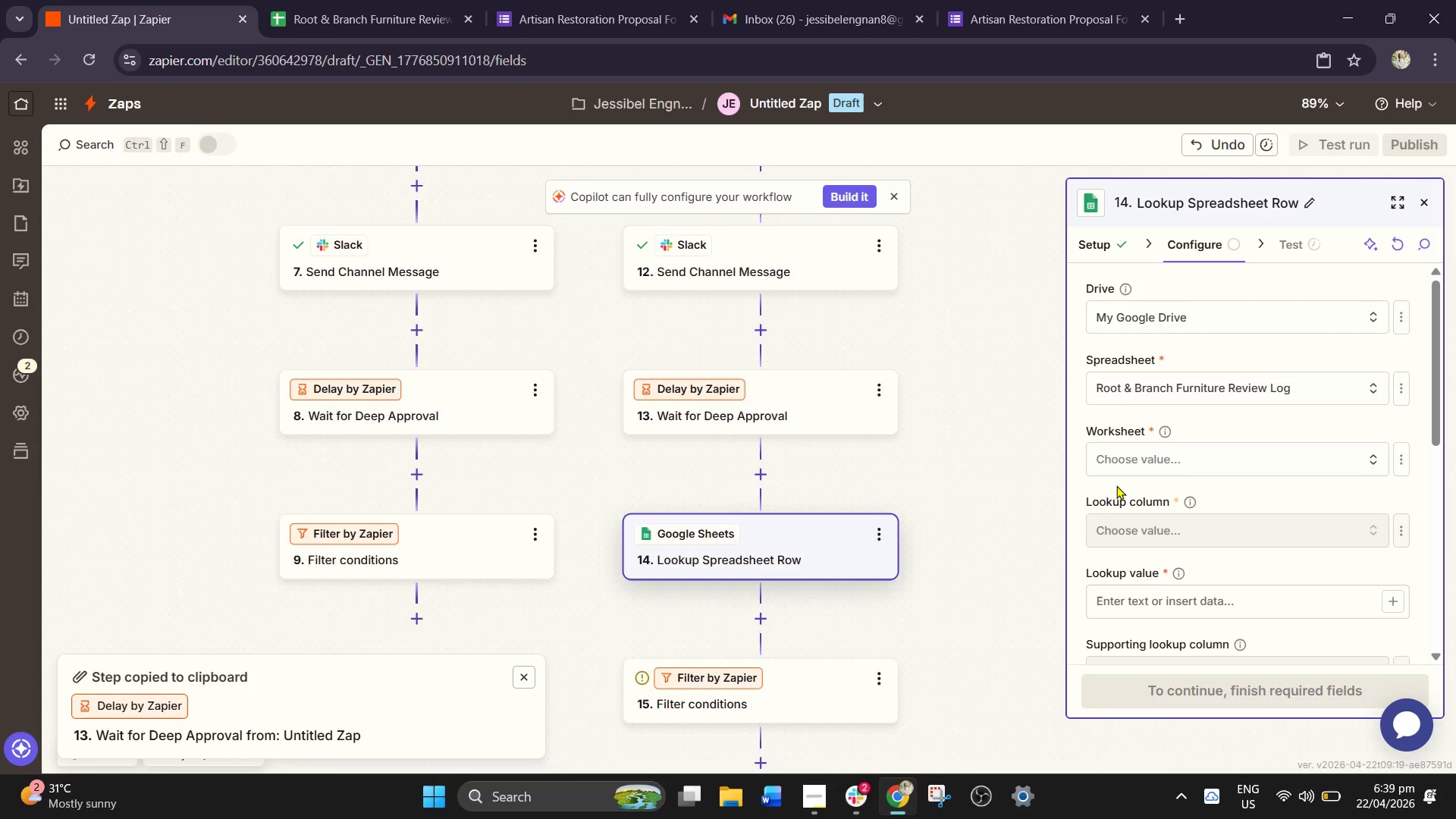 
left_click([1138, 469])
 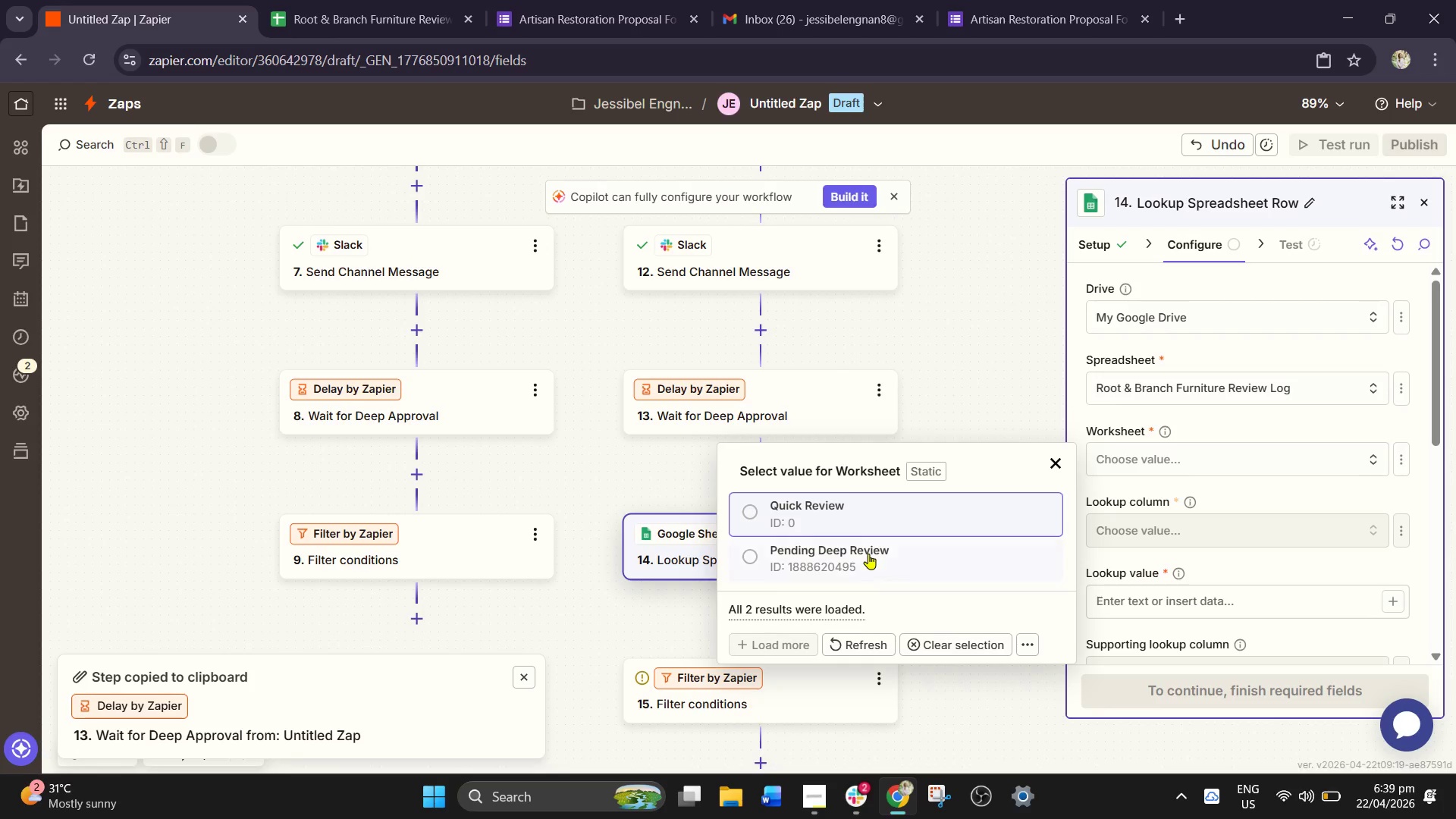 
left_click([868, 554])
 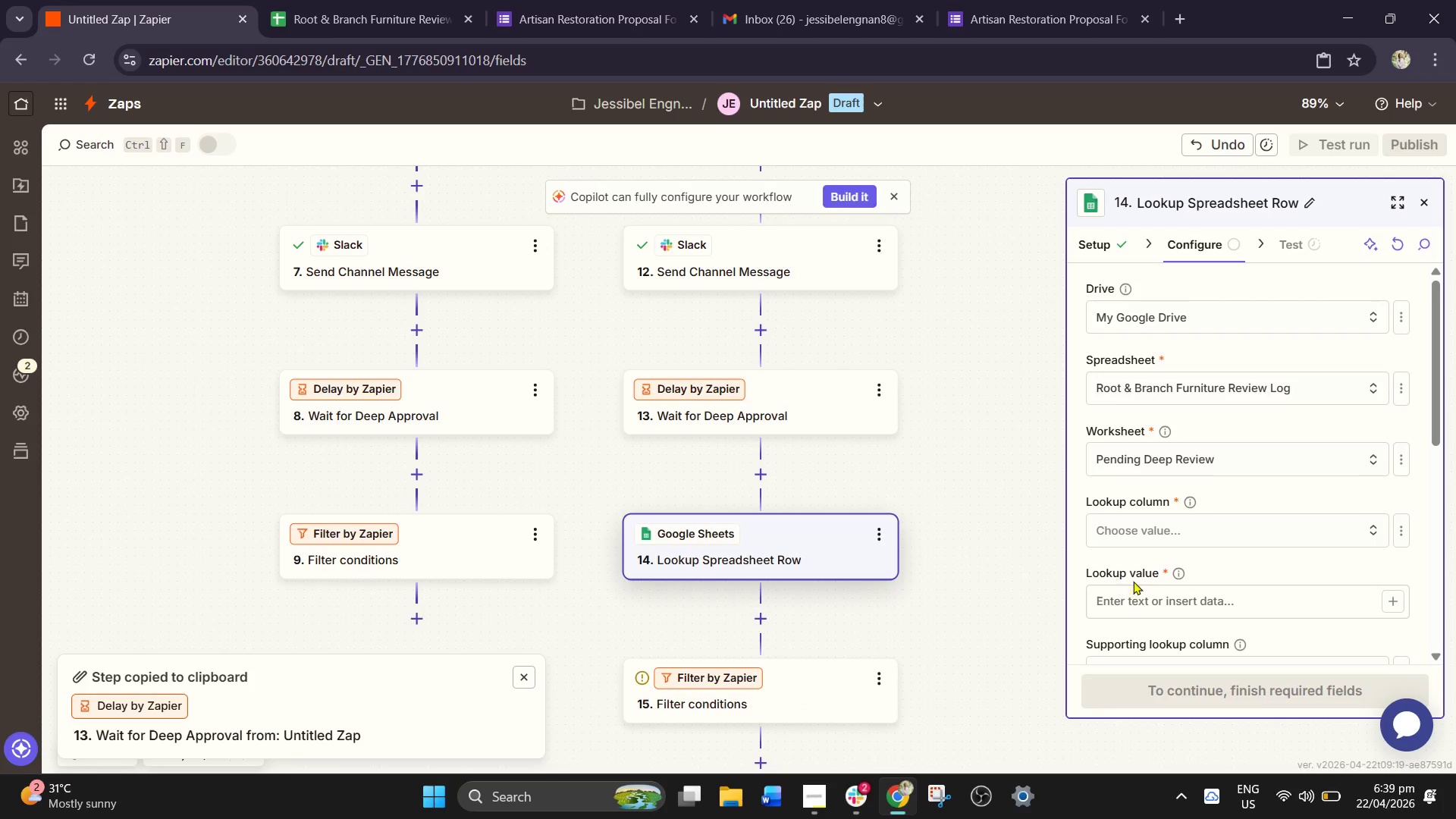 
left_click([1143, 539])
 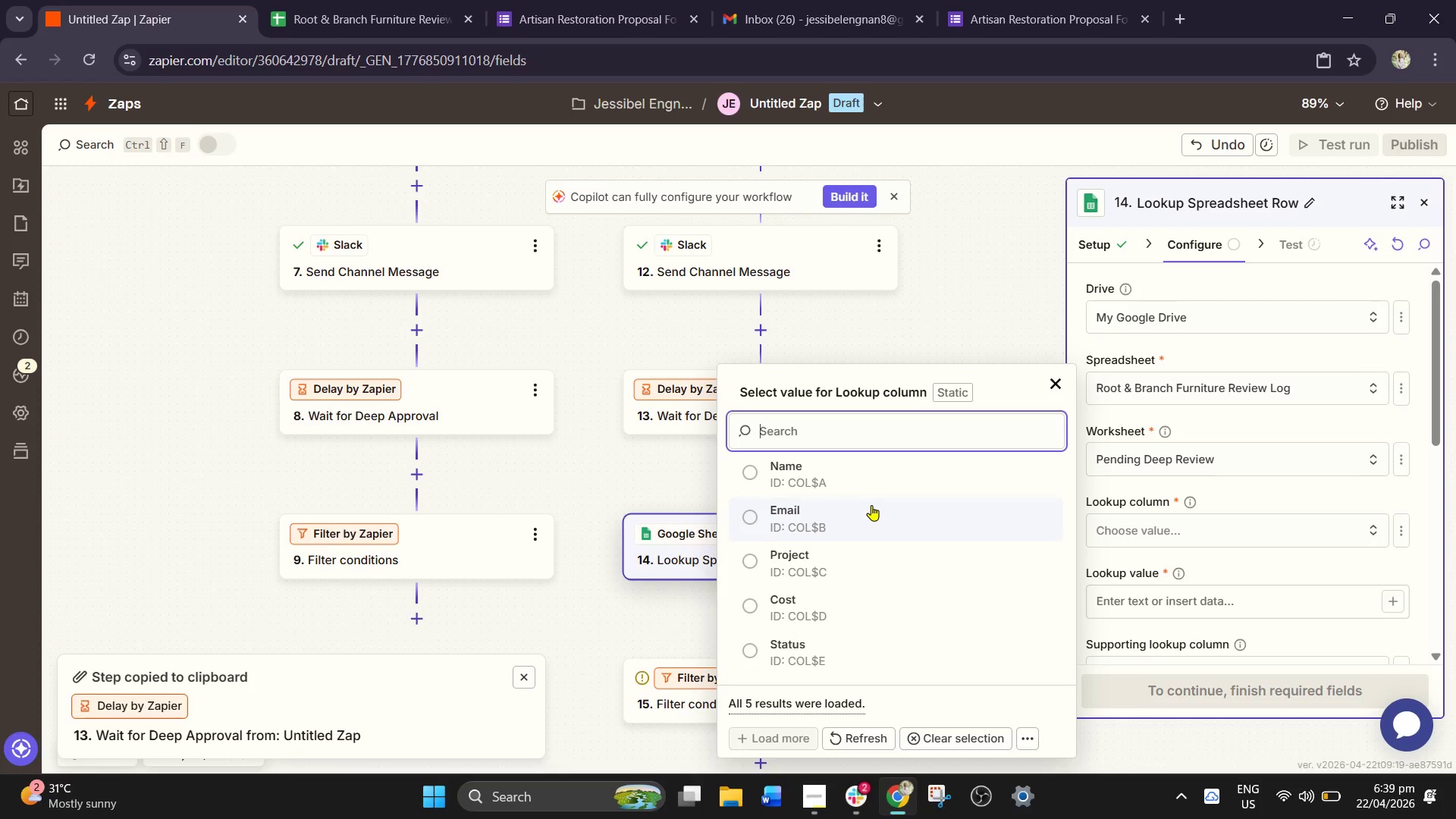 
wait(8.84)
 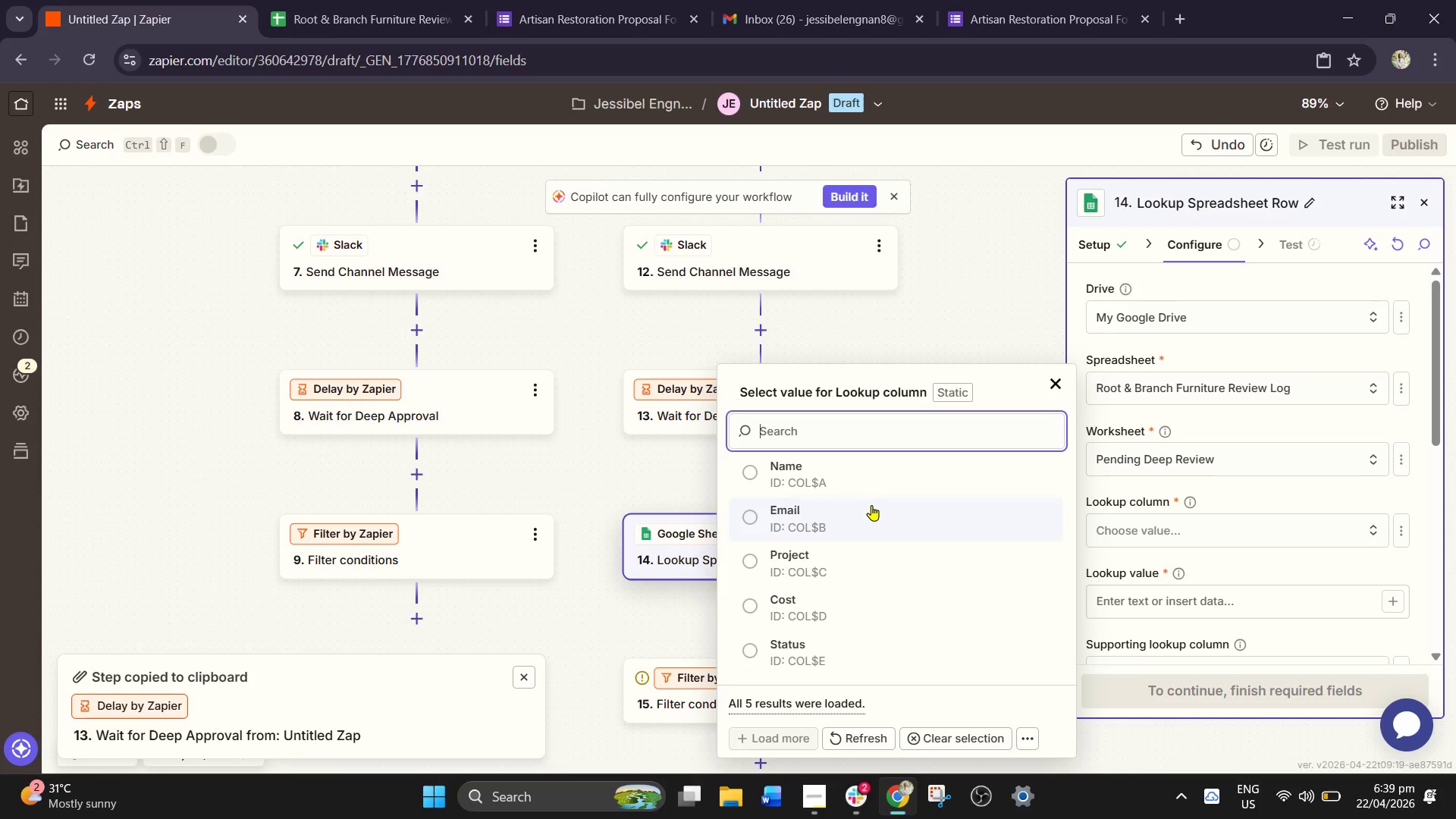 
scroll: coordinate [865, 534], scroll_direction: down, amount: 1.0
 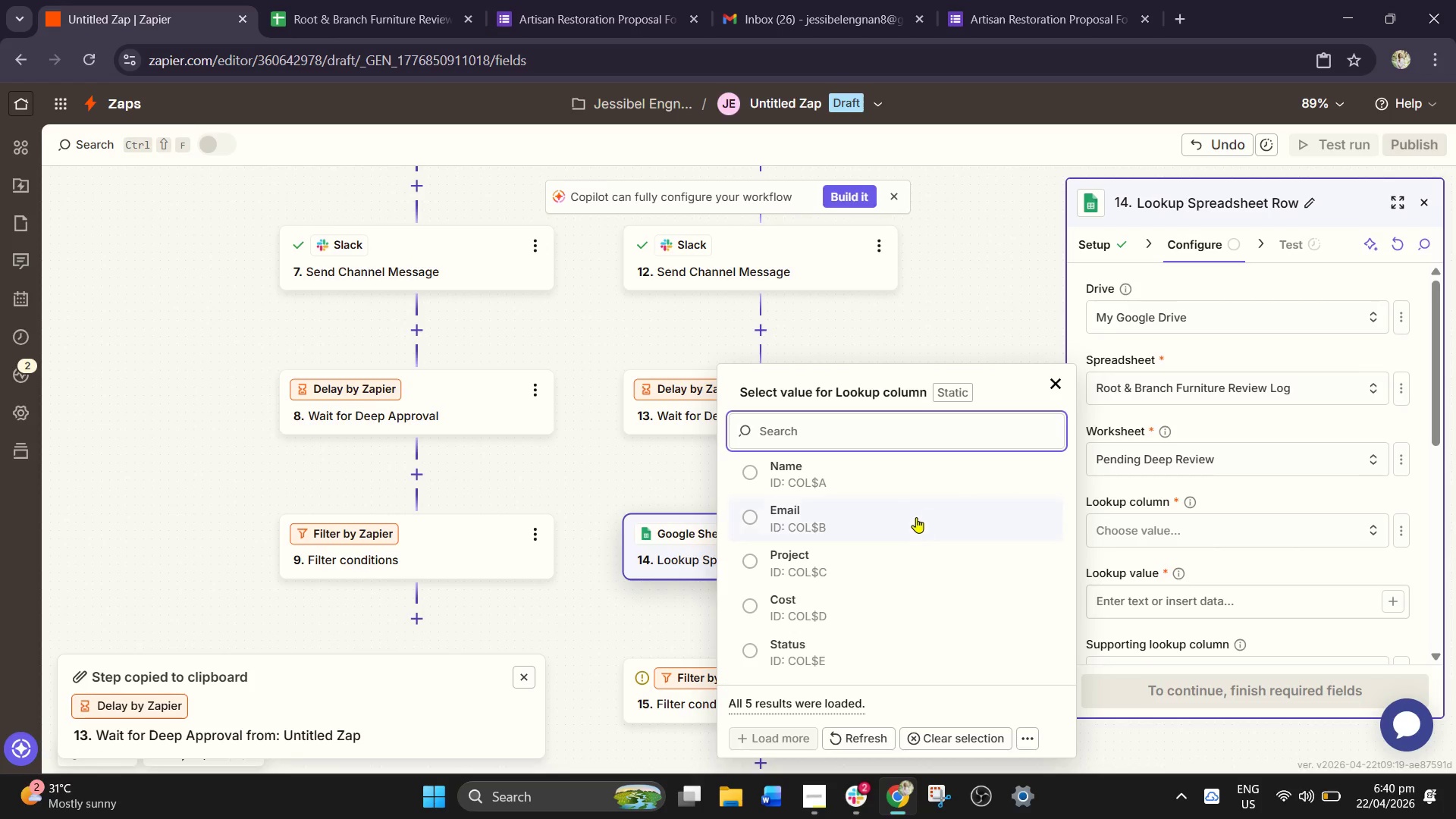 
left_click([868, 482])
 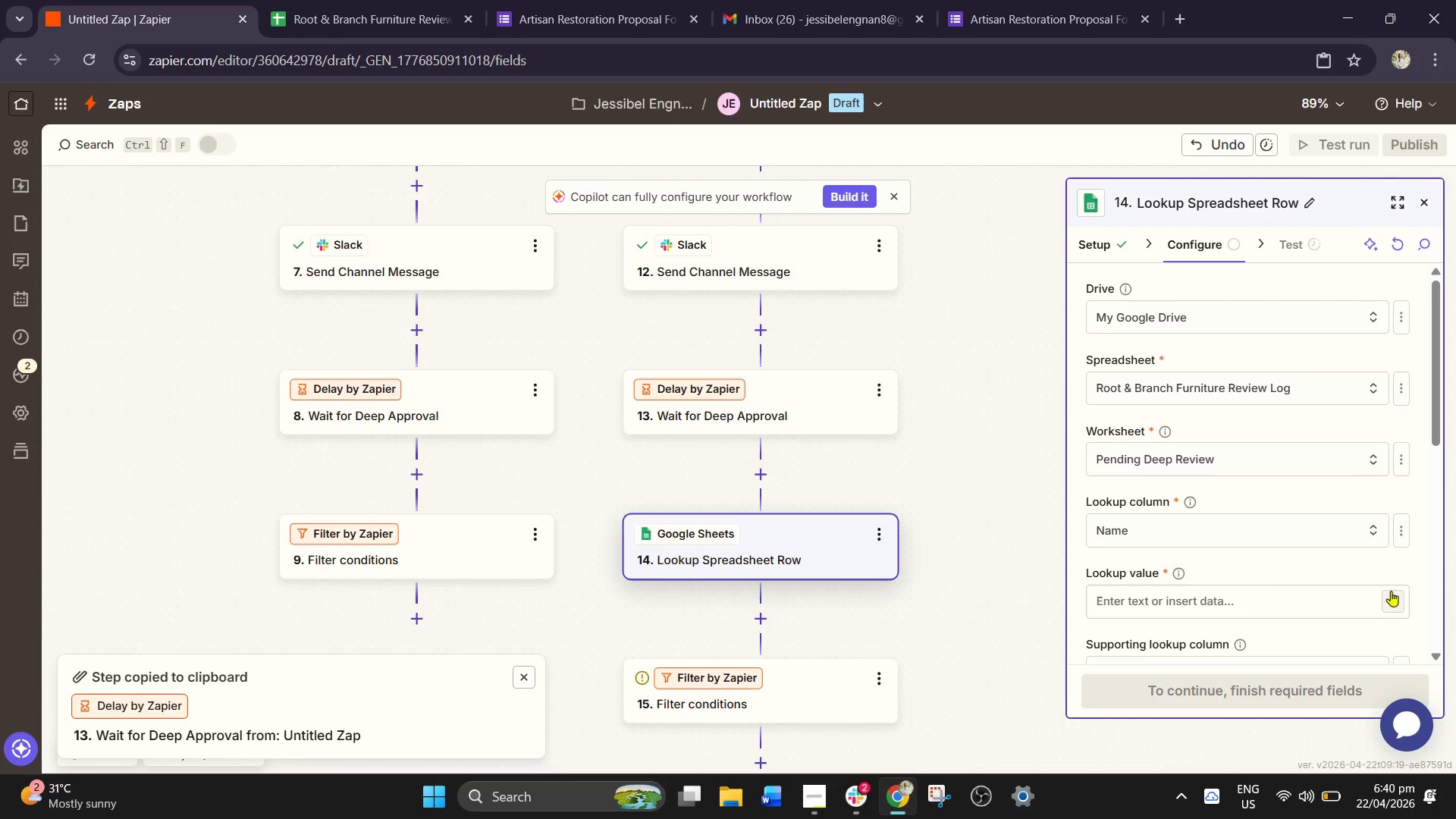 
left_click([1292, 604])
 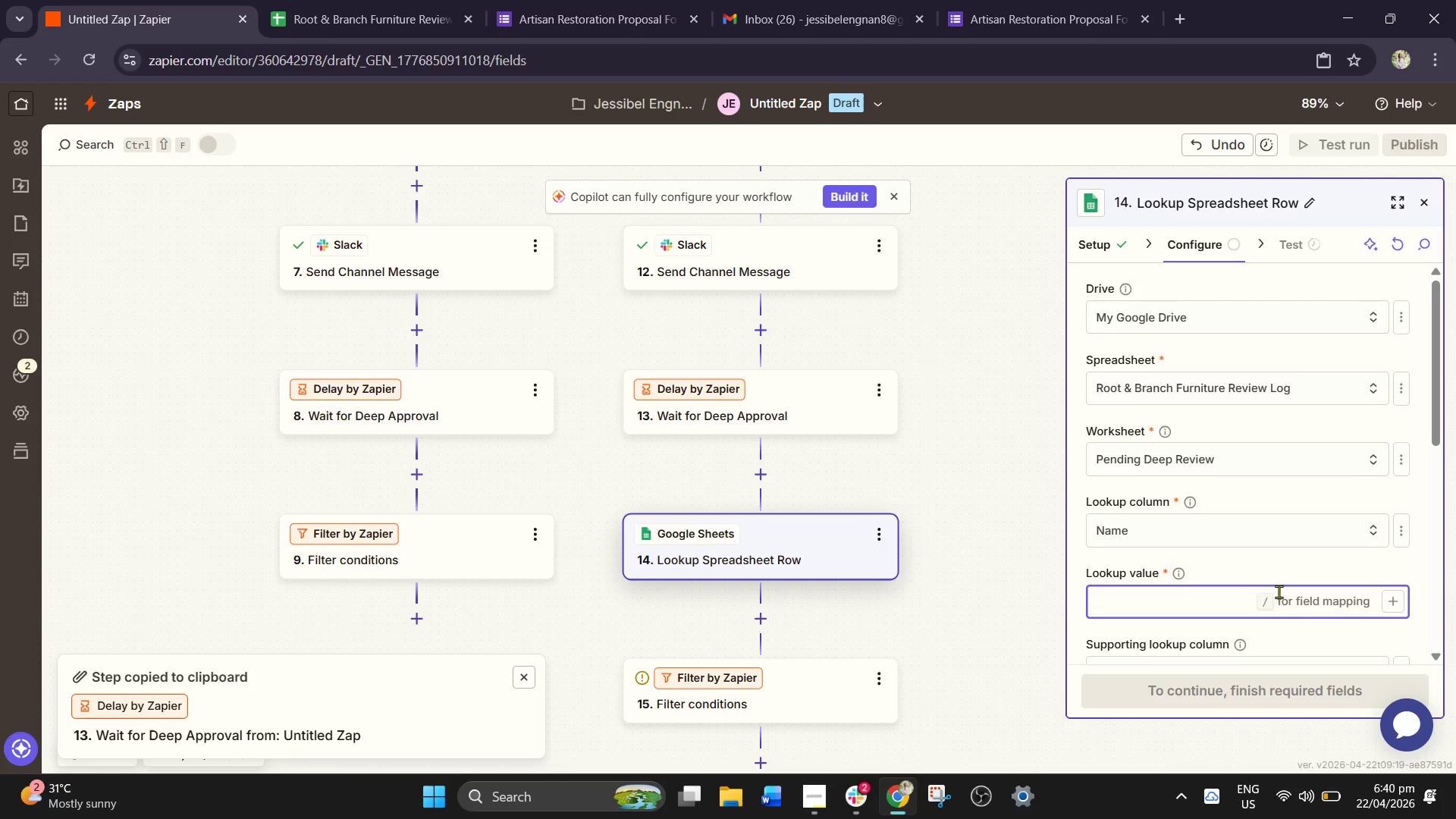 
scroll: coordinate [1279, 592], scroll_direction: down, amount: 1.0
 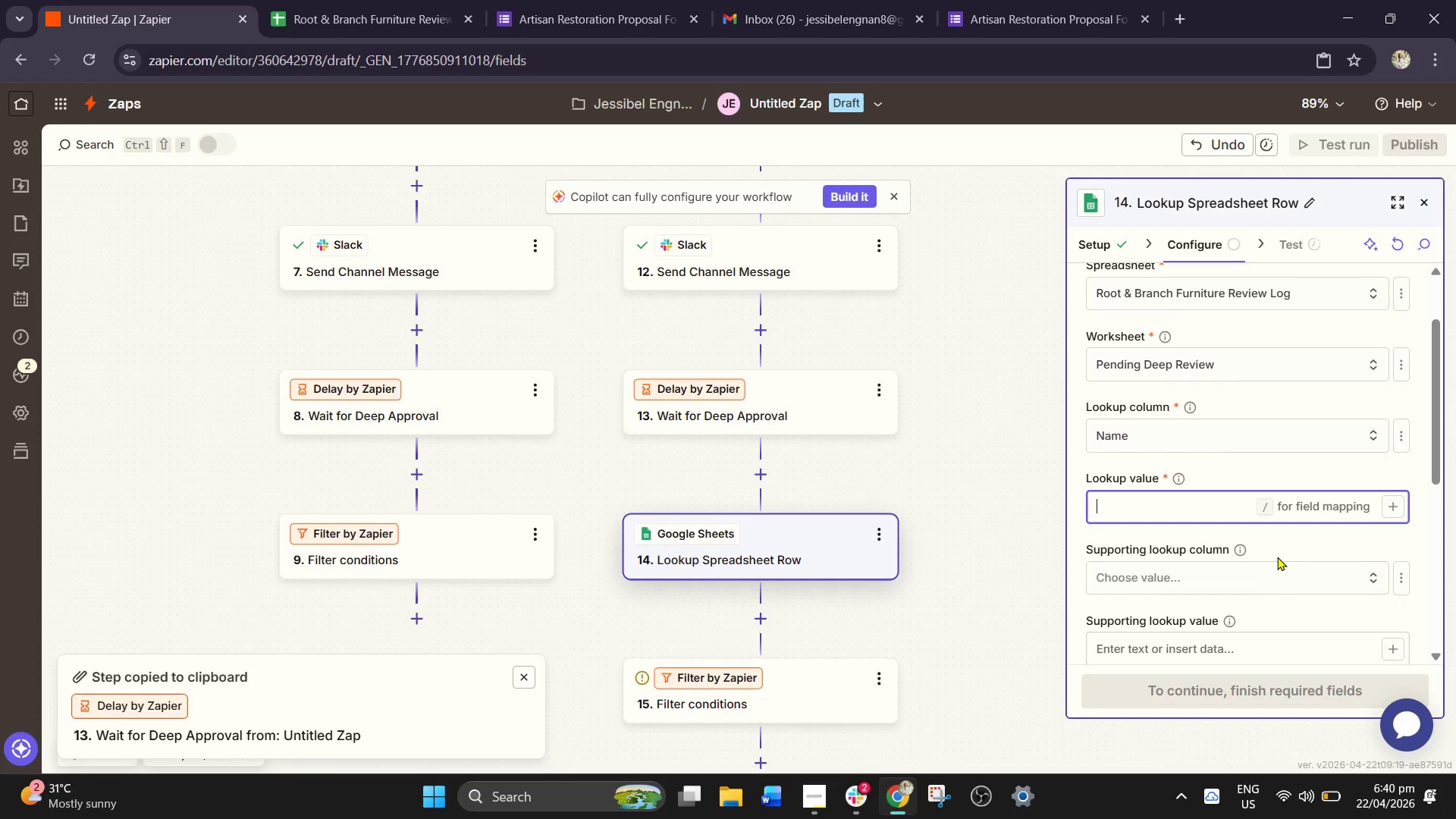 
key(Slash)
 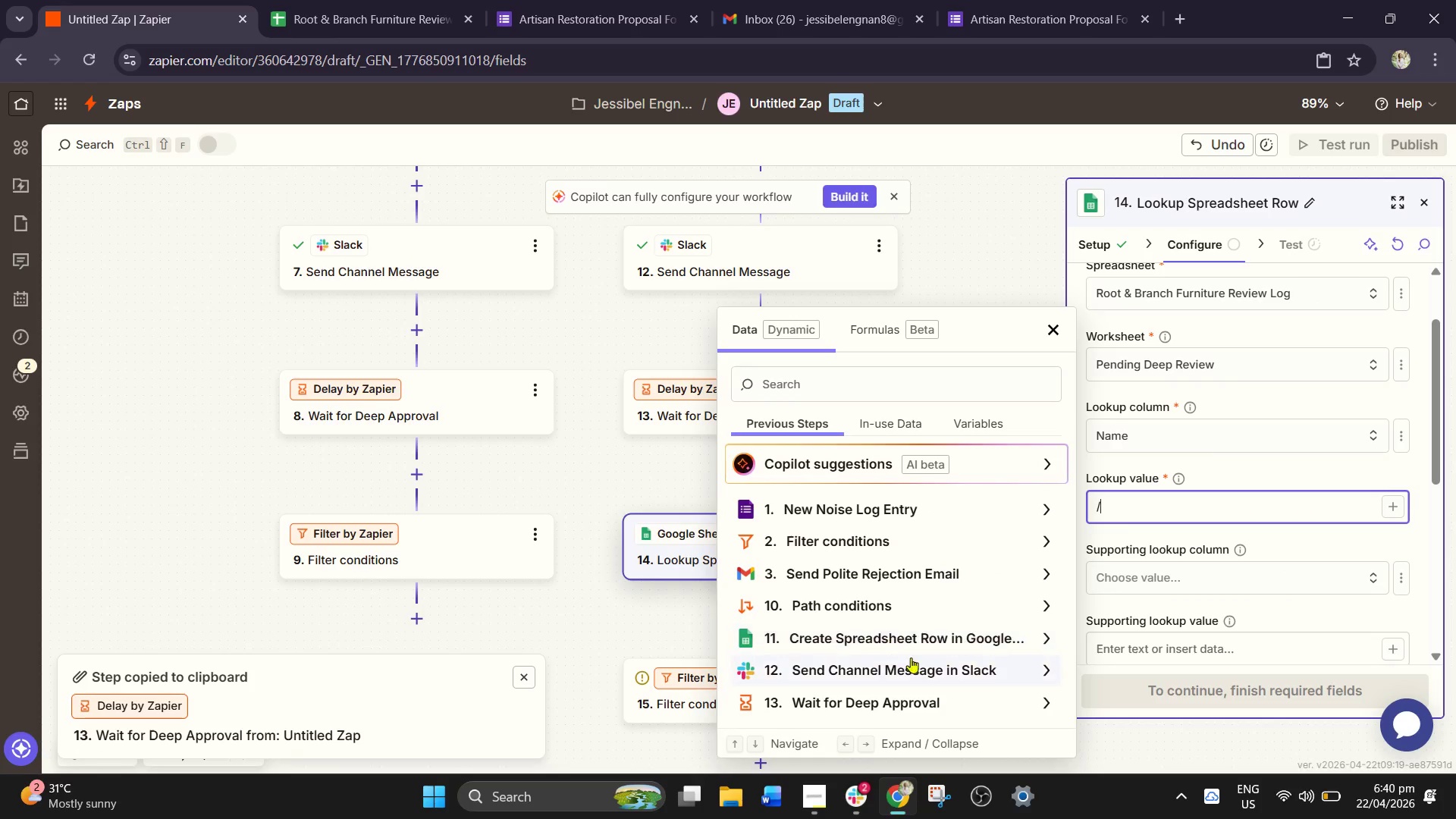 
left_click([923, 639])
 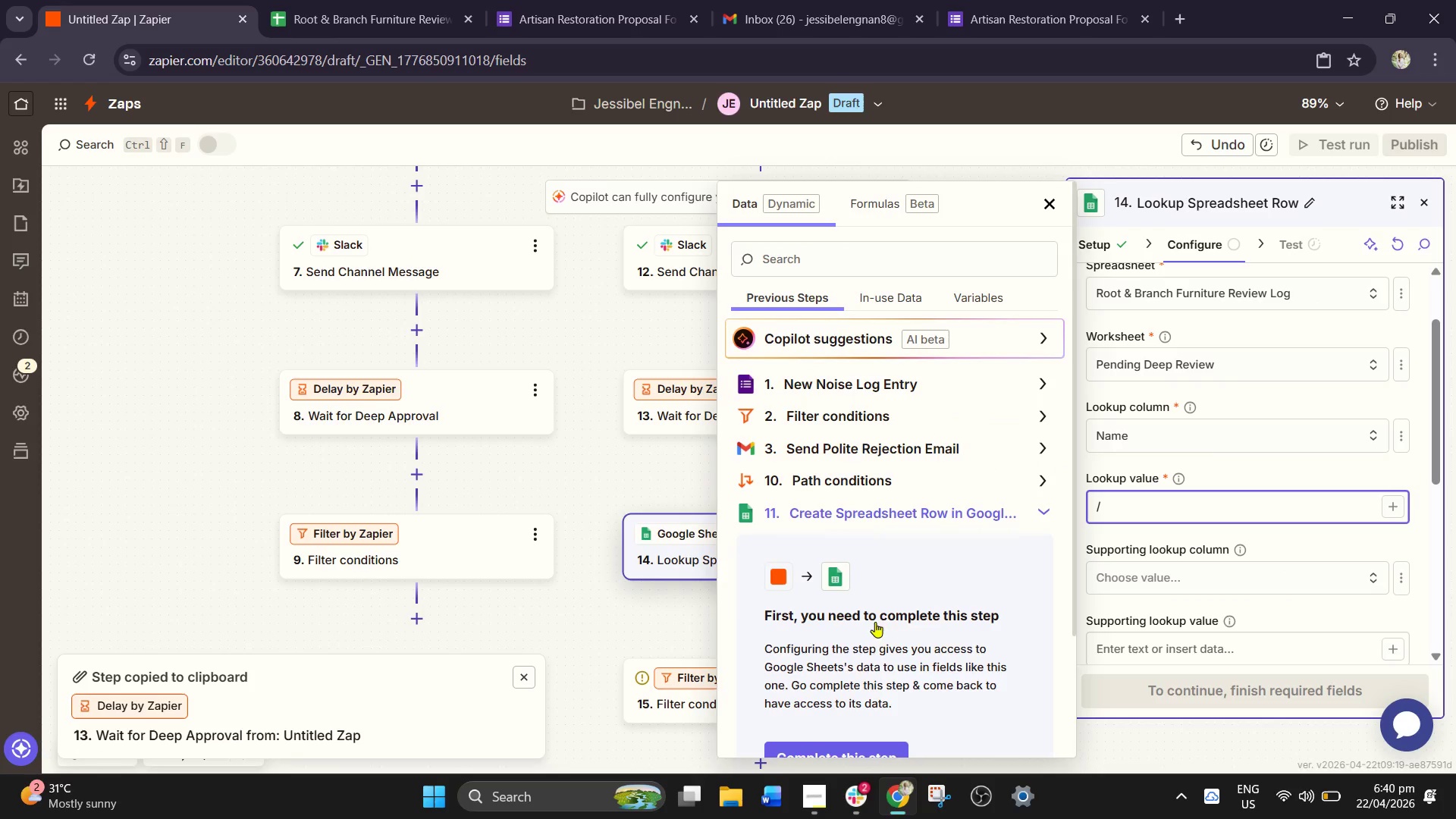 
scroll: coordinate [886, 613], scroll_direction: down, amount: 2.0
 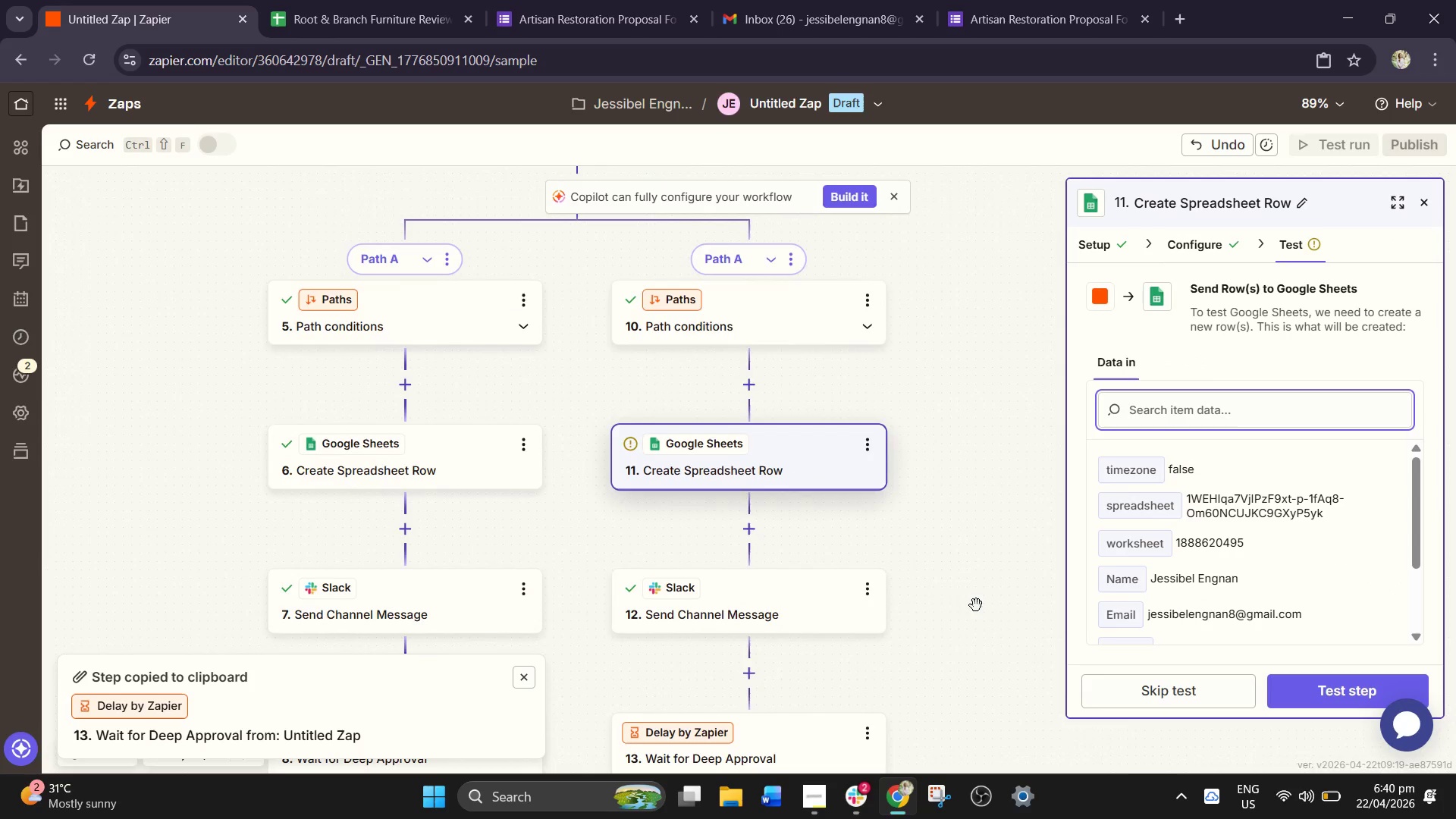 
left_click([810, 477])
 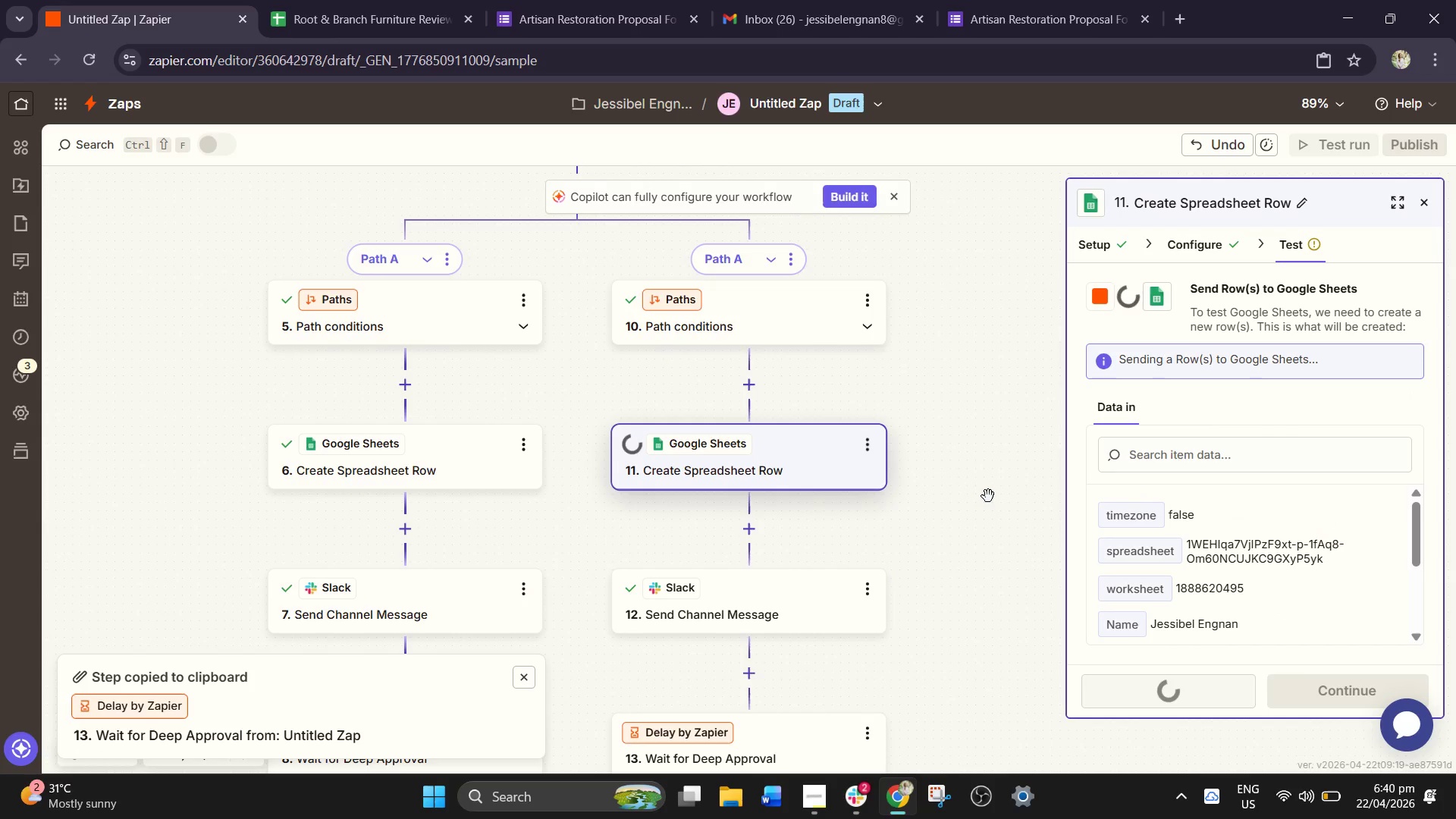 
wait(6.39)
 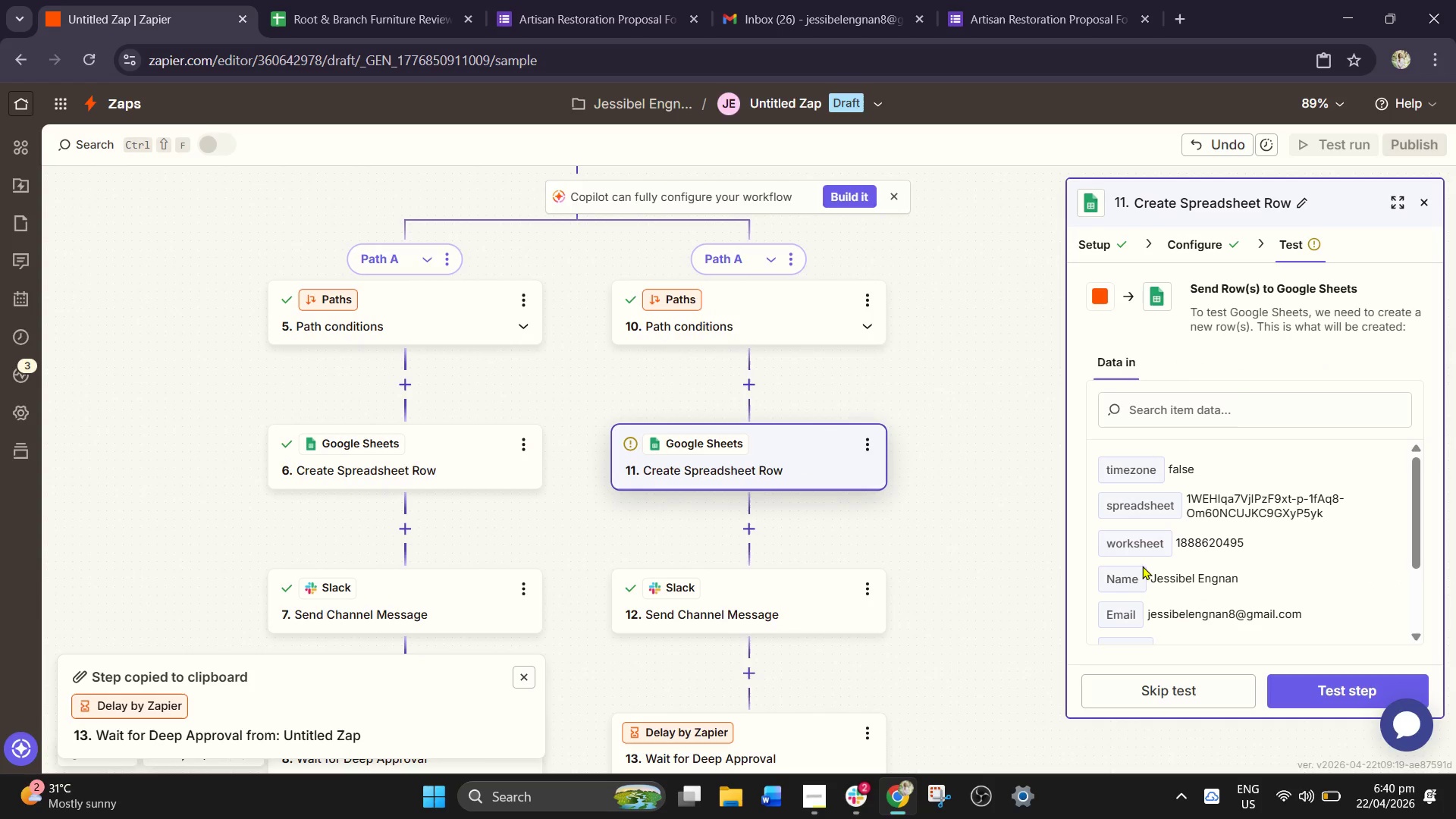 
scroll: coordinate [977, 507], scroll_direction: down, amount: 3.0
 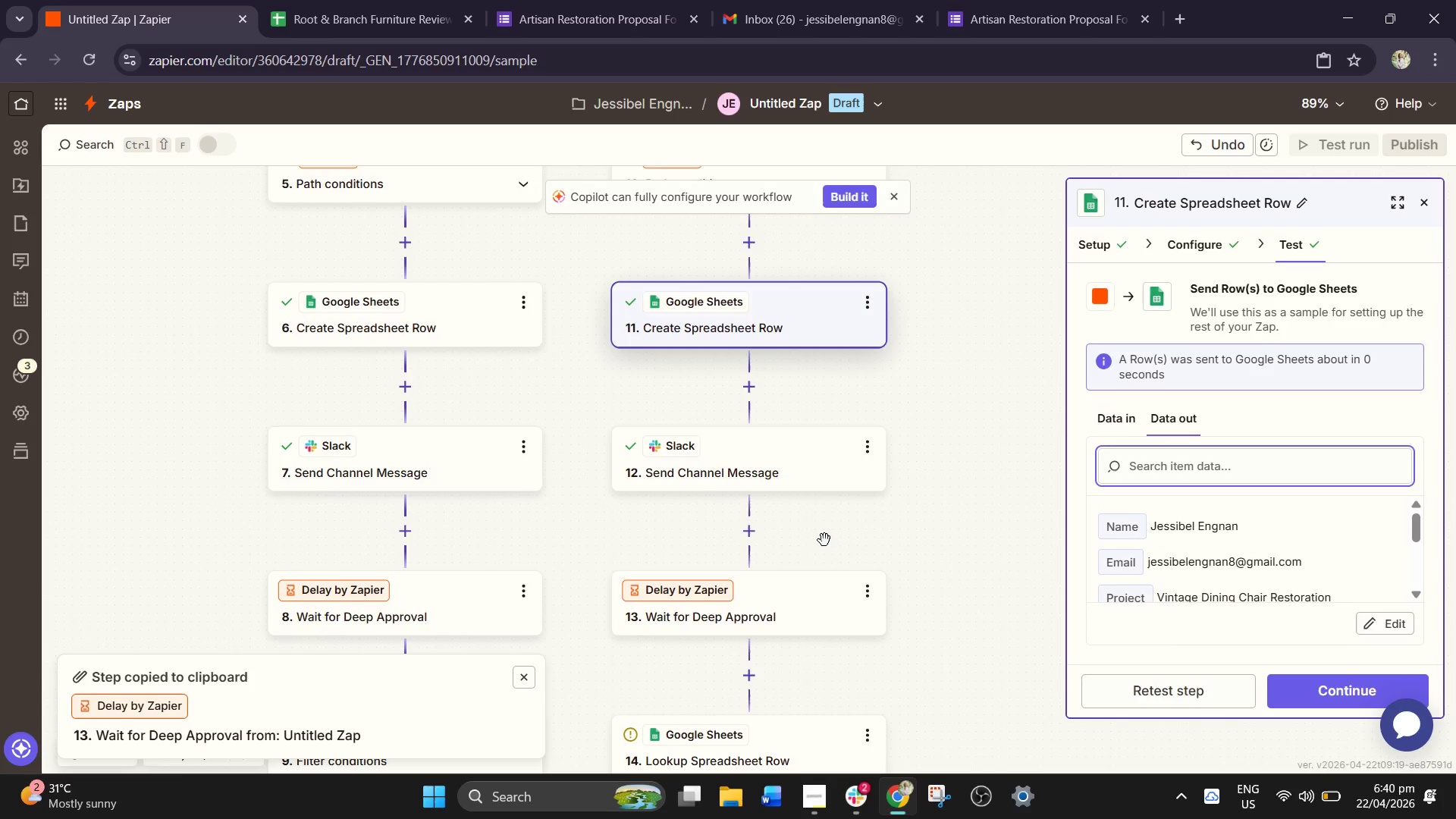 
left_click([760, 557])
 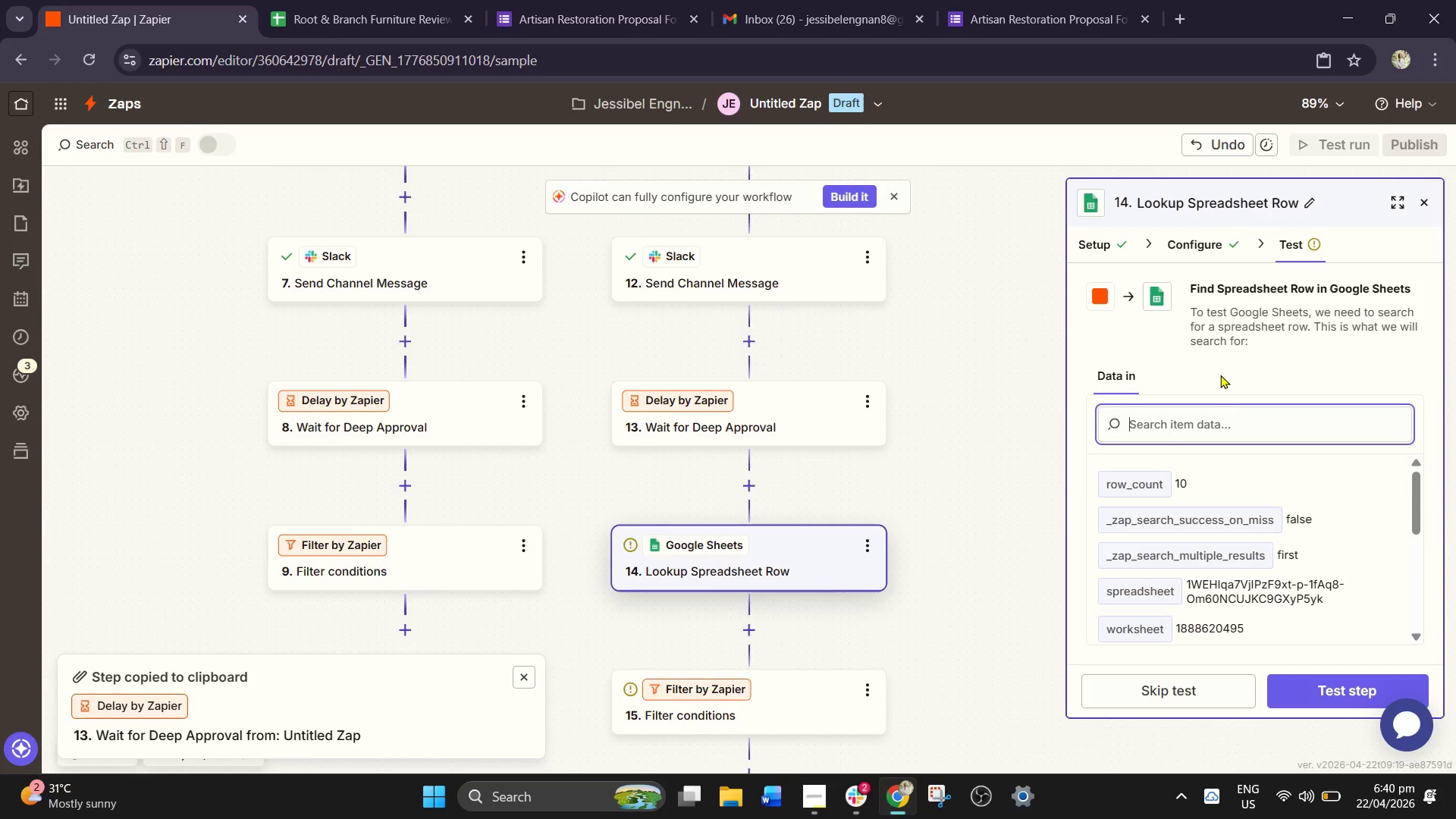 
scroll: coordinate [824, 542], scroll_direction: down, amount: 4.0
 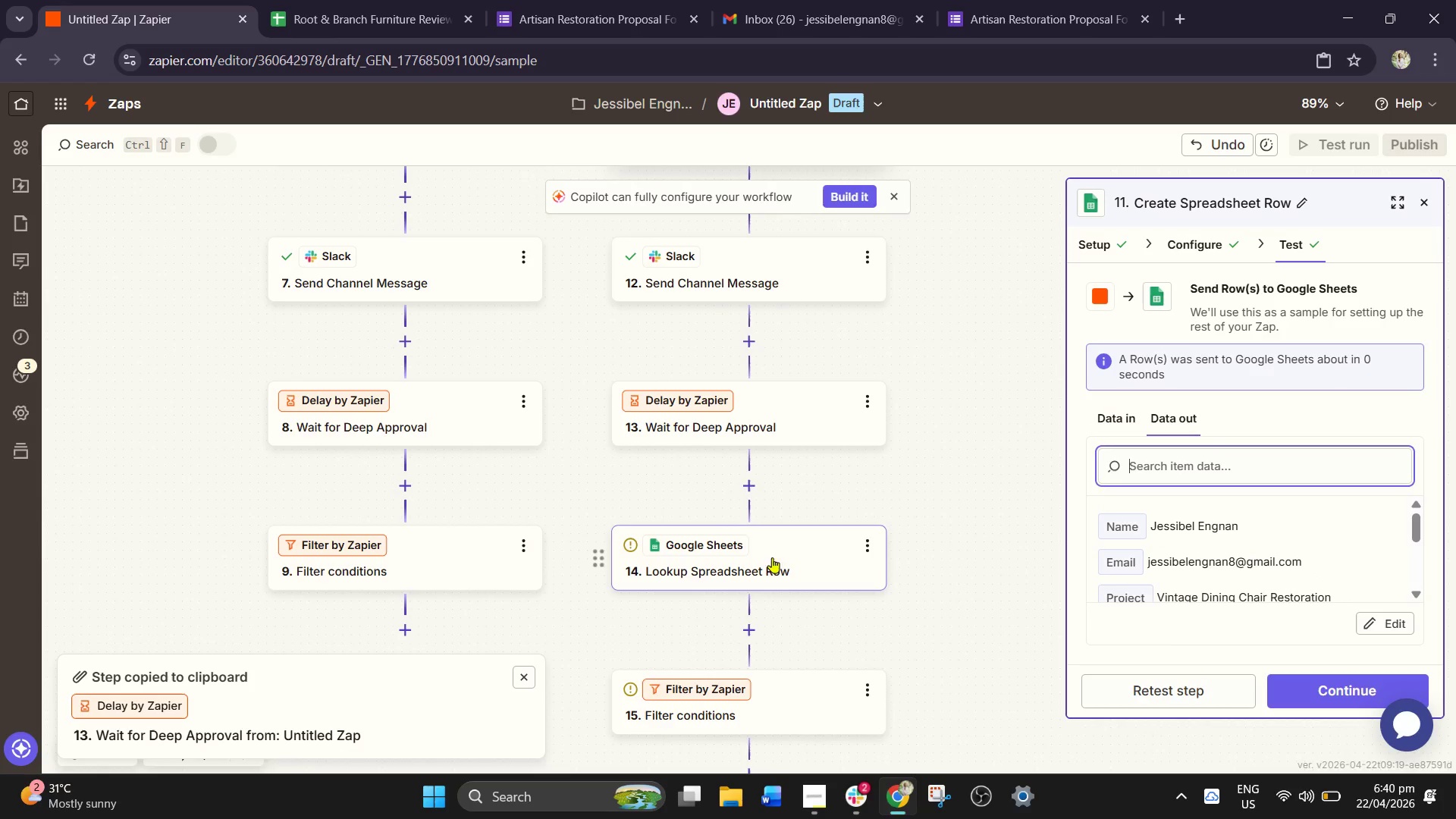 
left_click([1216, 253])
 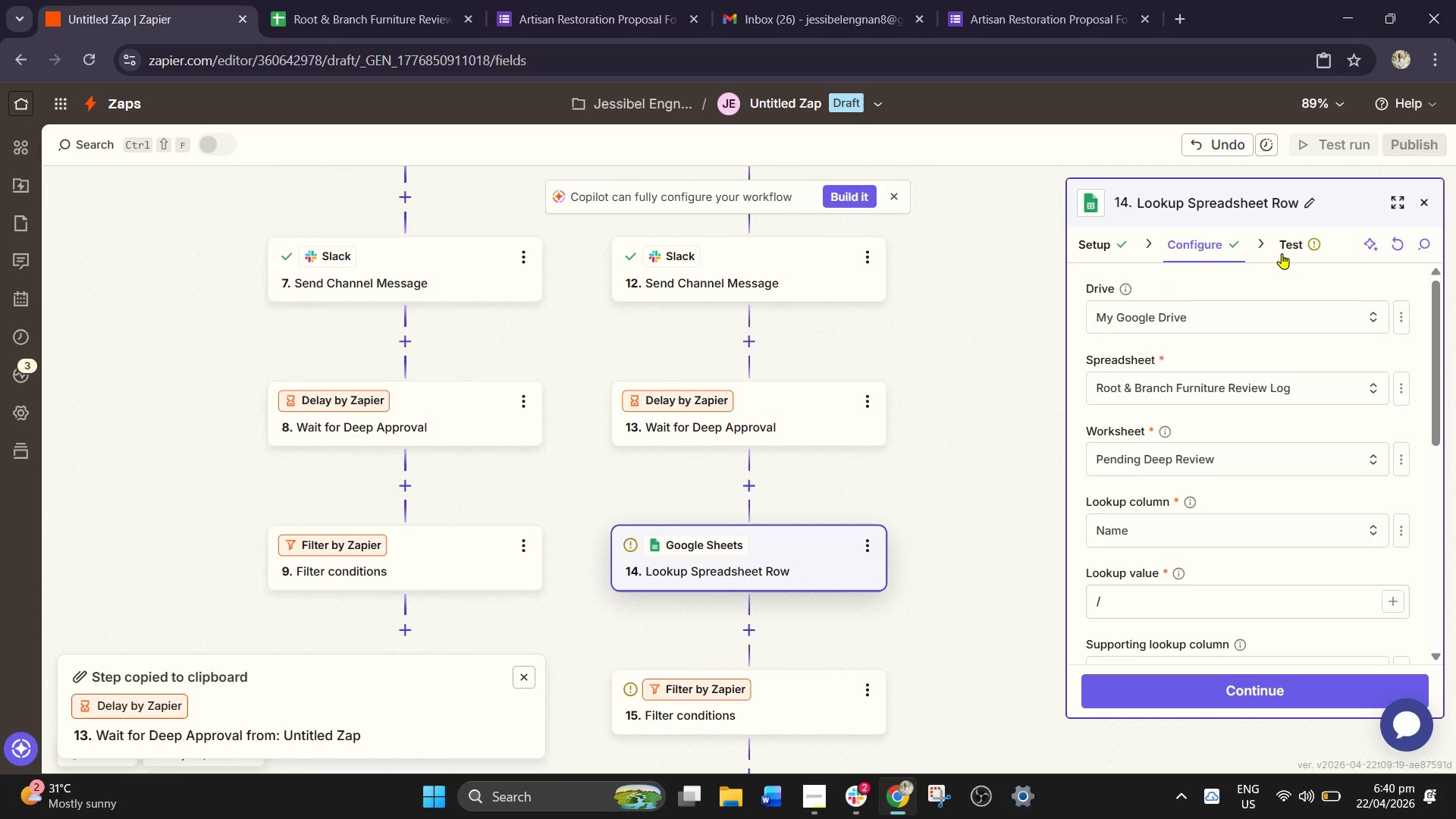 
scroll: coordinate [1204, 586], scroll_direction: down, amount: 3.0
 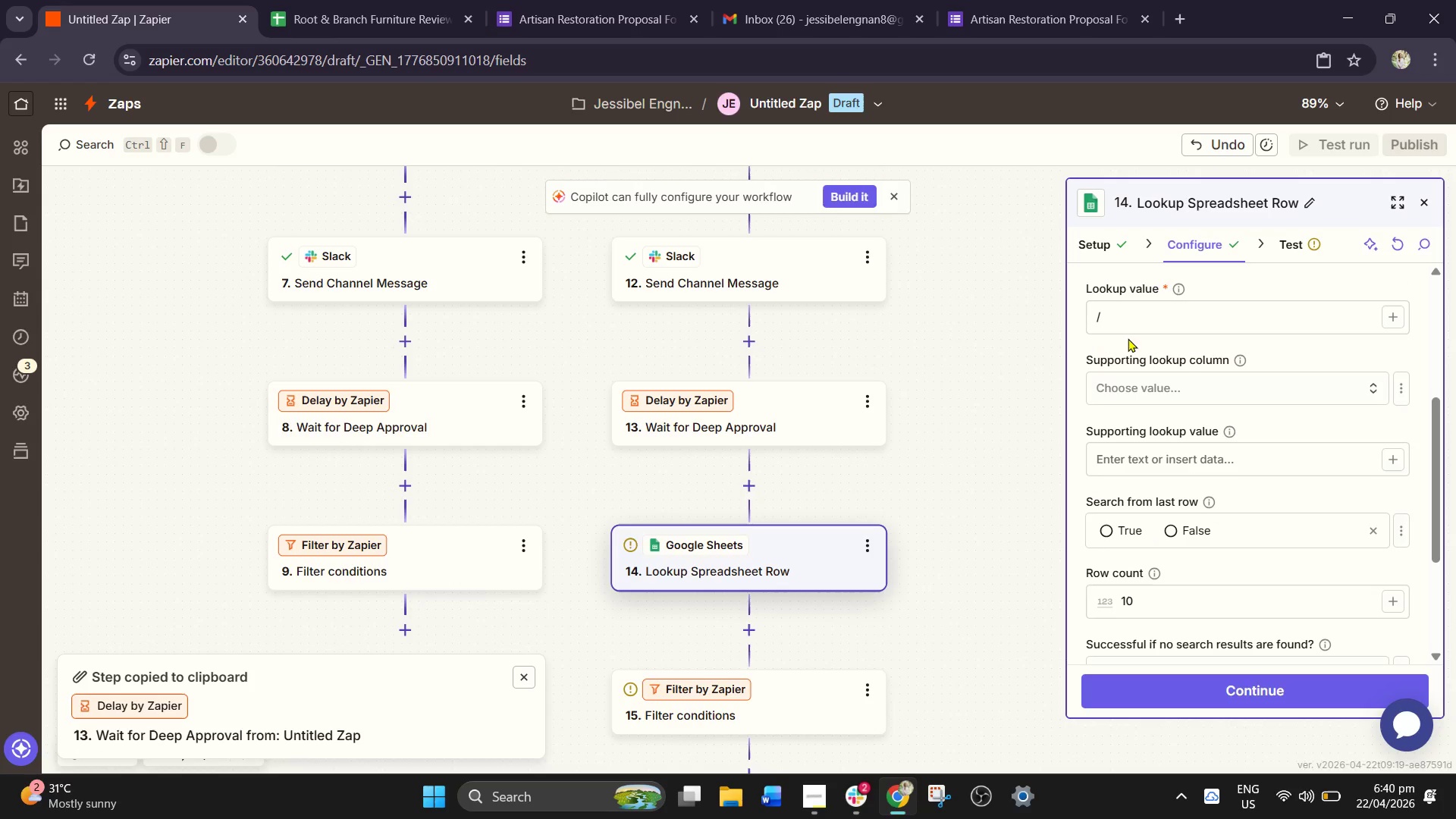 
left_click([1125, 308])
 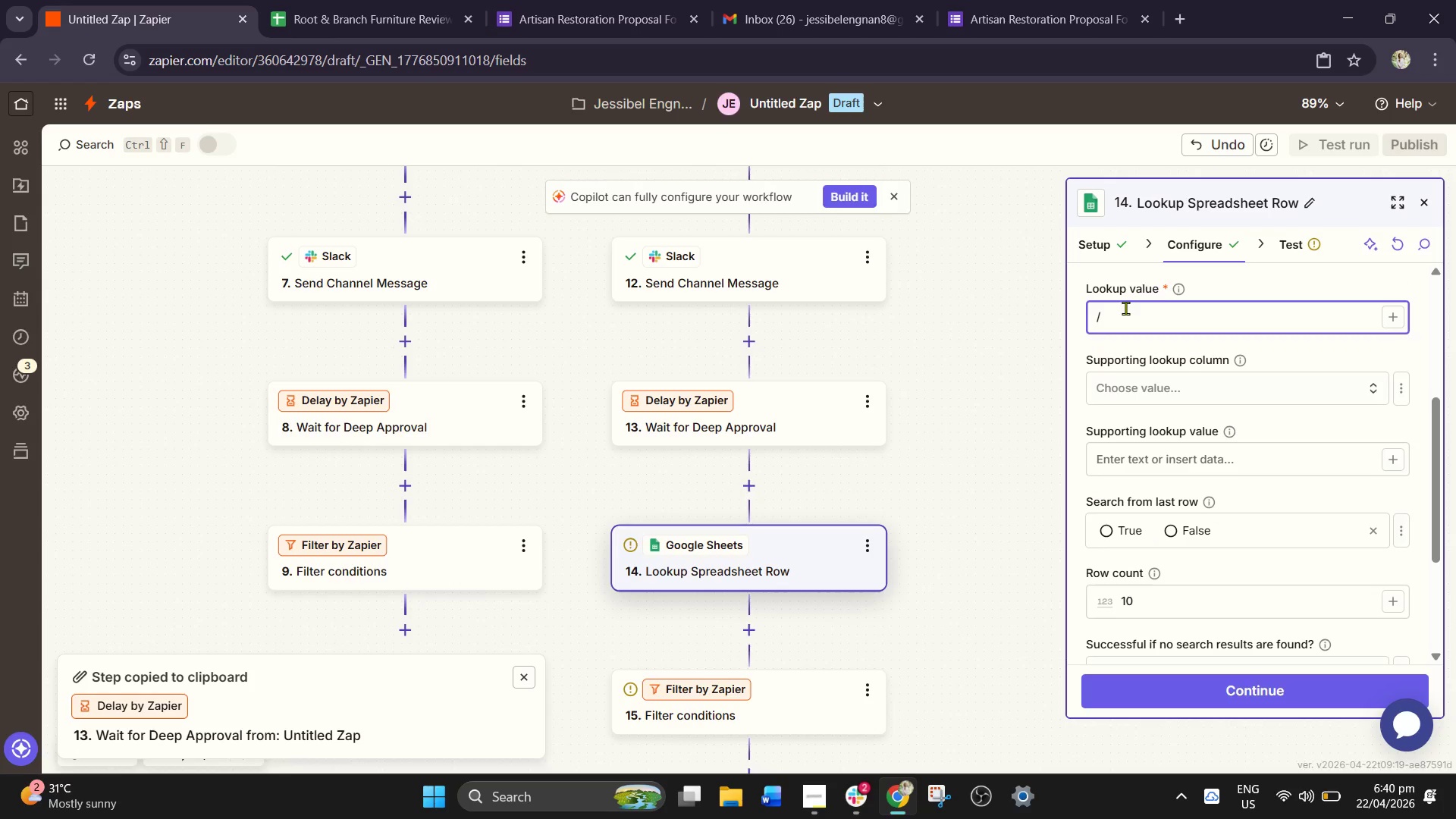 
key(Backspace)
 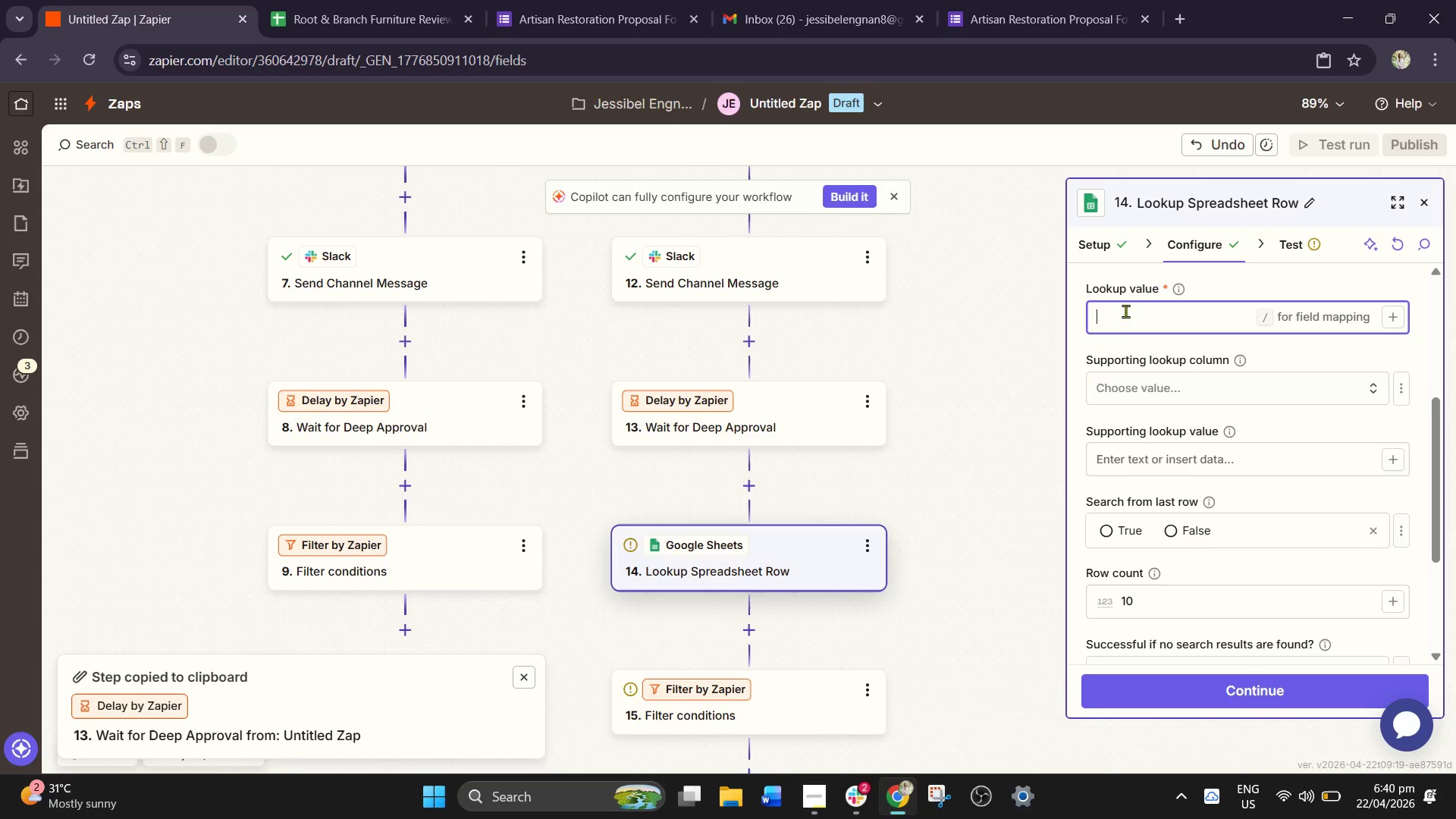 
key(Slash)
 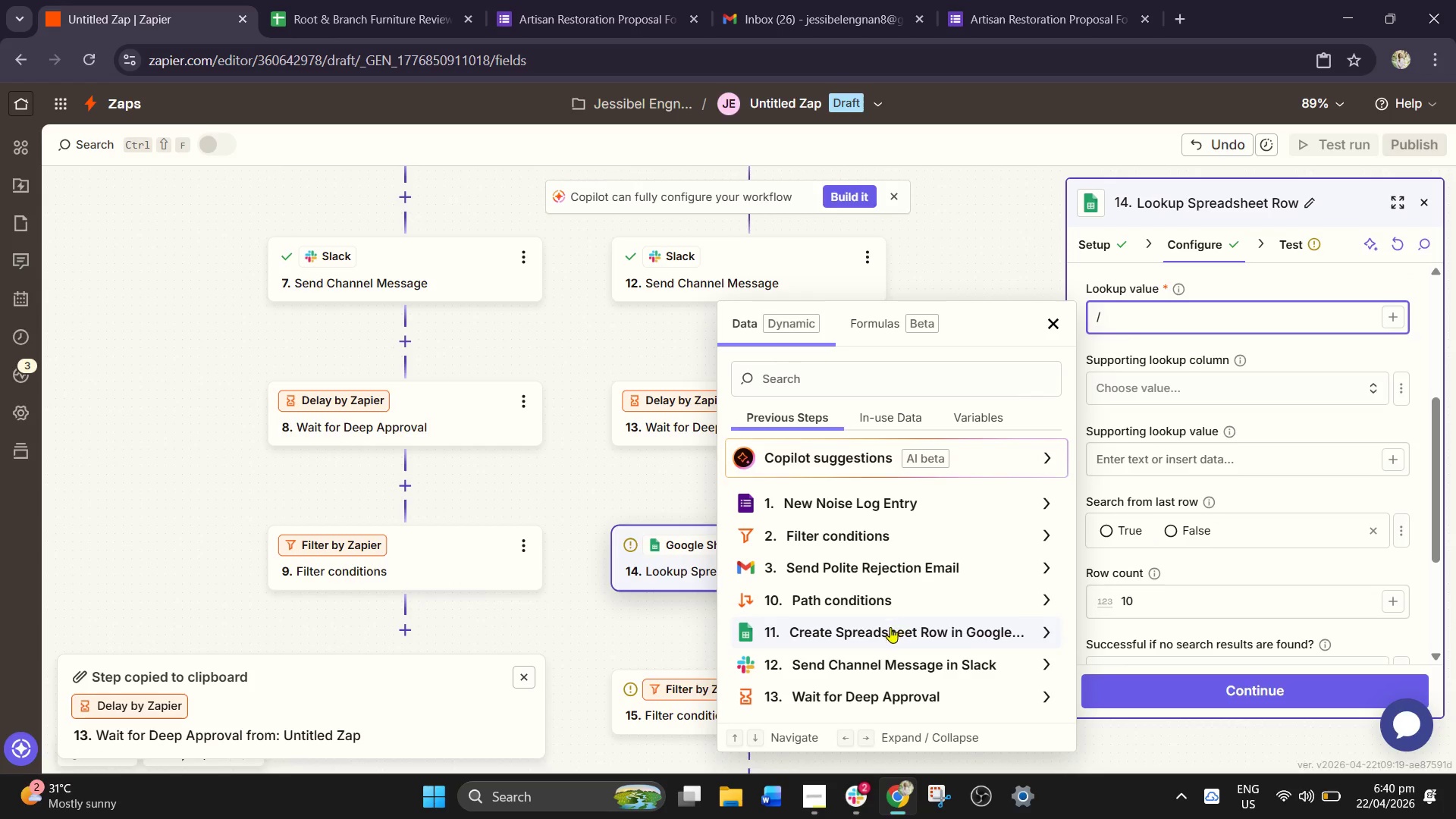 
left_click([890, 629])
 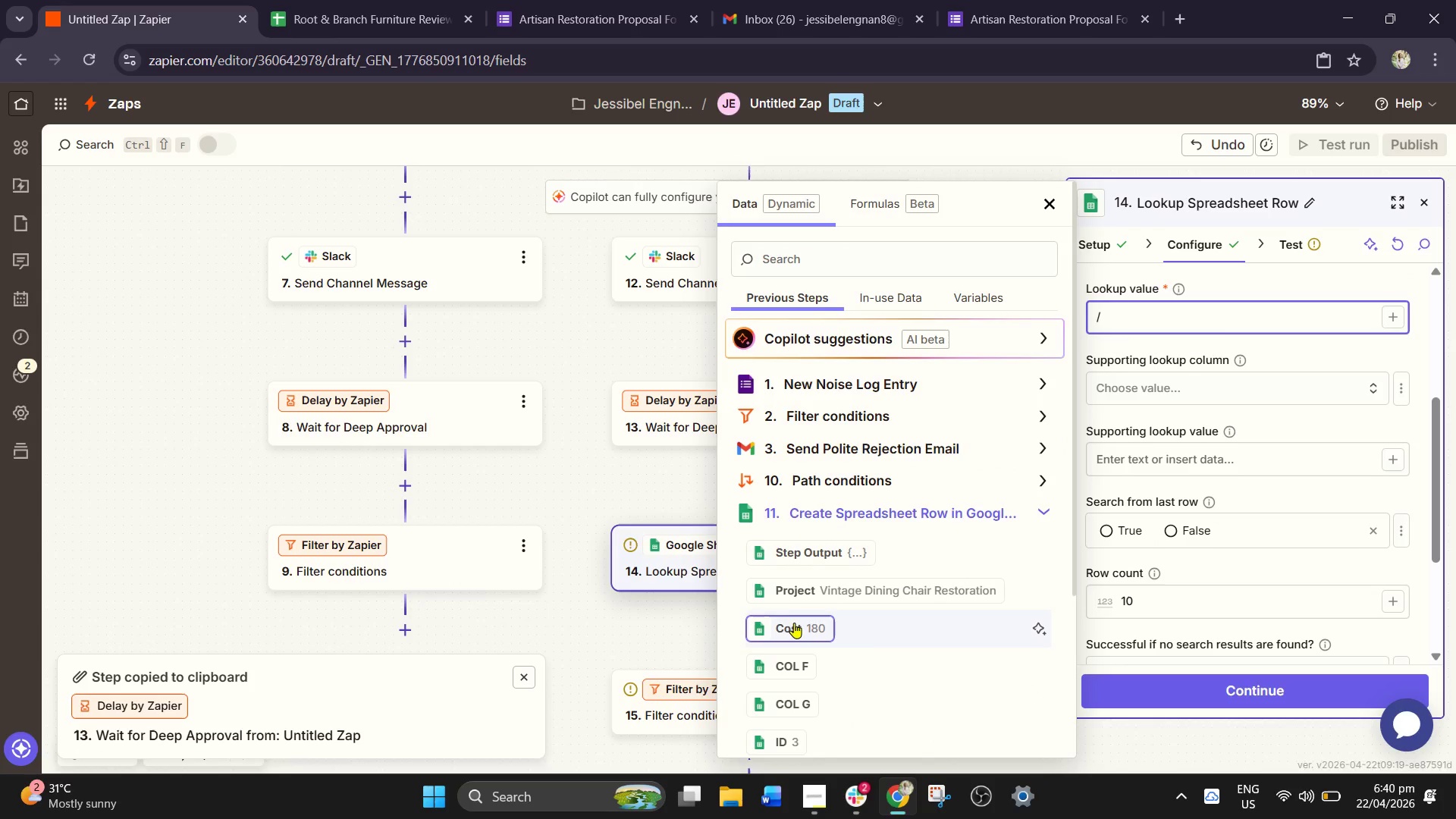 
scroll: coordinate [813, 615], scroll_direction: down, amount: 2.0
 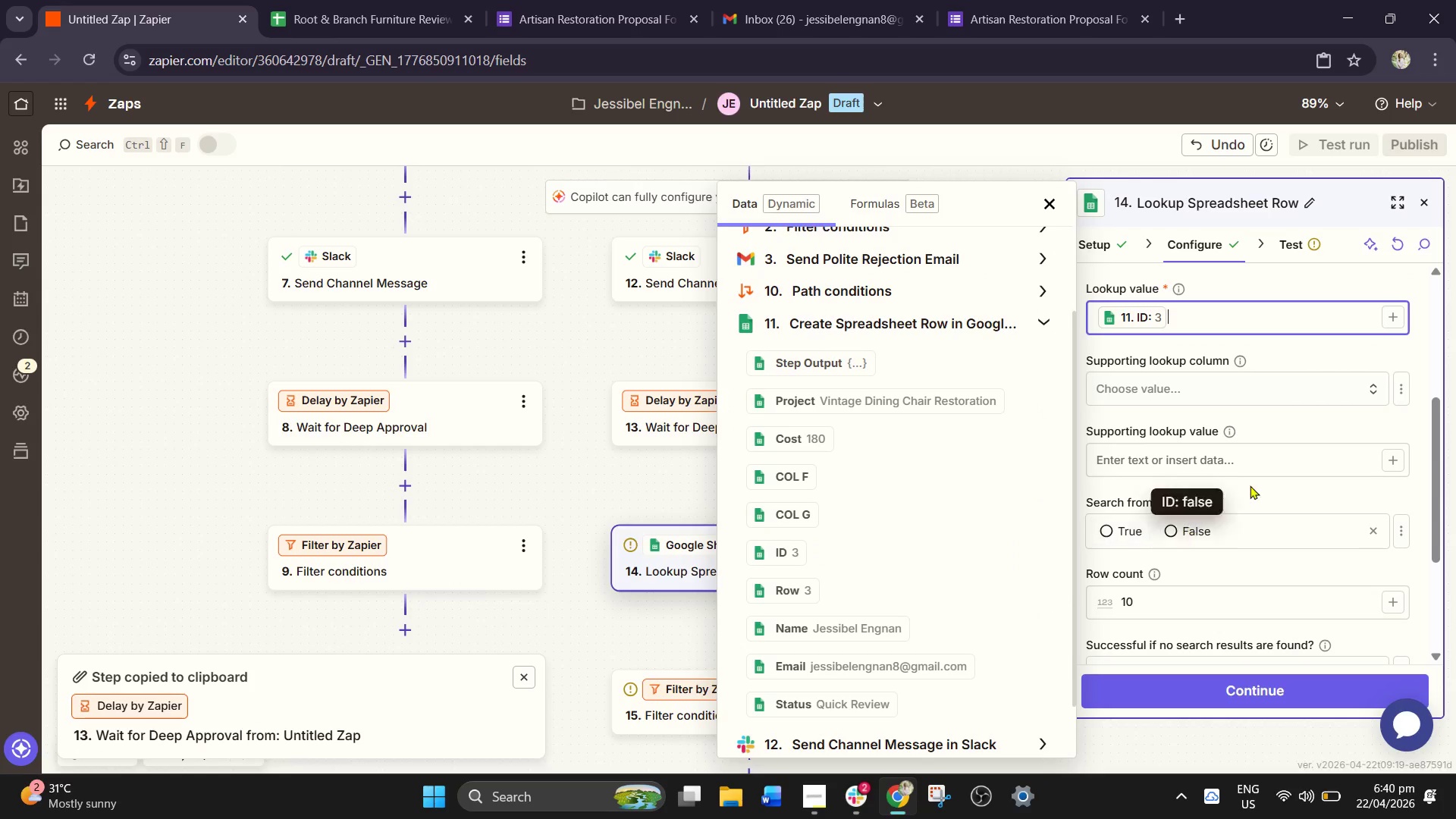 
left_click([1293, 353])
 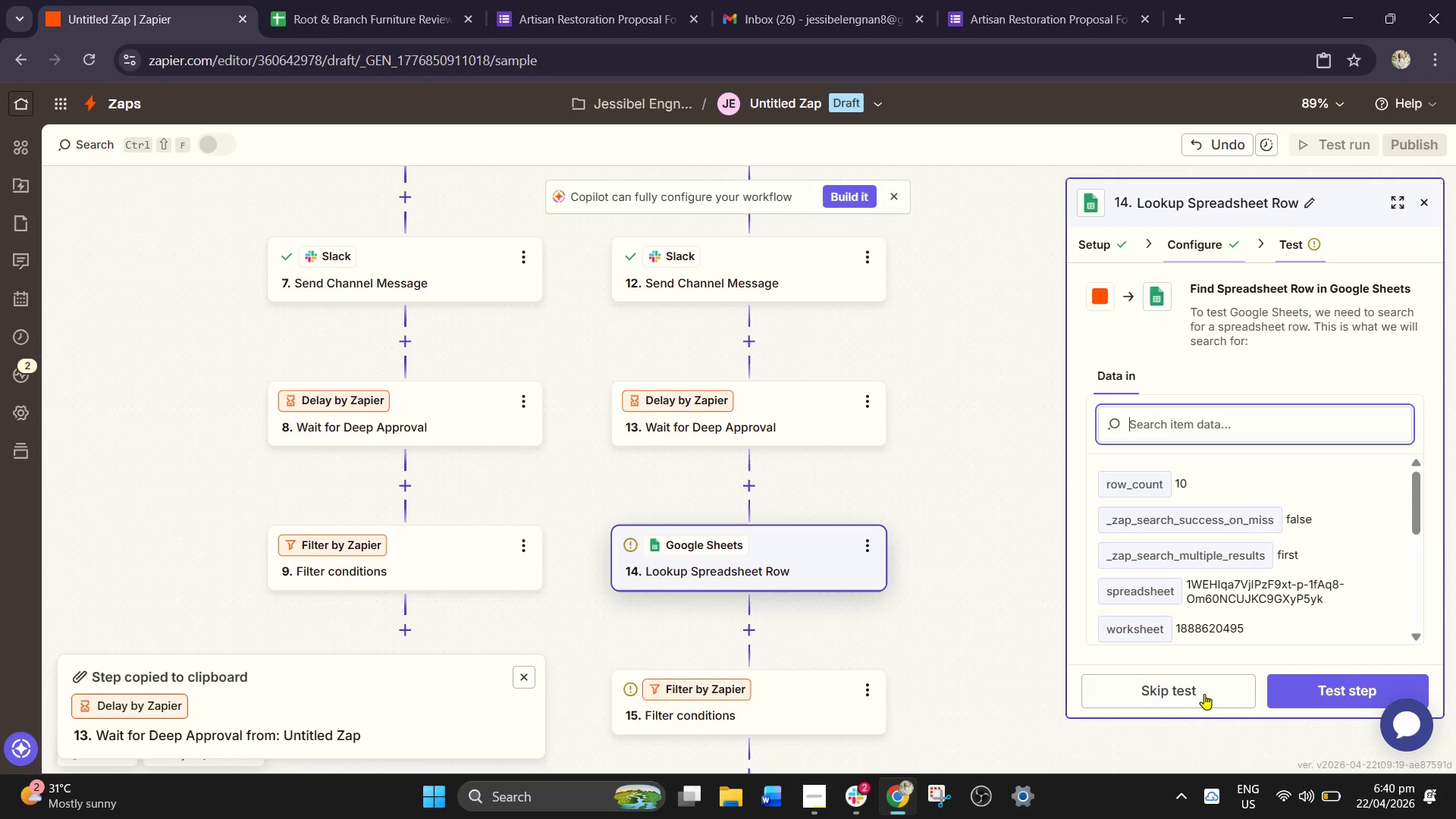 
left_click([1317, 686])
 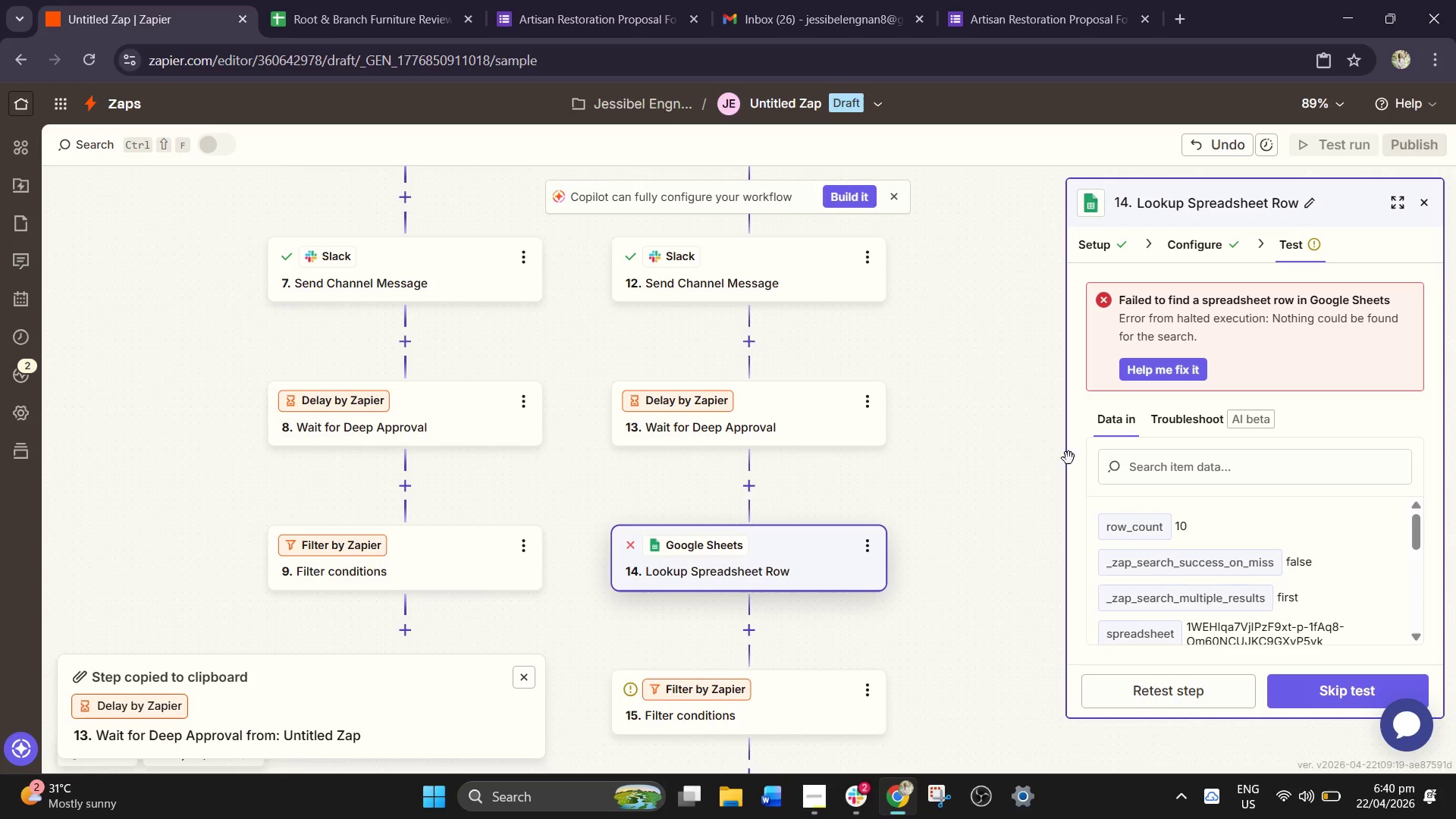 
left_click([1195, 253])
 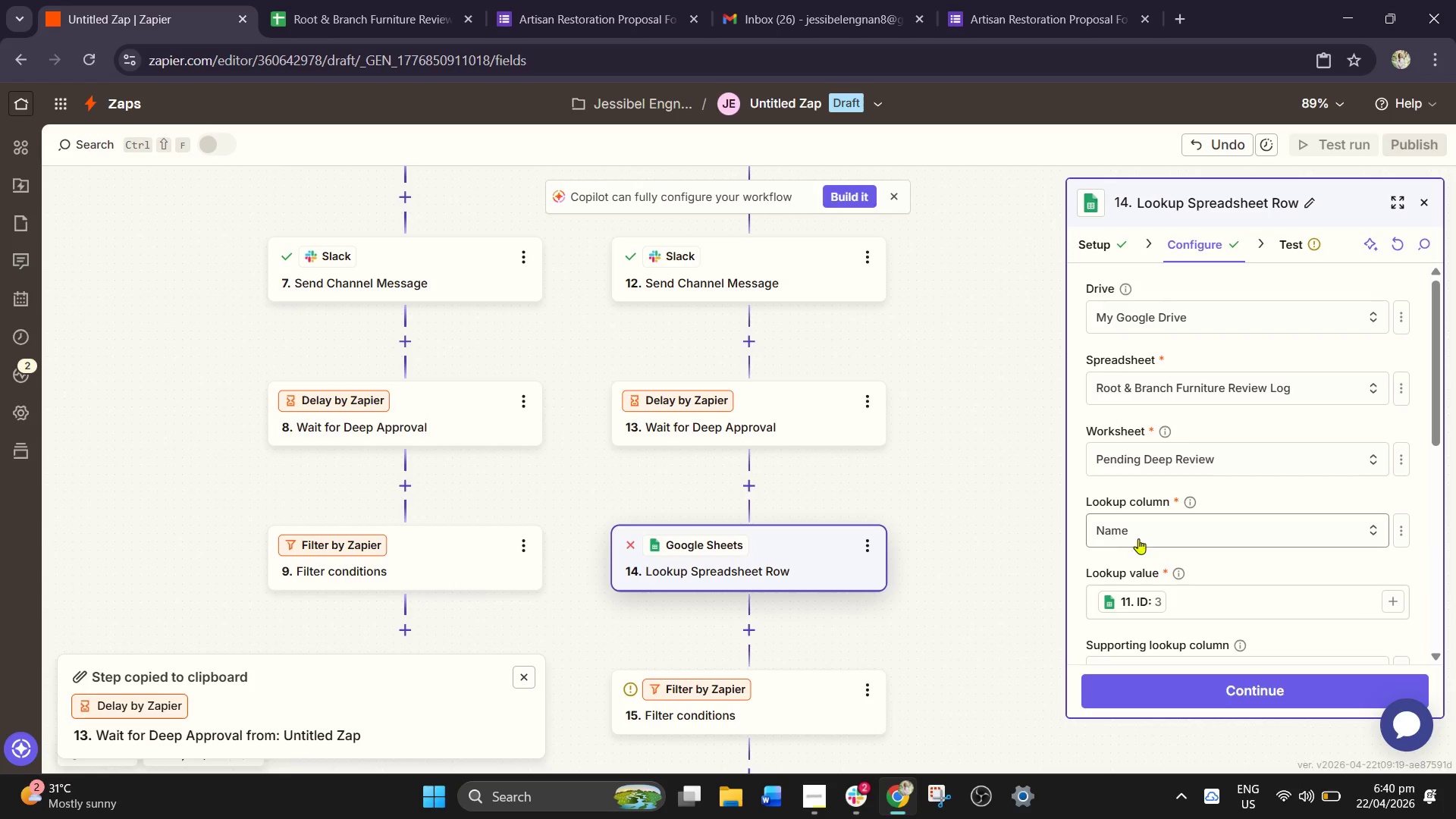 
left_click([1144, 535])
 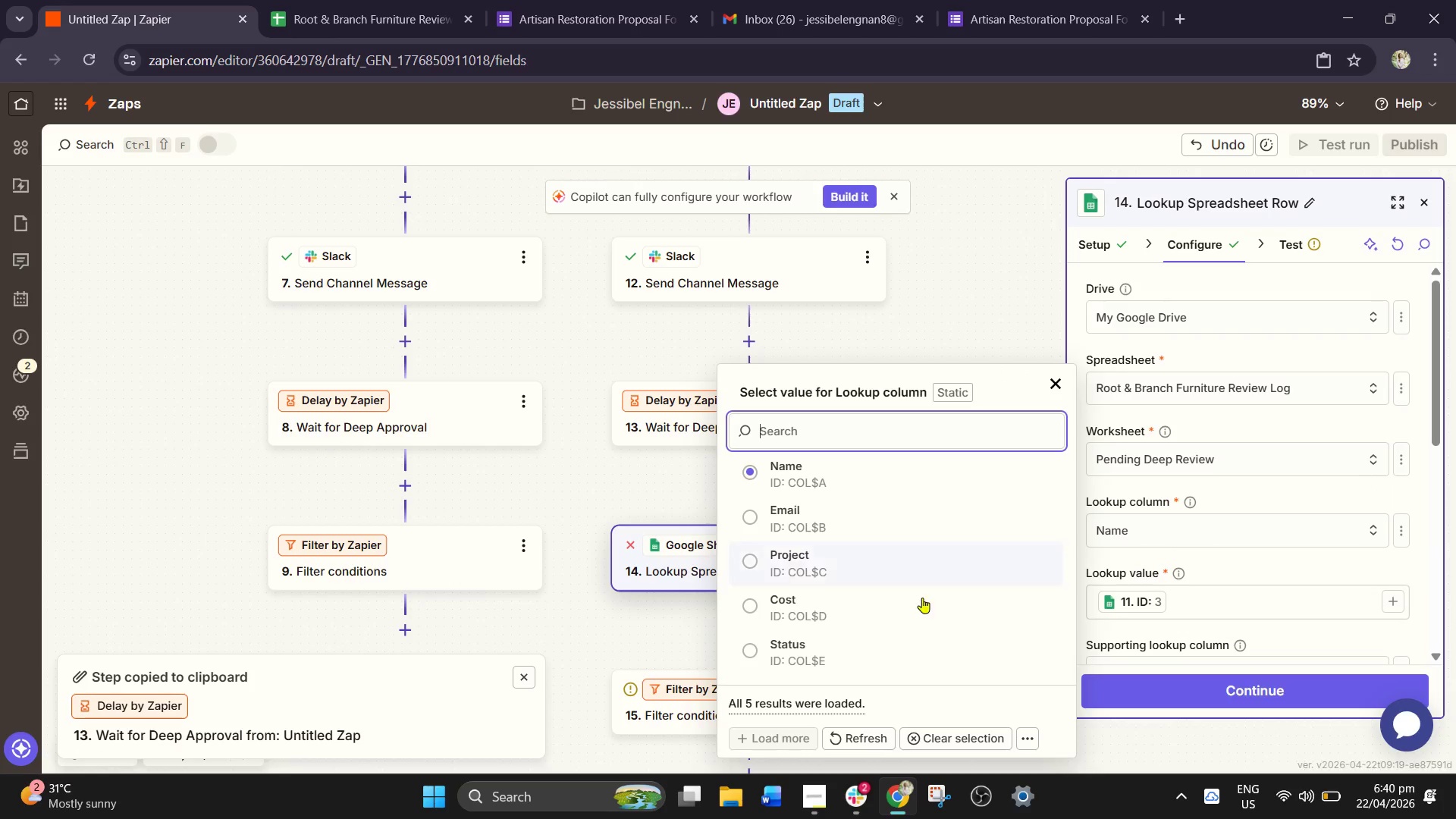 
scroll: coordinate [864, 654], scroll_direction: down, amount: 2.0
 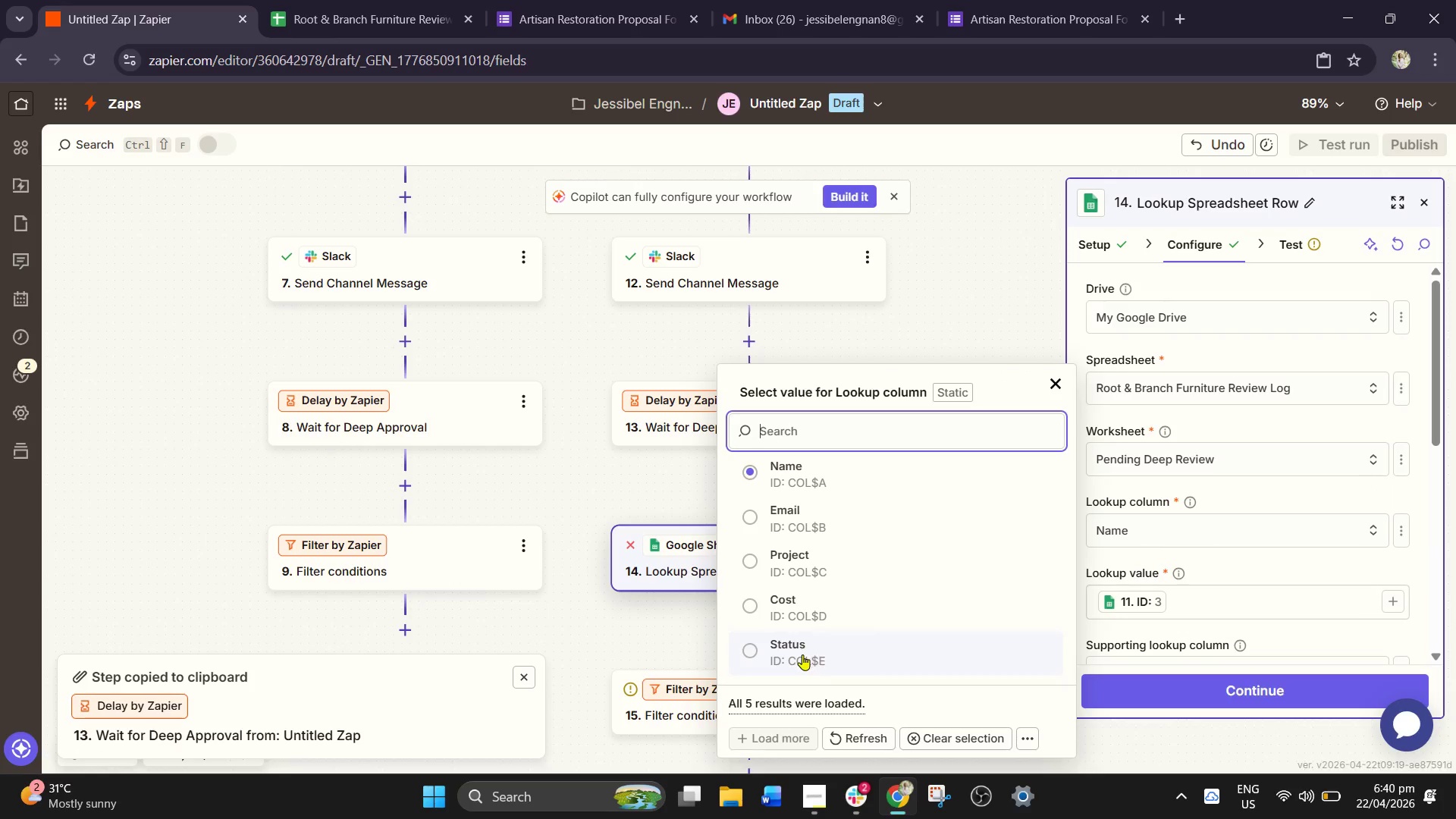 
left_click([802, 654])
 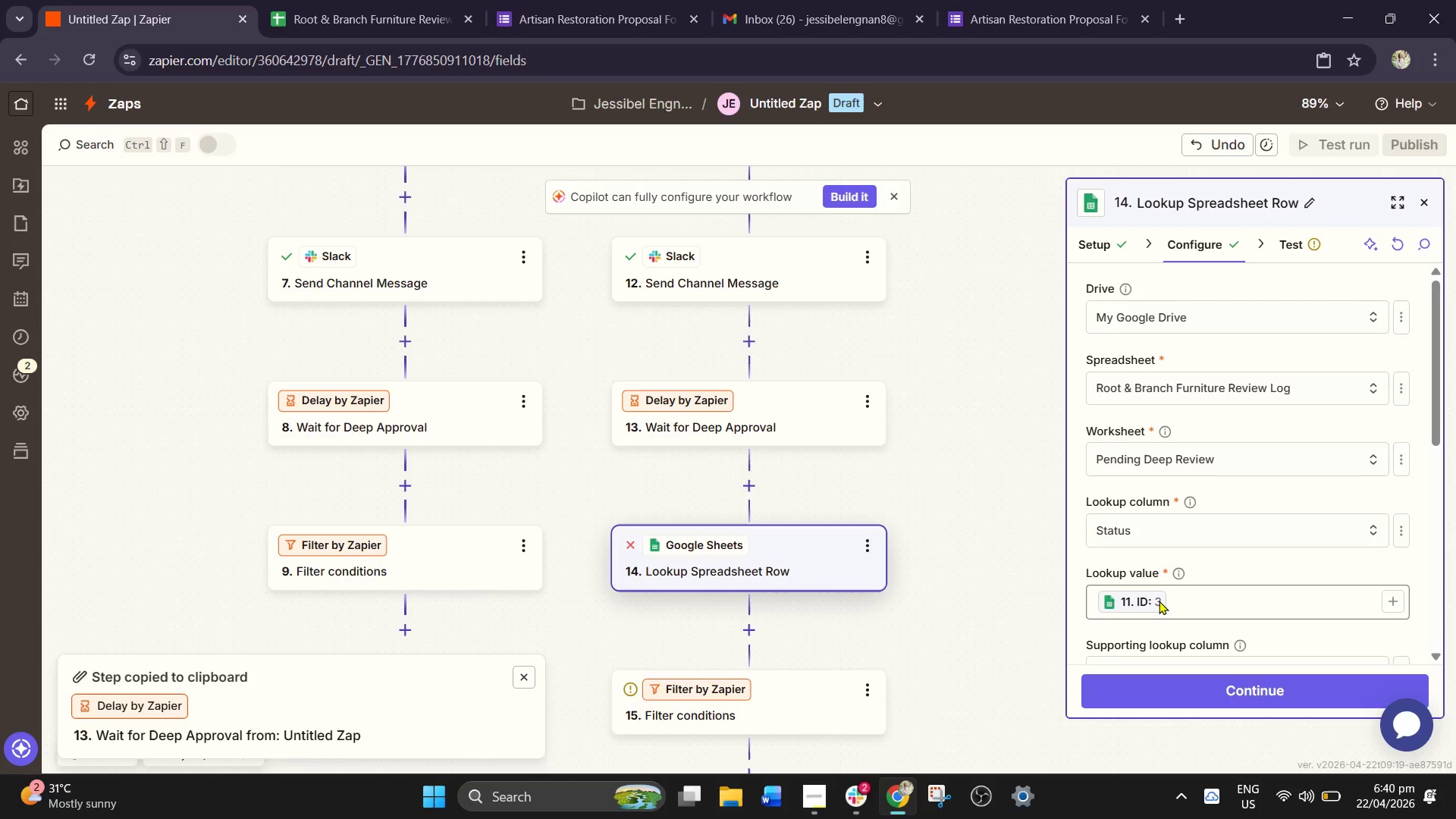 
left_click([1186, 603])
 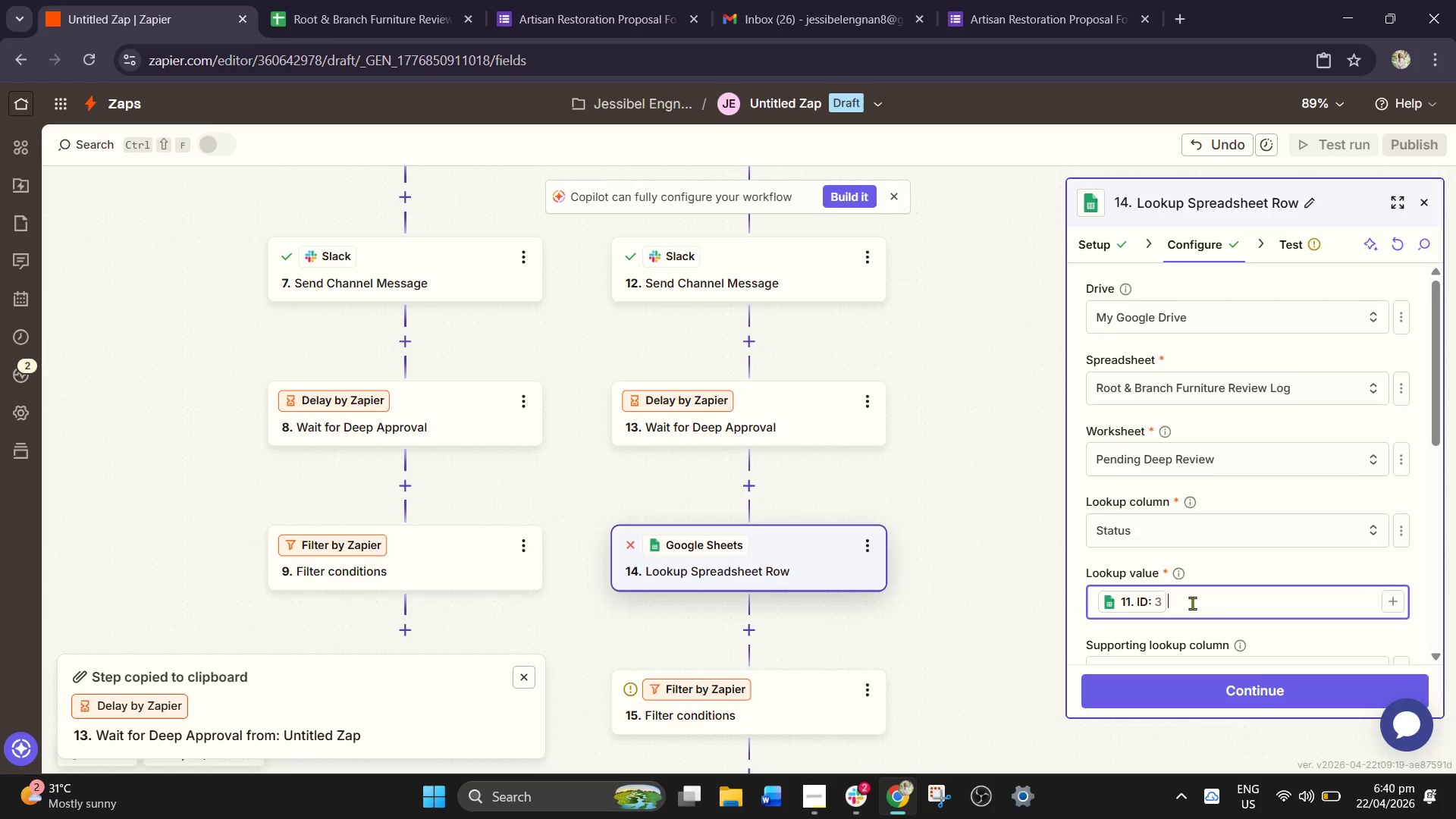 
key(Backspace)
 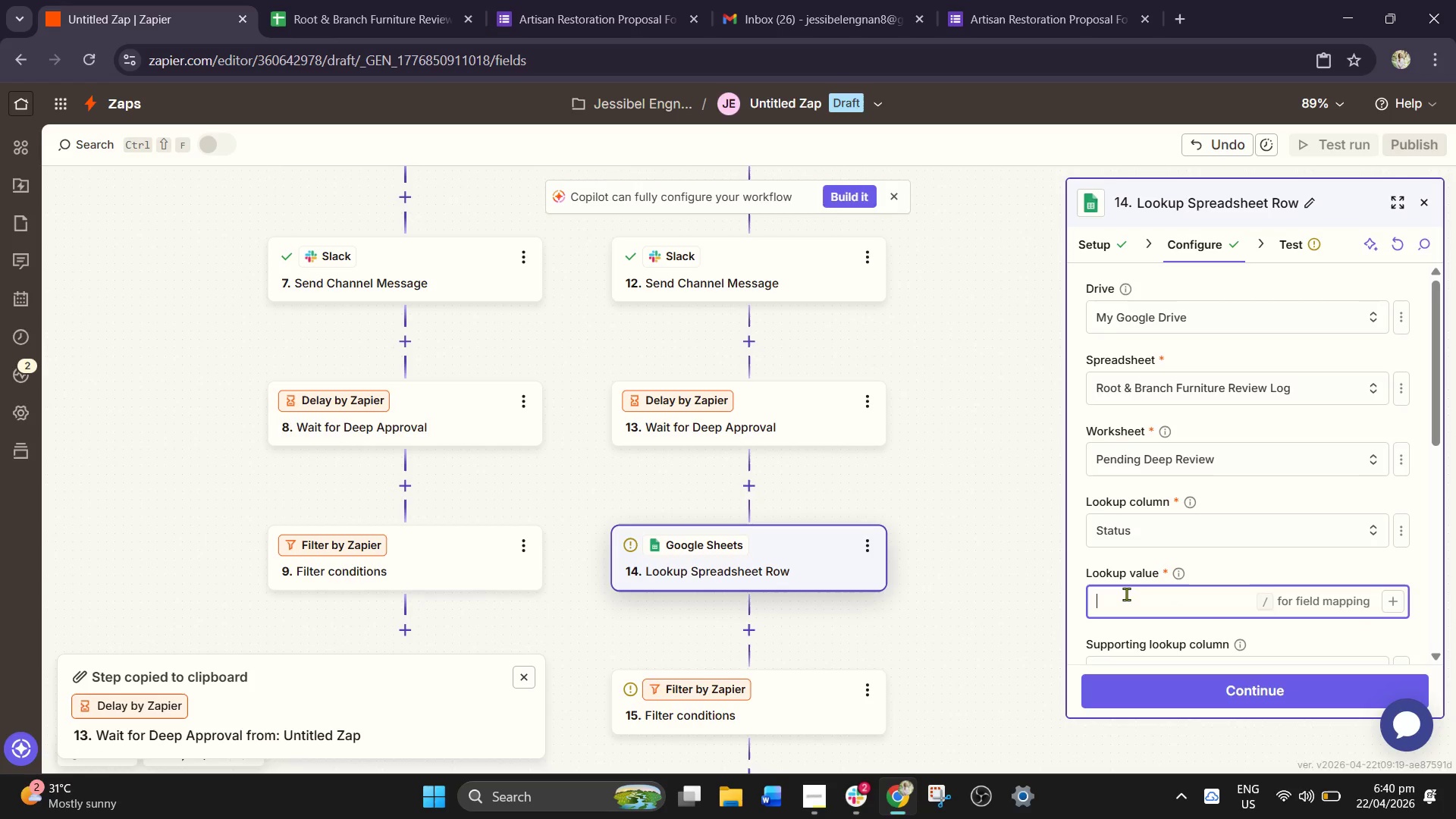 
type(Prfm)
key(Backspace)
key(Backspace)
type(e)
key(Backspace)
key(Backspace)
type(ending )
 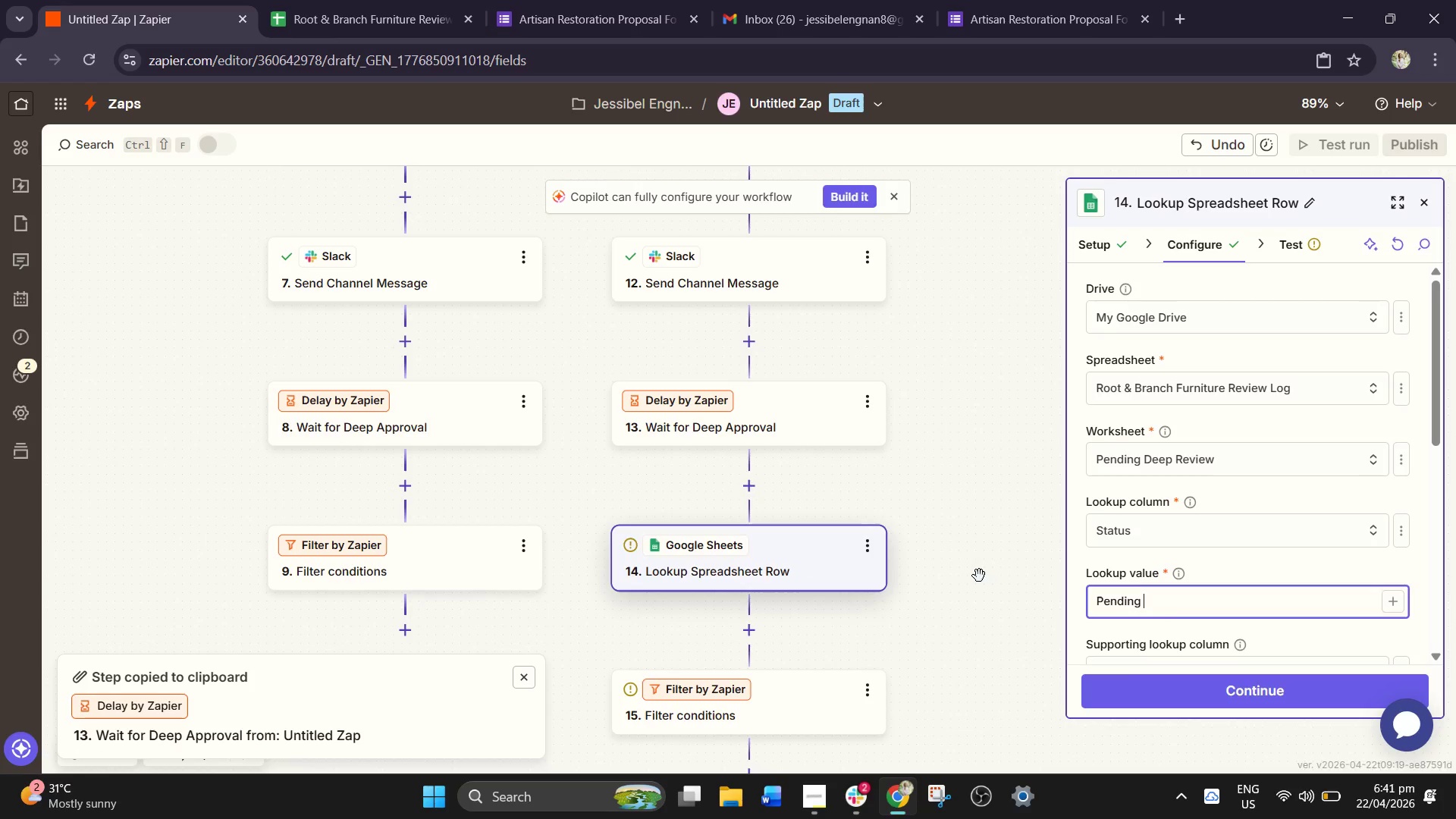 
wait(11.72)
 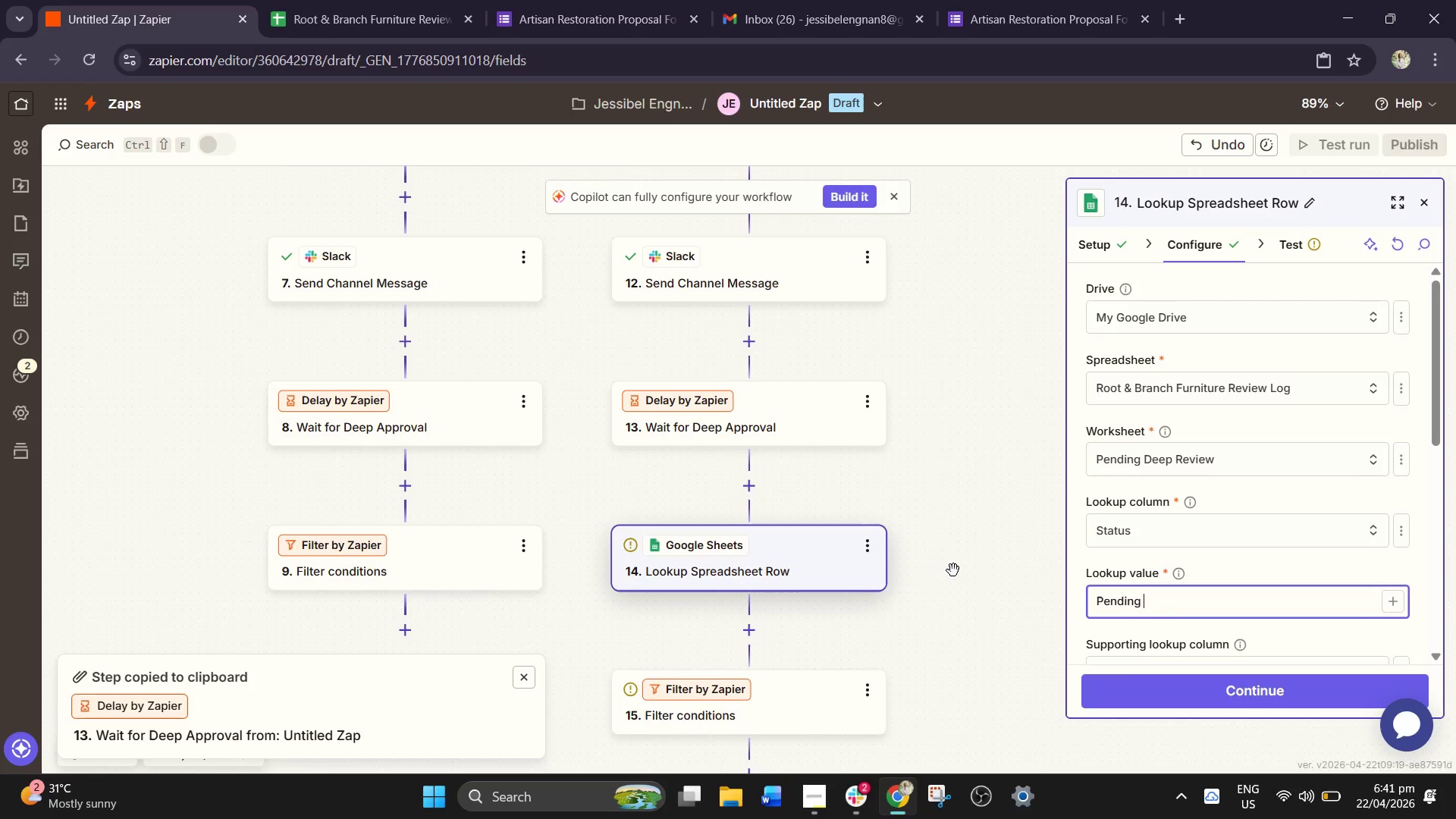 
type(Review)
 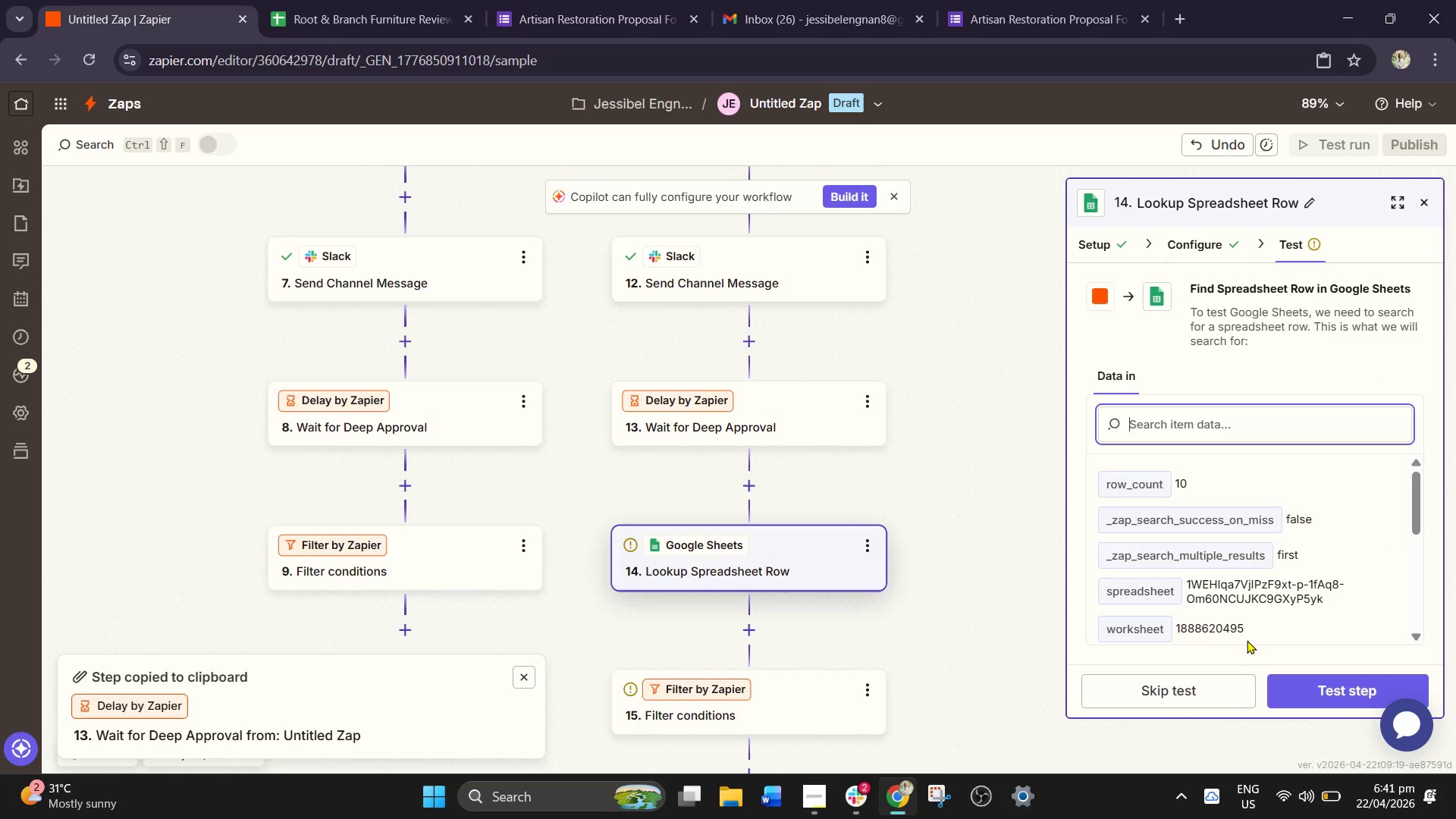 
left_click([1326, 694])
 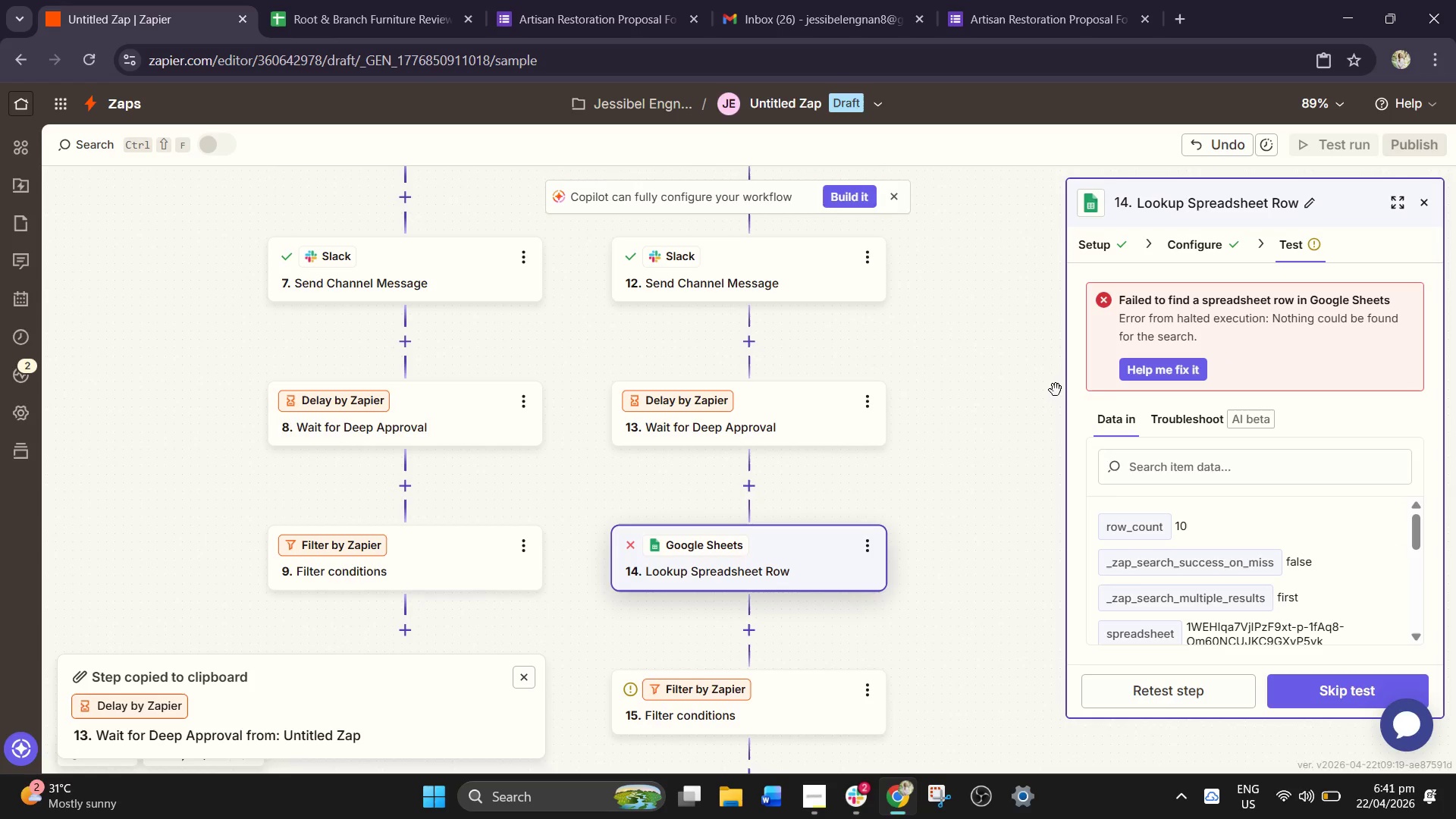 
left_click([1217, 236])
 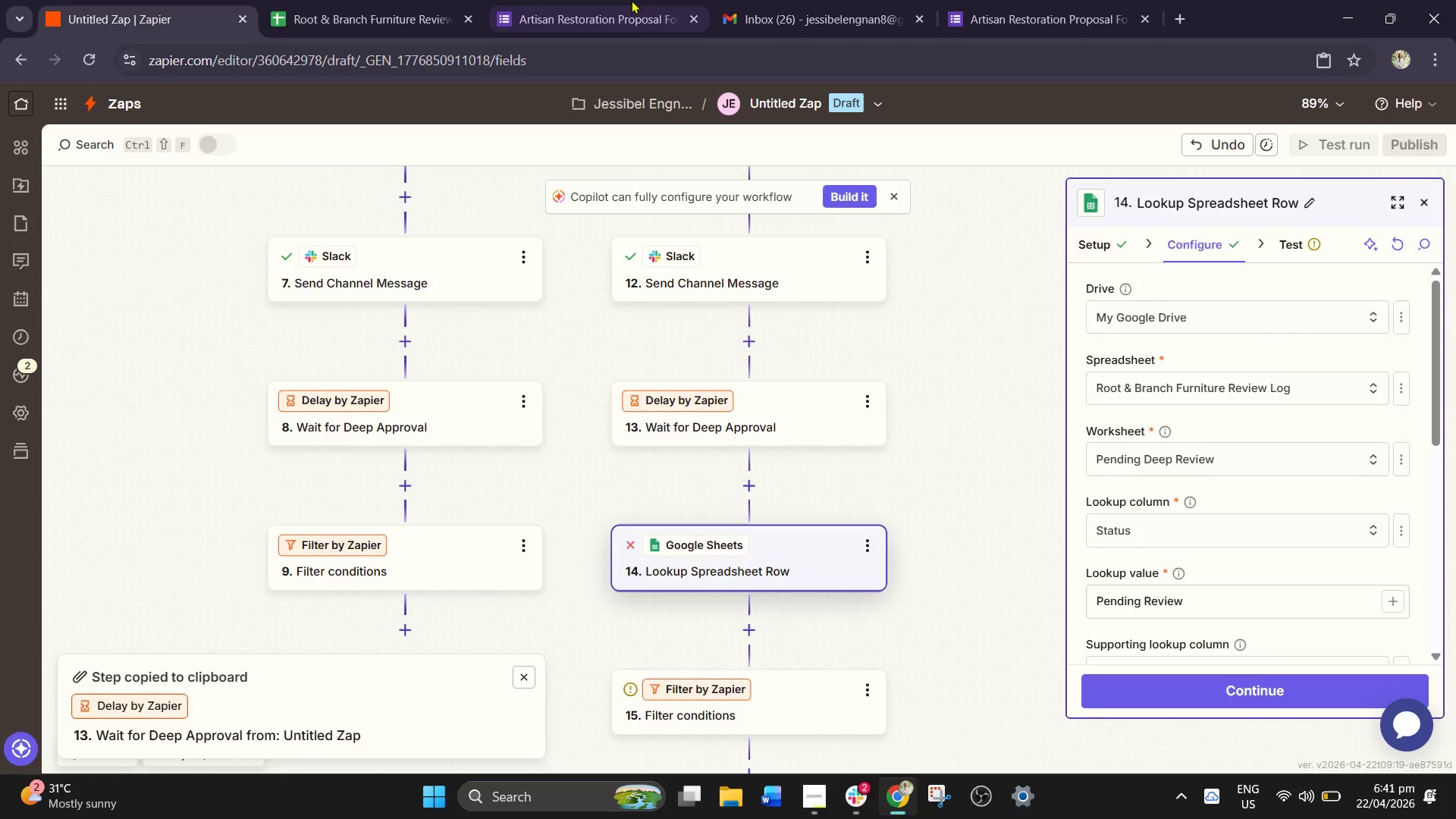 
left_click([442, 0])
 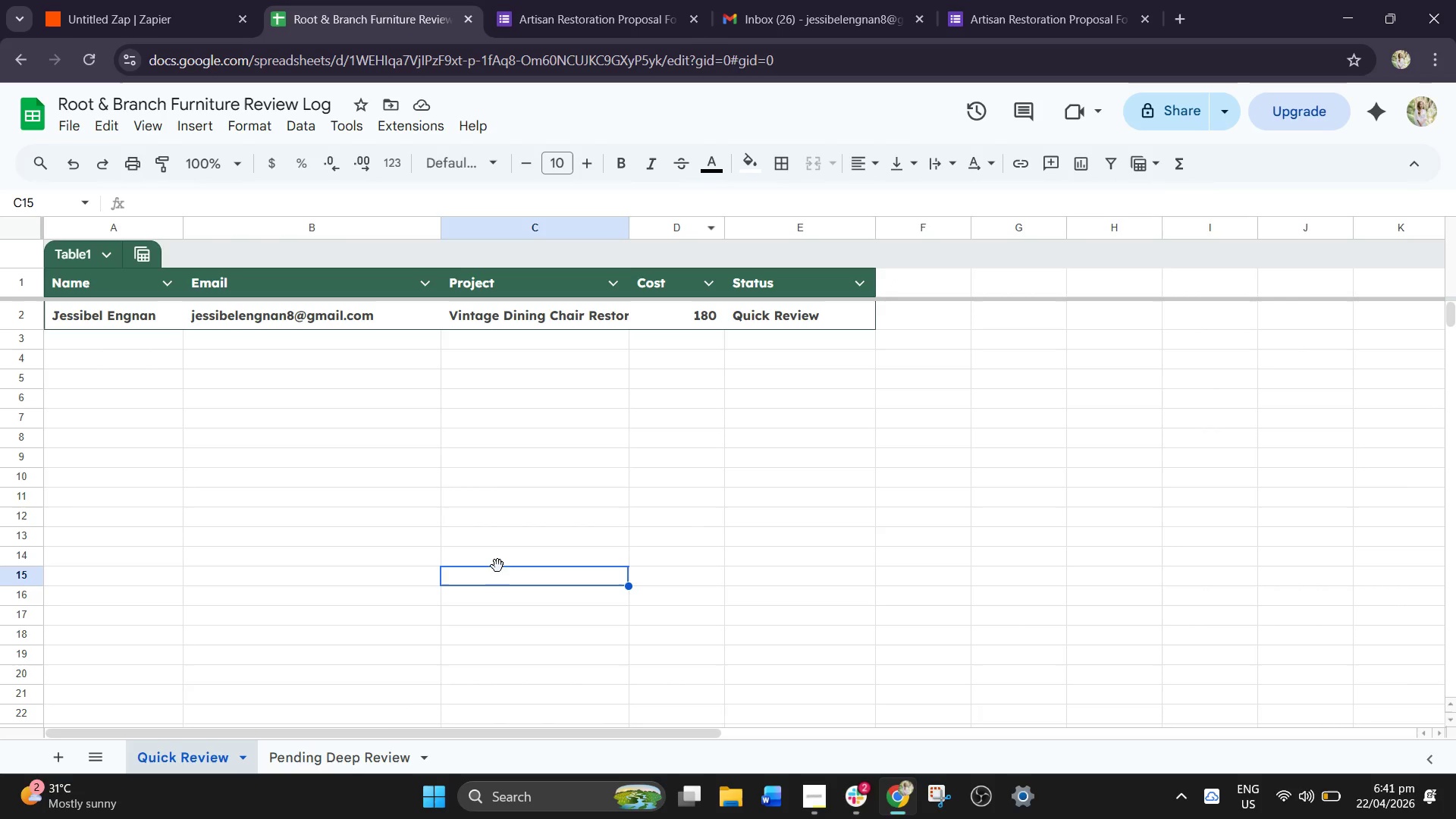 
left_click([346, 765])
 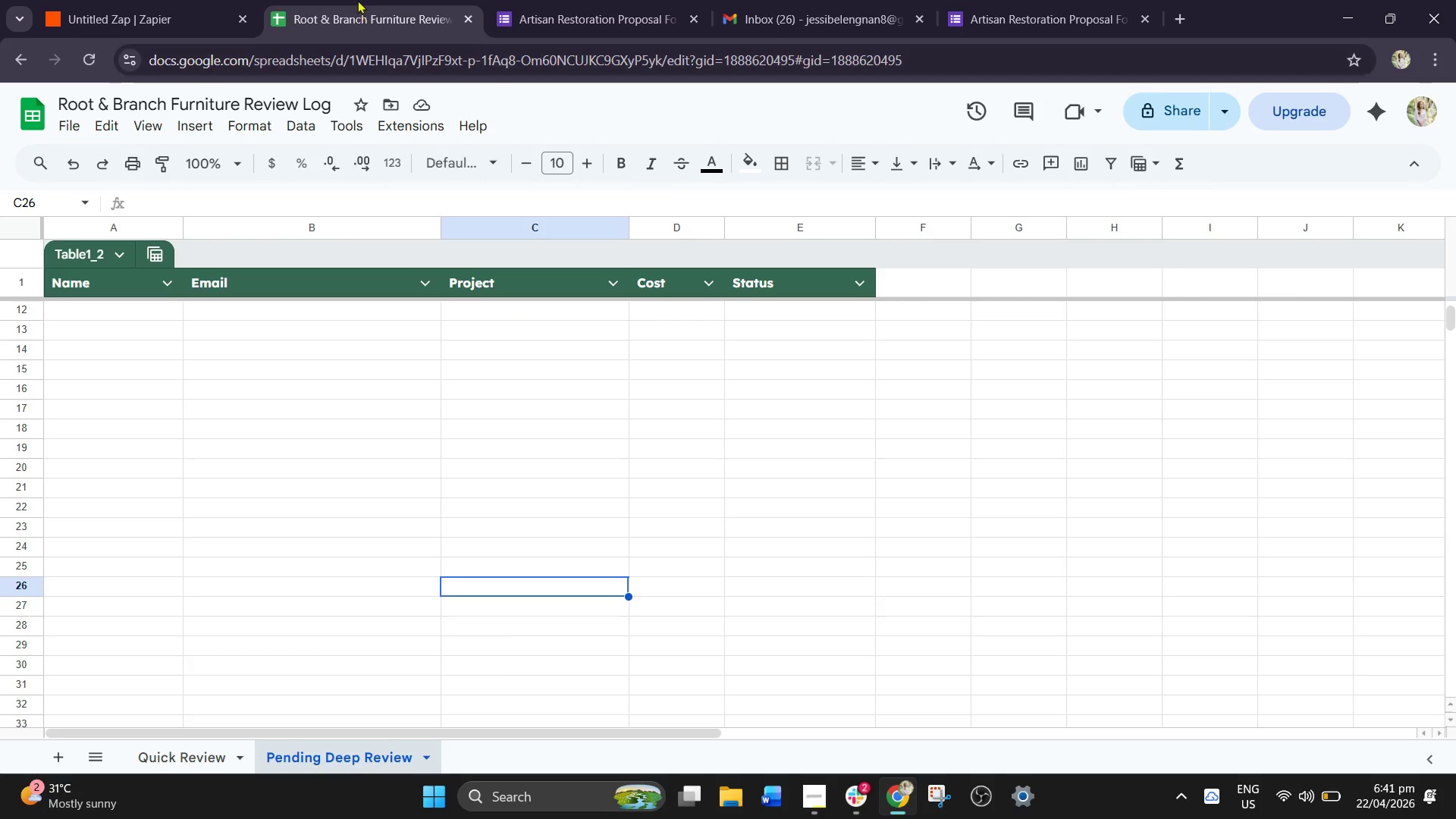 
double_click([158, 0])
 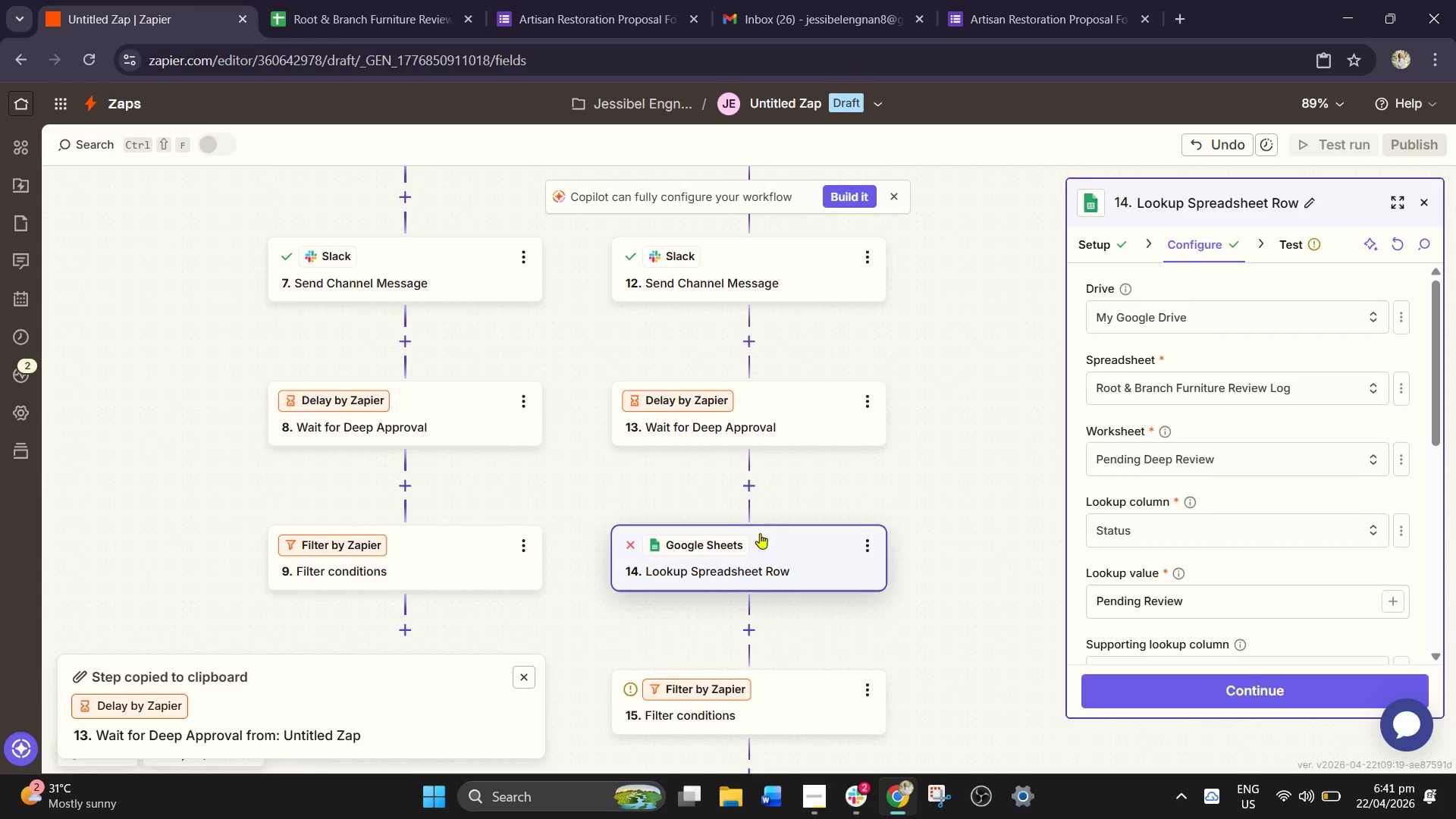 
scroll: coordinate [740, 479], scroll_direction: up, amount: 4.0
 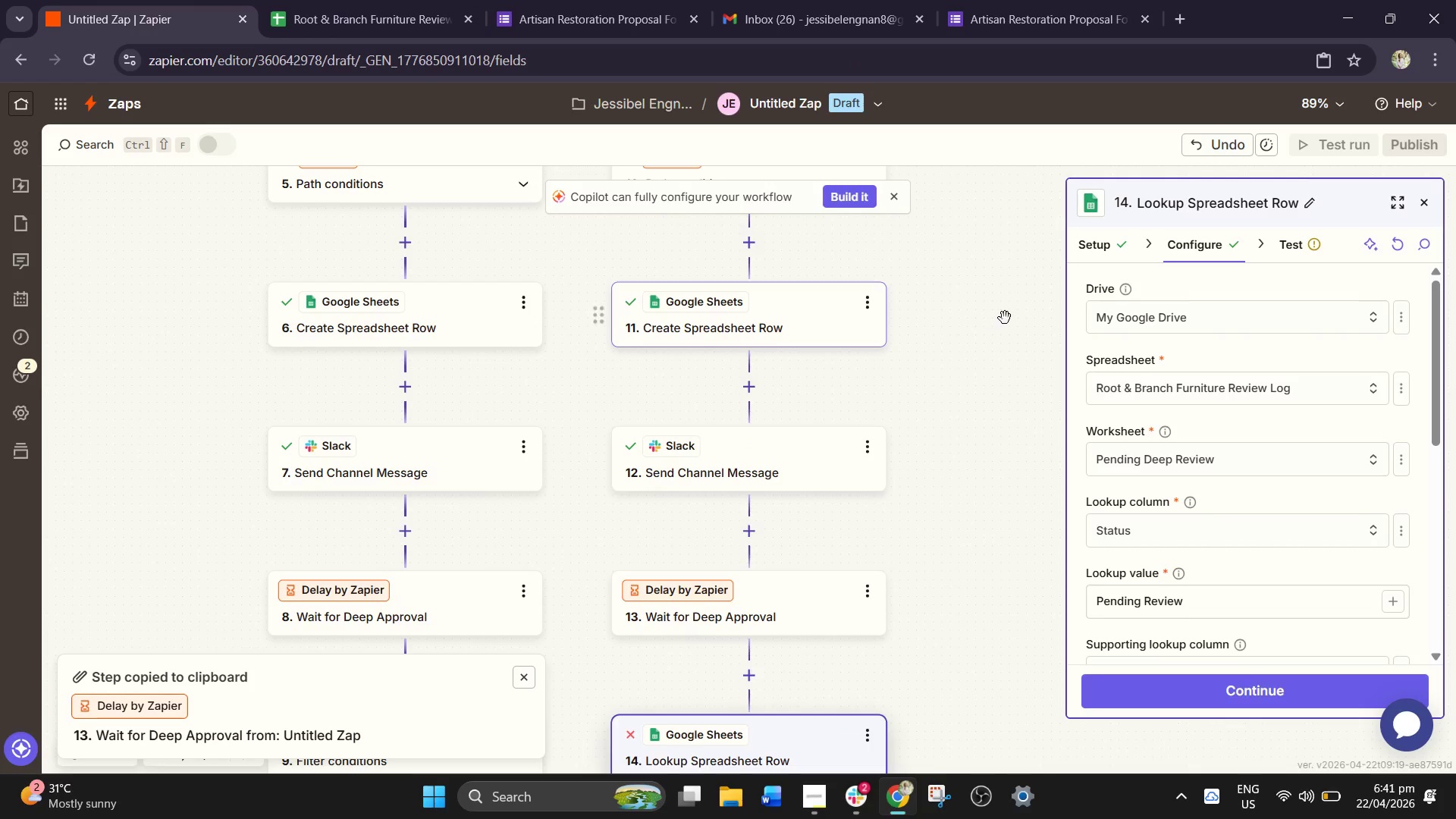 
scroll: coordinate [1181, 544], scroll_direction: down, amount: 3.0
 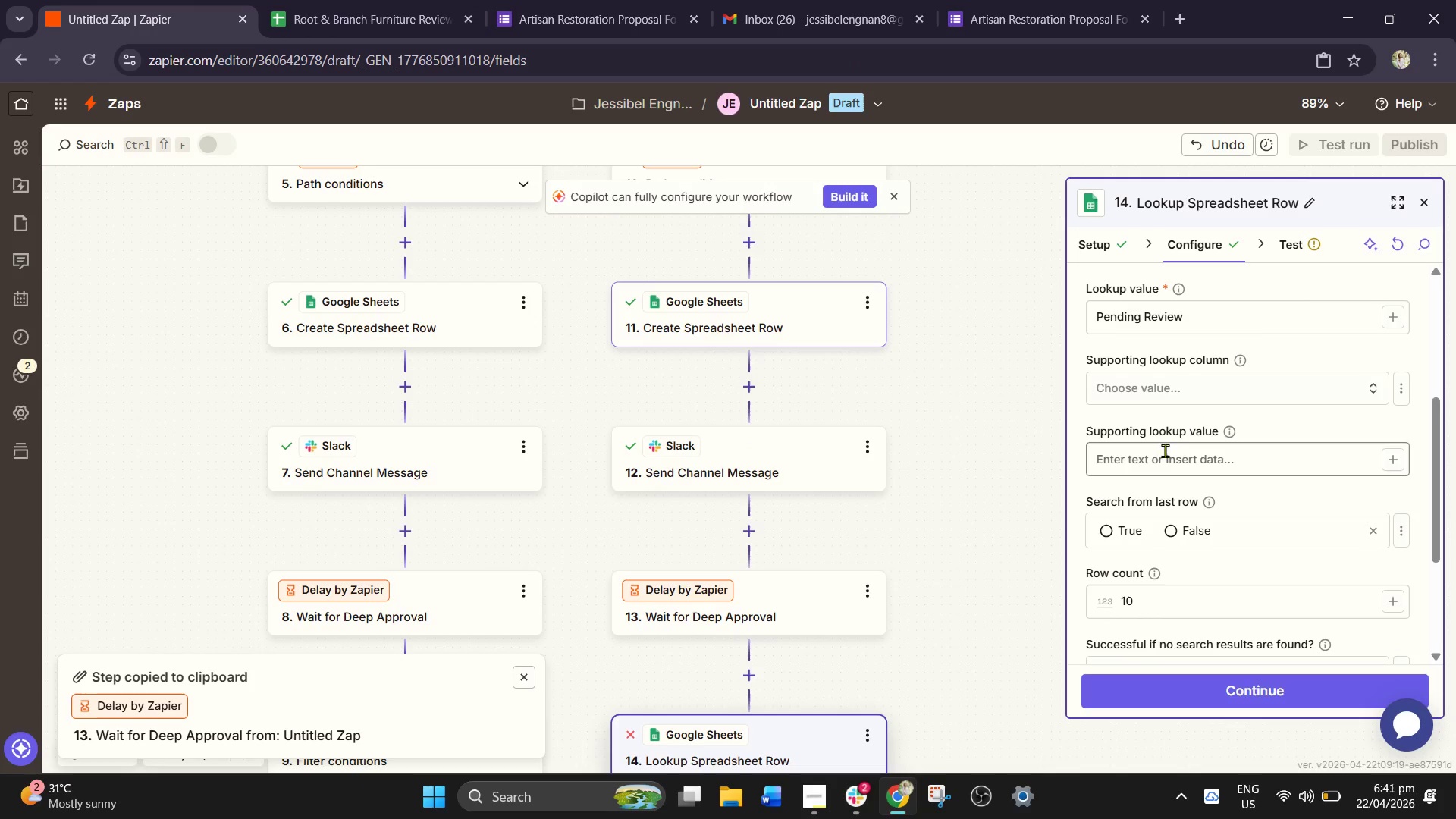 
scroll: coordinate [1163, 439], scroll_direction: up, amount: 1.0
 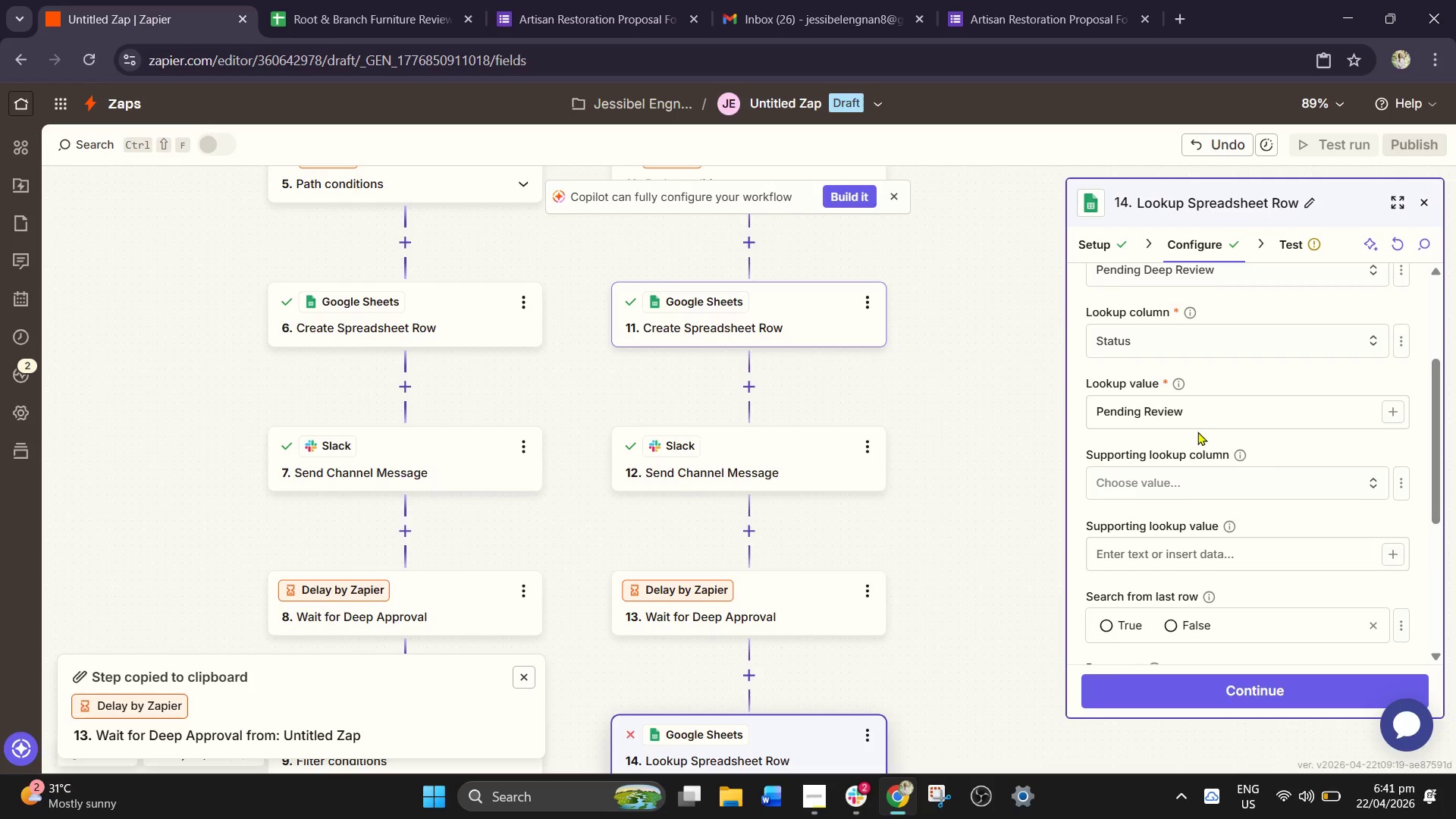 
left_click([779, 335])
 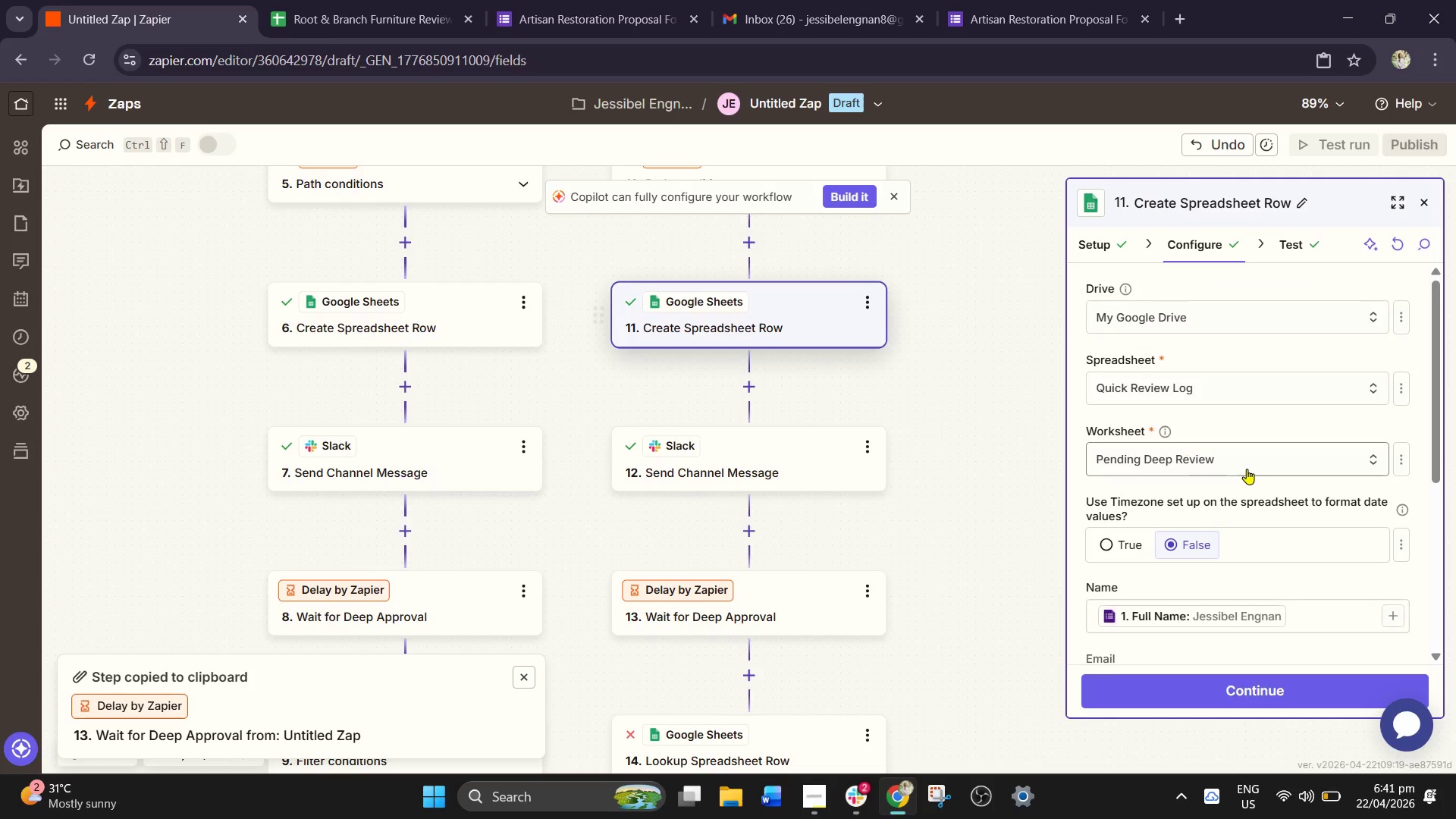 
scroll: coordinate [1221, 486], scroll_direction: down, amount: 4.0
 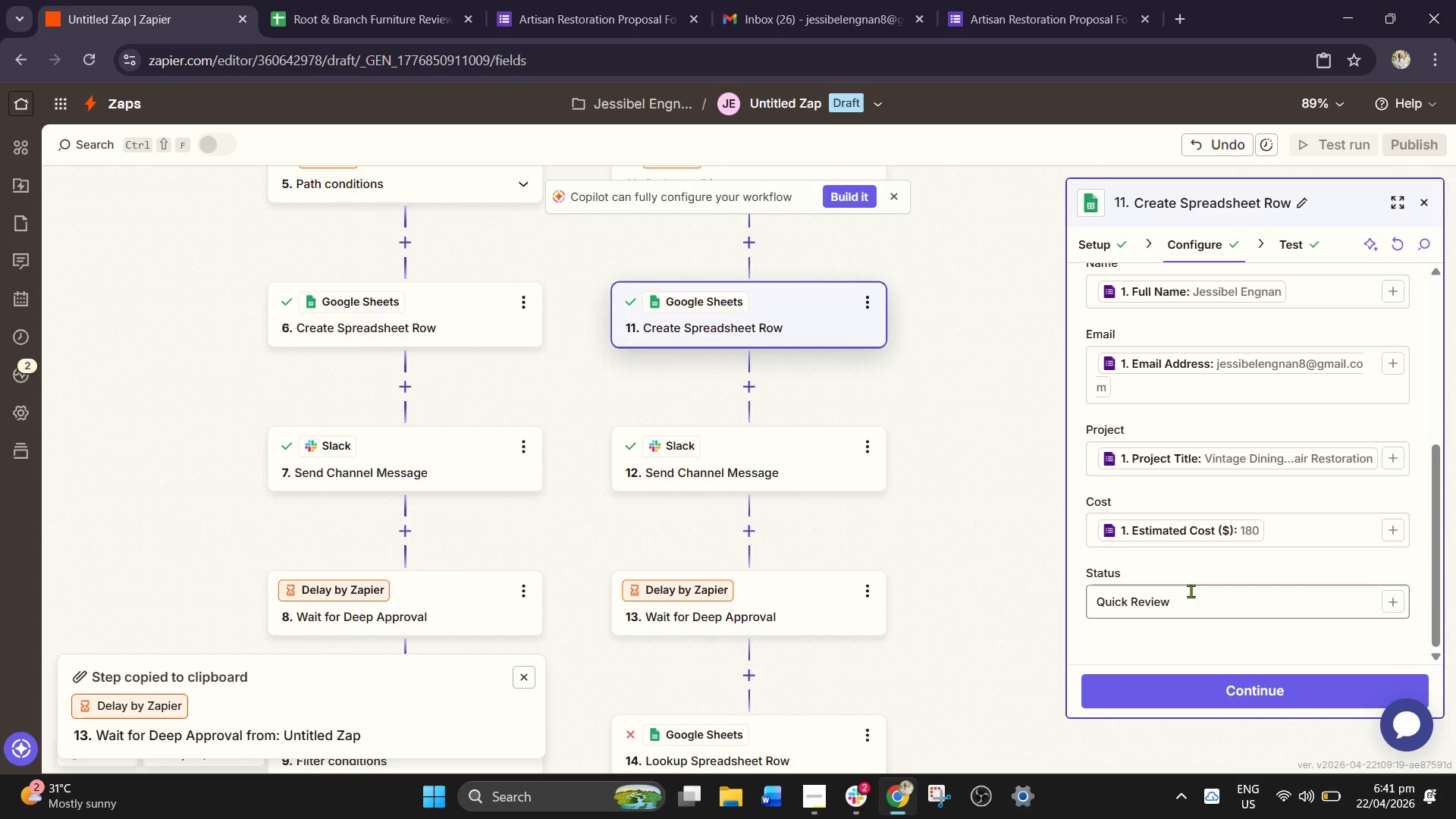 
left_click_drag(start_coordinate=[1190, 604], to_coordinate=[1067, 609])
 